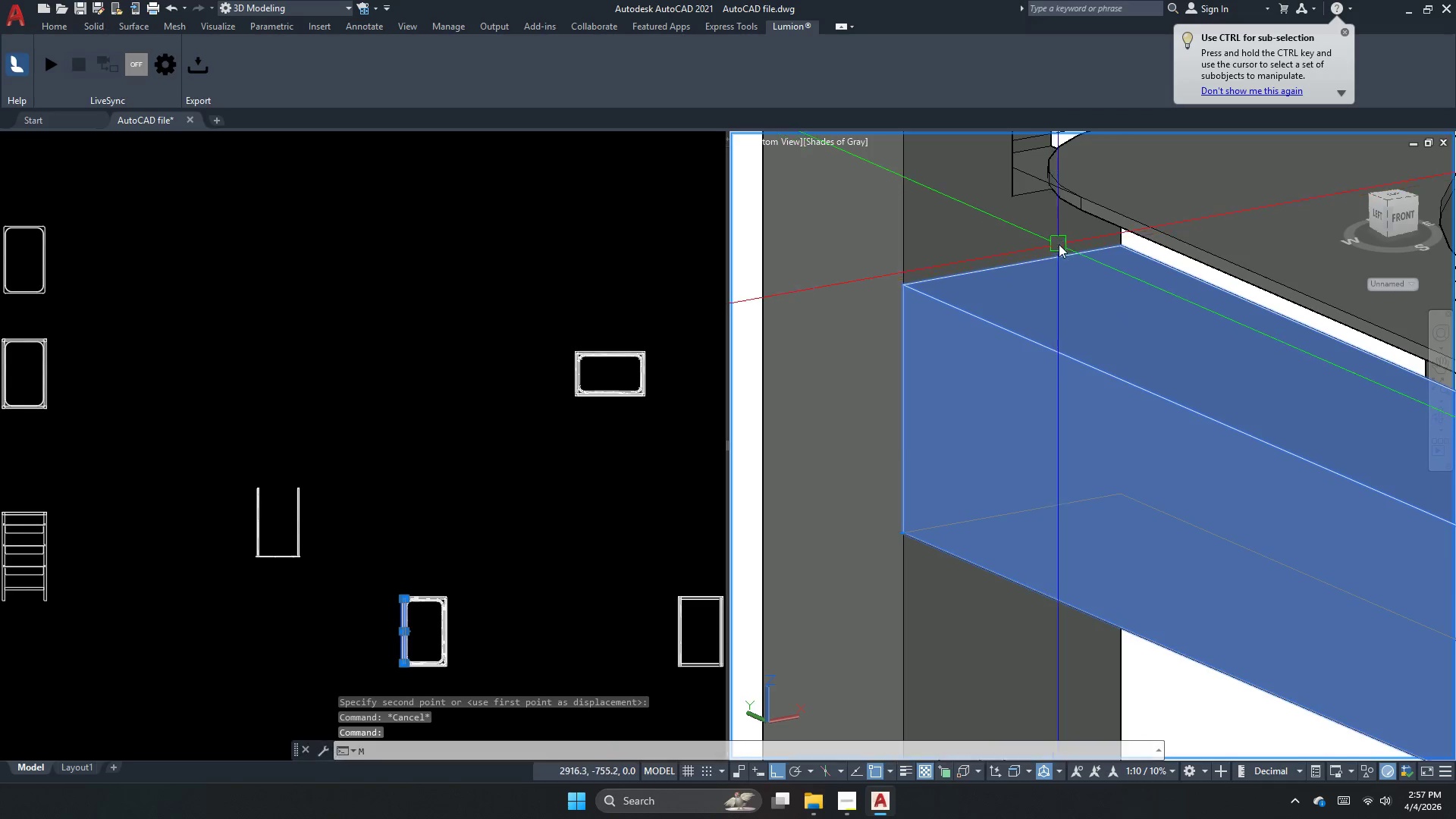 
key(Space)
 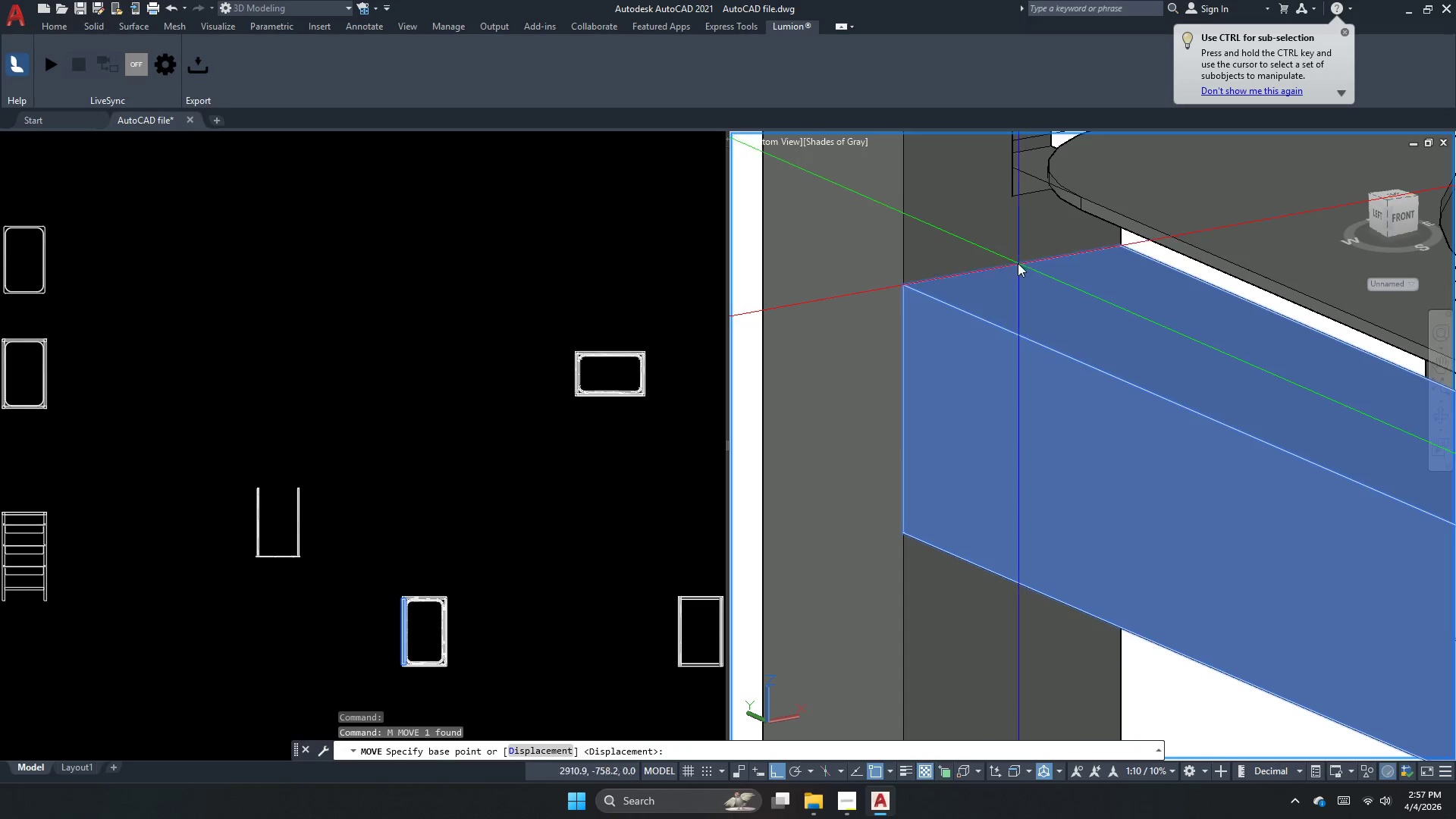 
scroll: coordinate [1051, 253], scroll_direction: up, amount: 2.0
 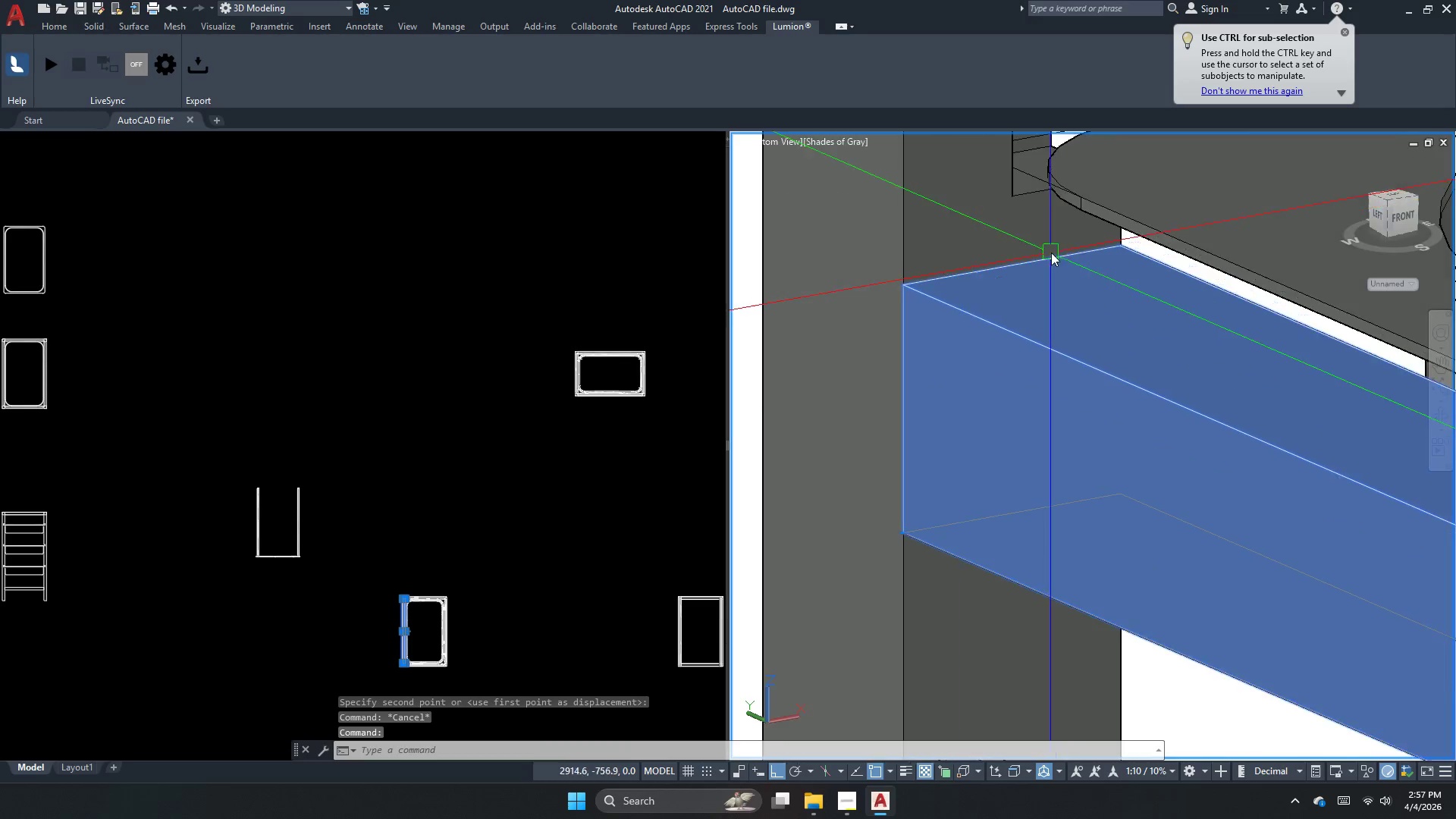 
left_click_drag(start_coordinate=[1009, 262], to_coordinate=[1007, 253])
 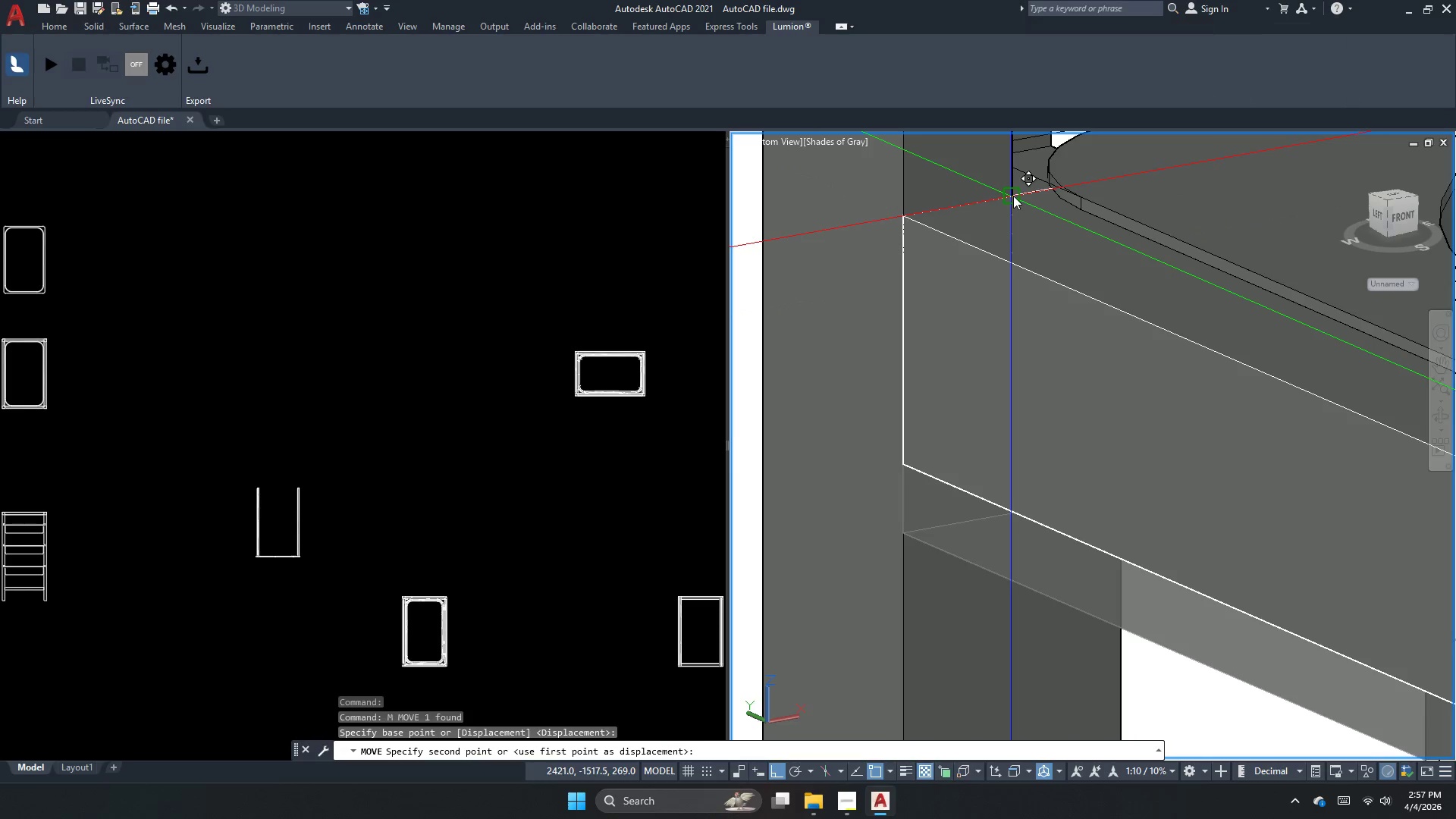 
left_click([1013, 196])
 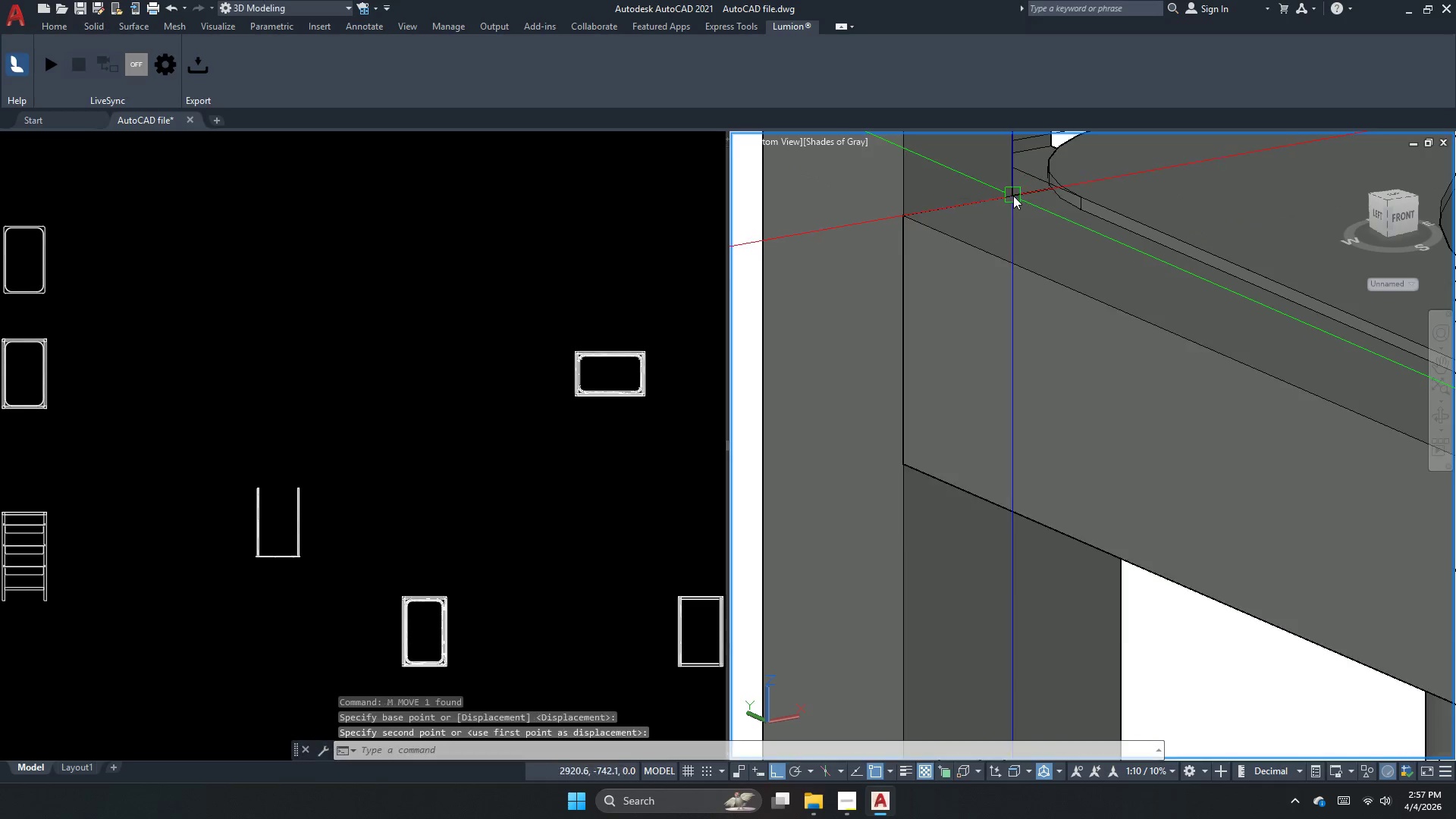 
key(Escape)
 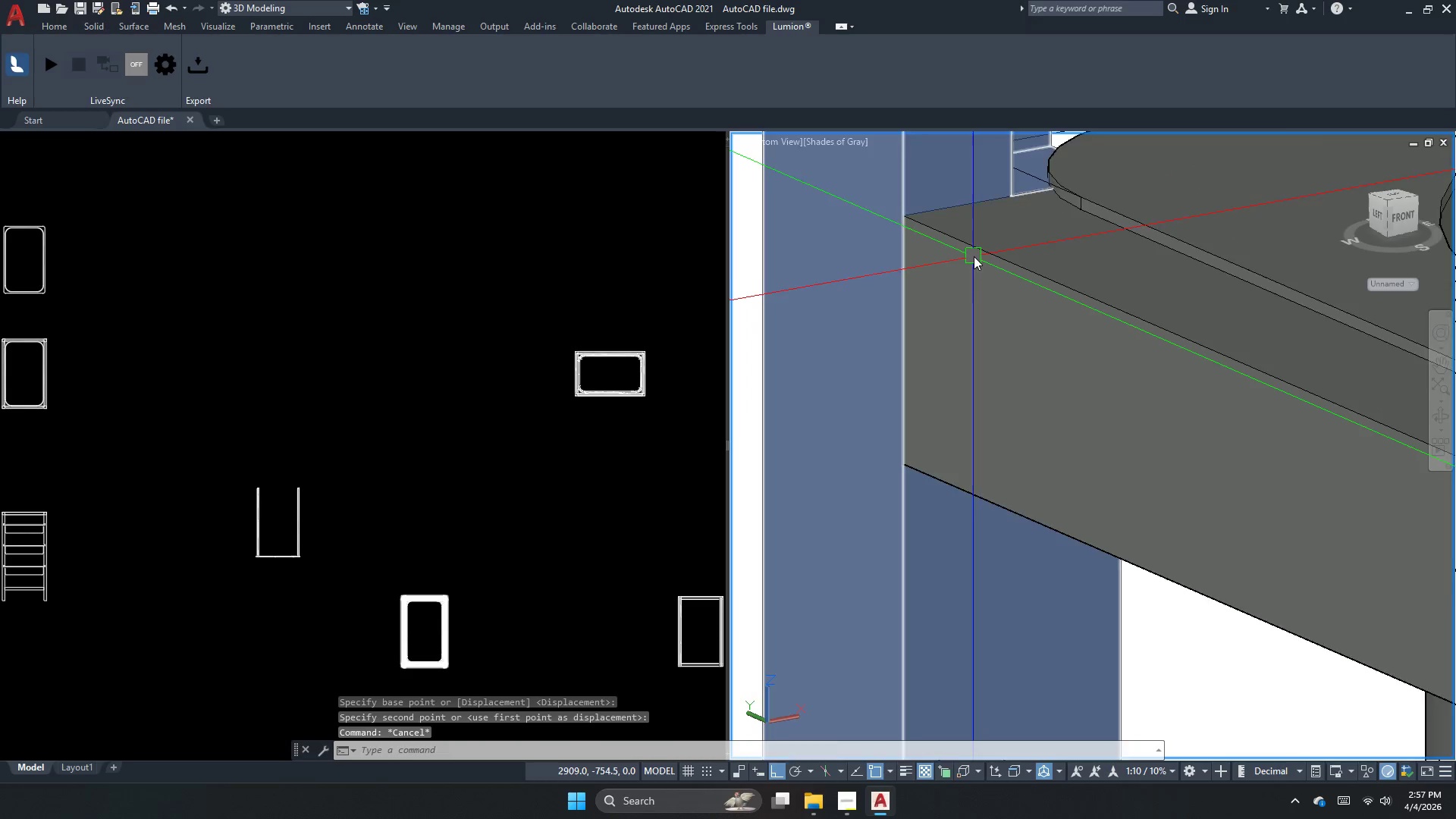 
scroll: coordinate [975, 268], scroll_direction: down, amount: 5.0
 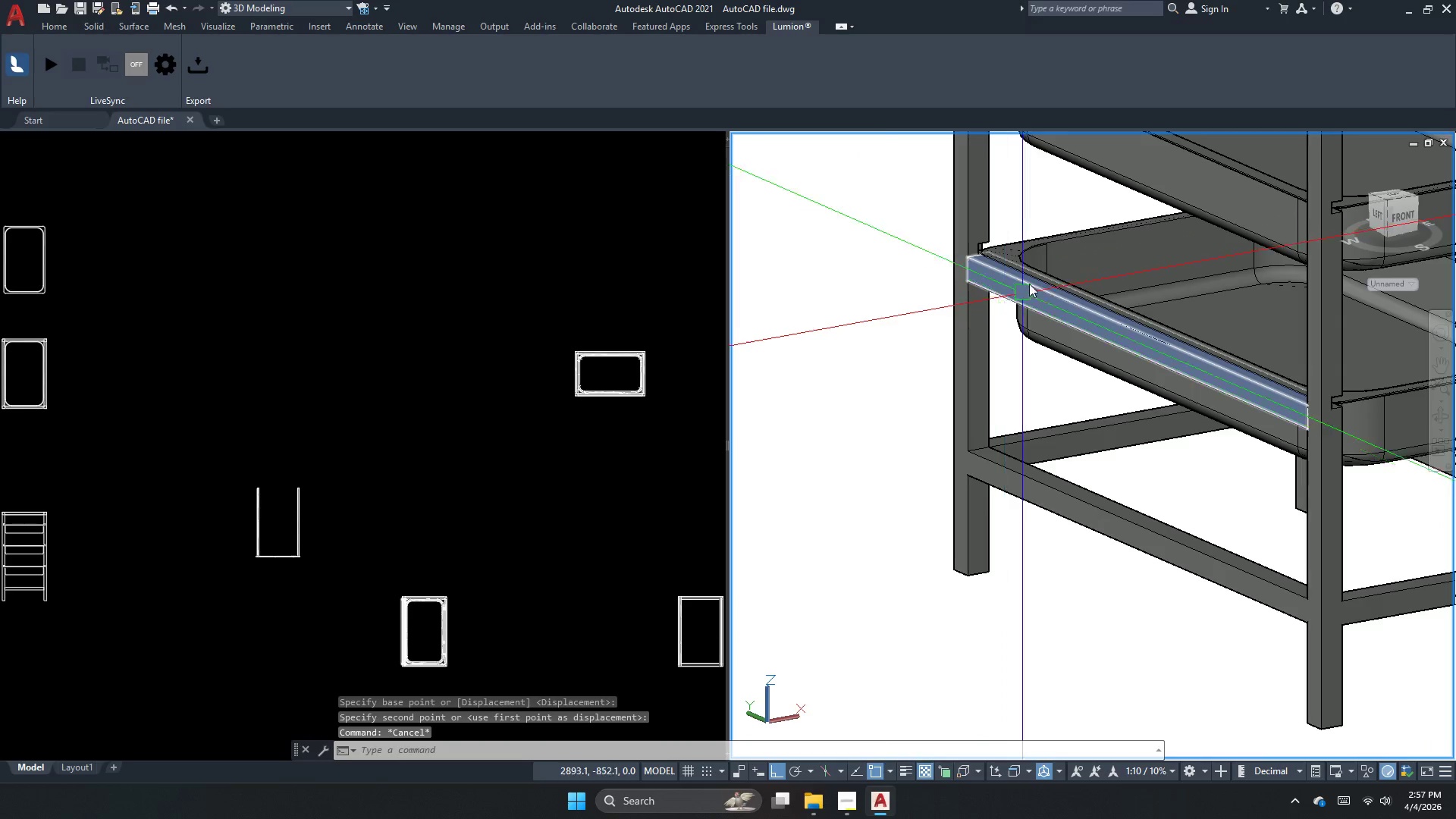 
key(Escape)
 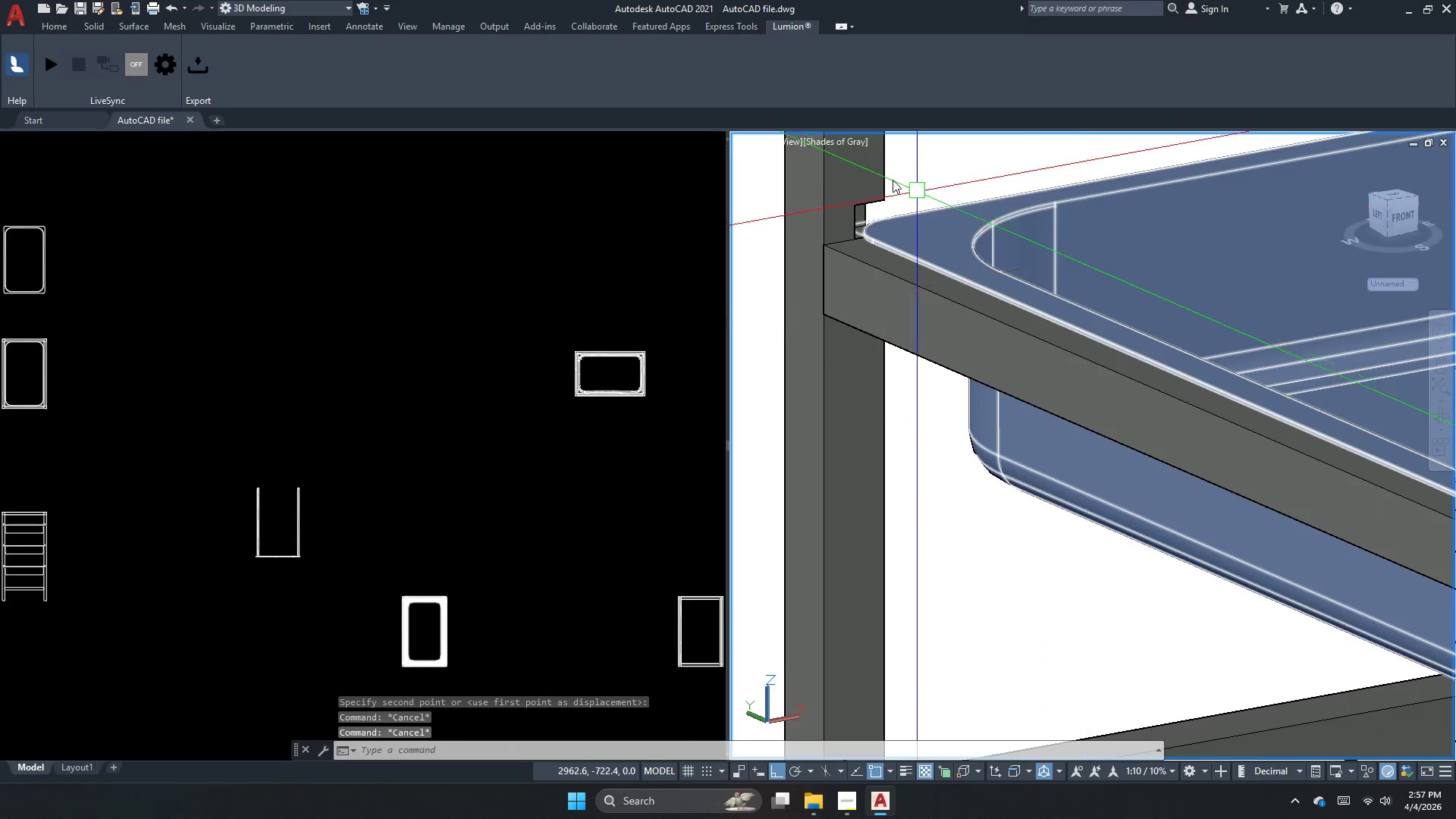 
scroll: coordinate [1043, 264], scroll_direction: up, amount: 3.0
 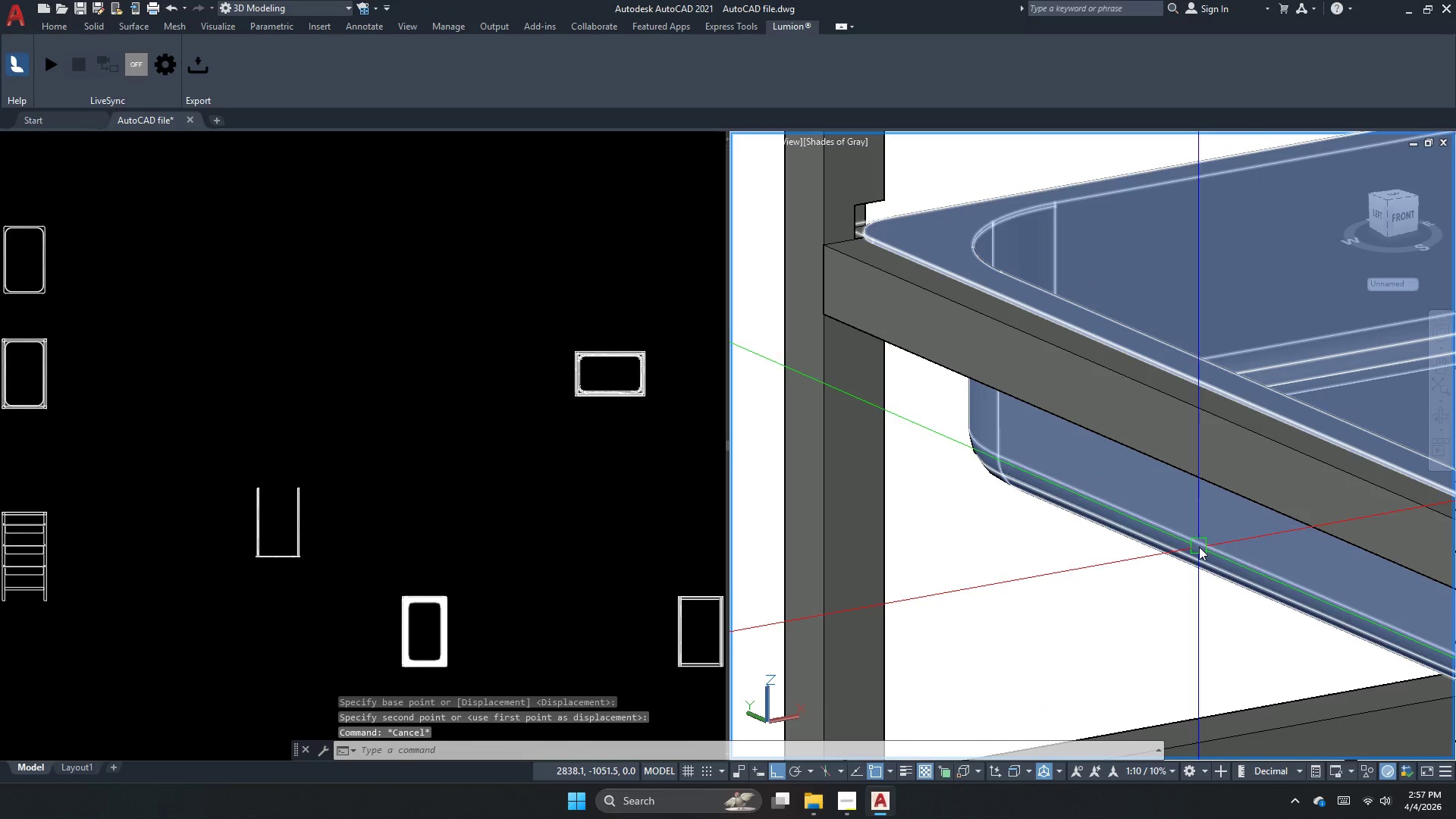 
scroll: coordinate [853, 169], scroll_direction: down, amount: 2.0
 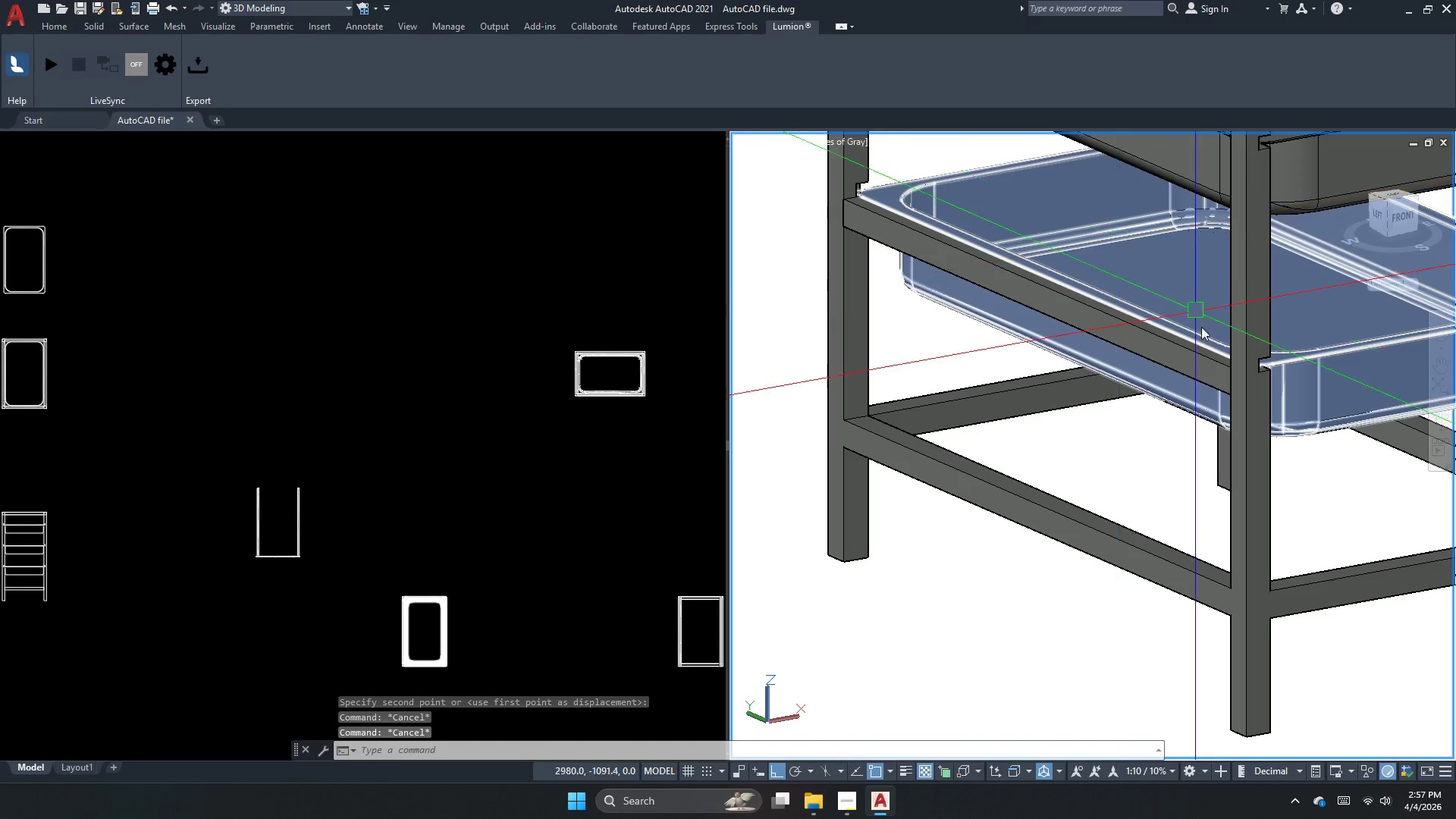 
key(Escape)
 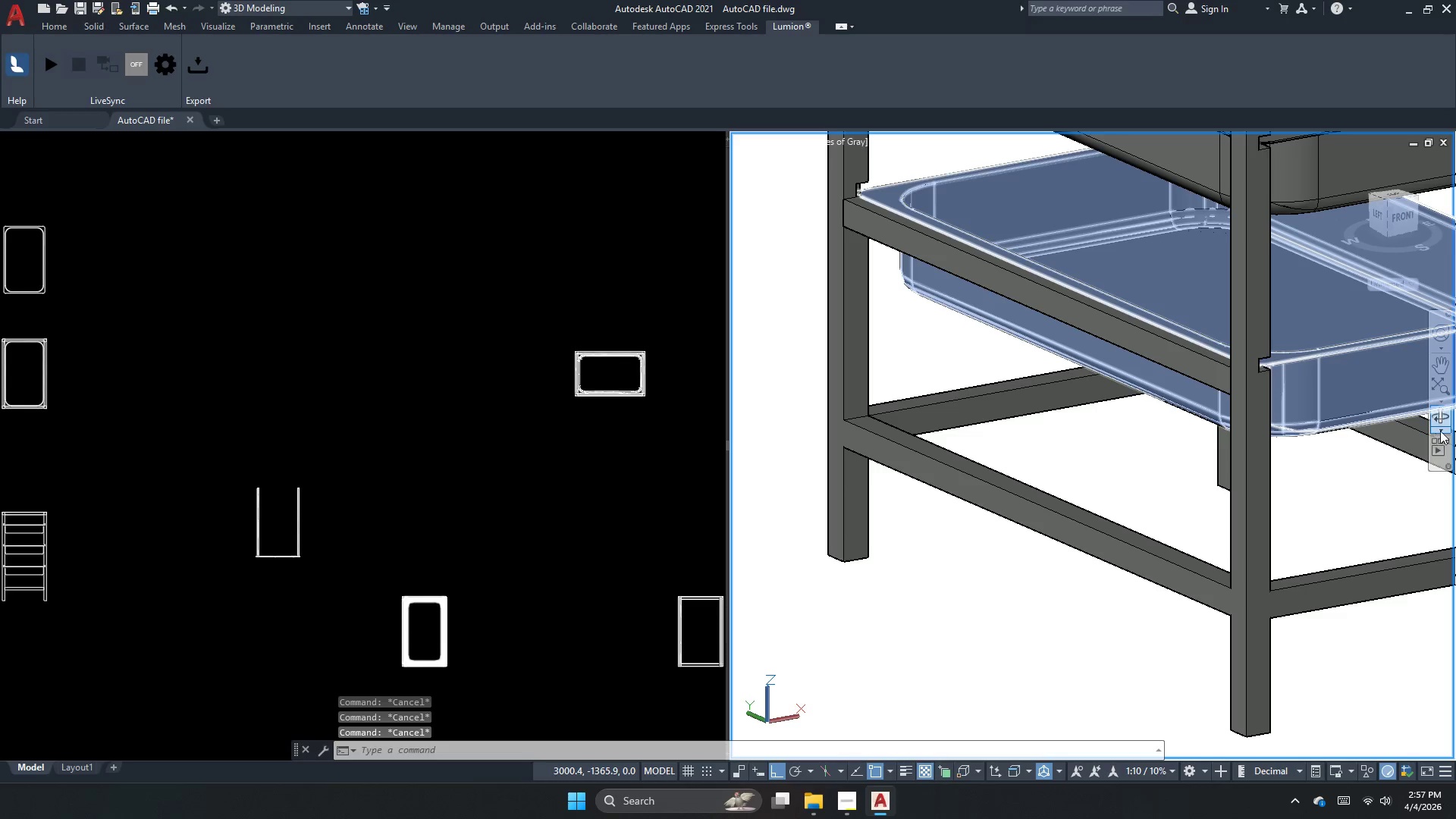 
left_click([1445, 420])
 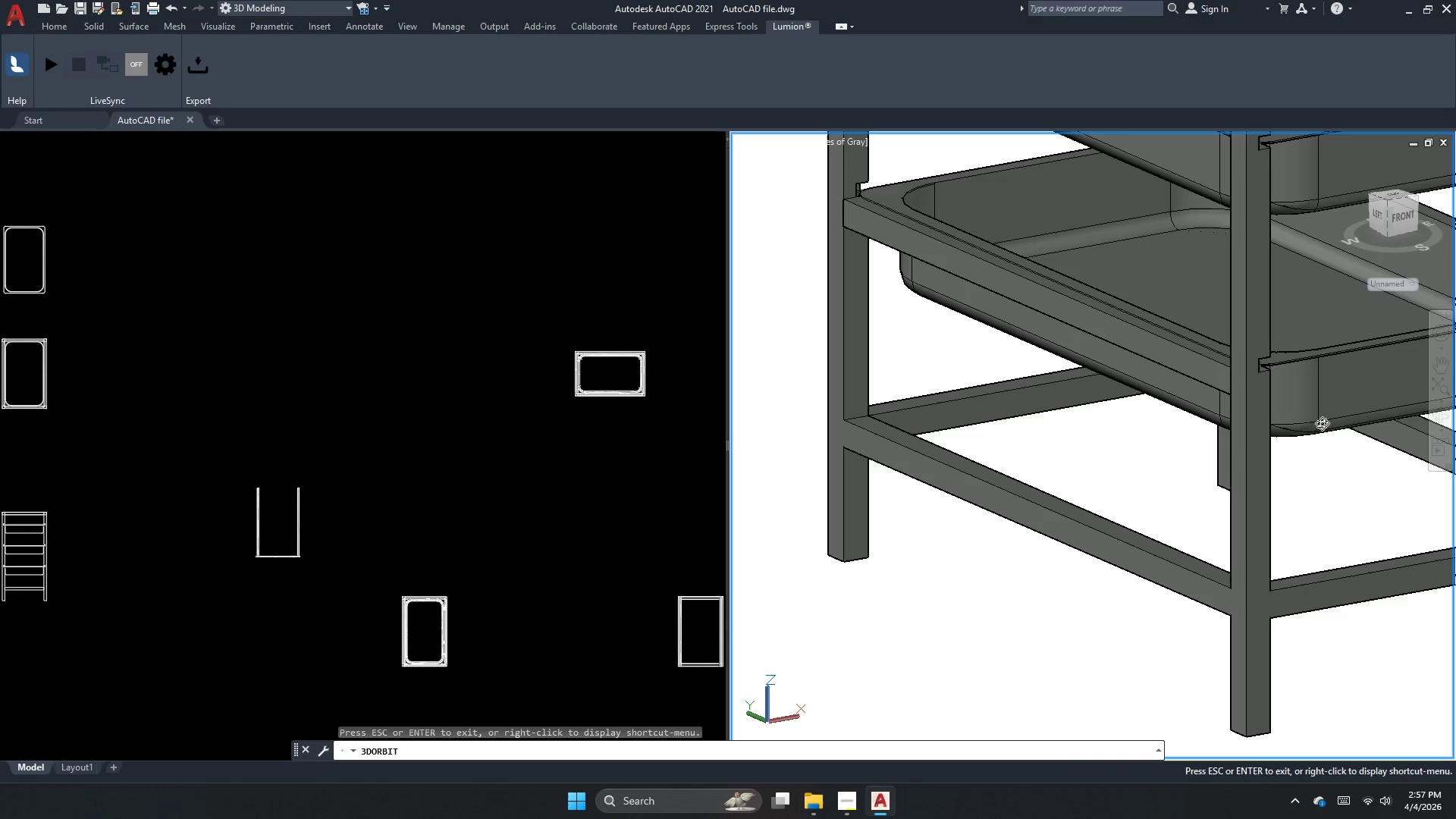 
left_click_drag(start_coordinate=[1319, 428], to_coordinate=[1207, 438])
 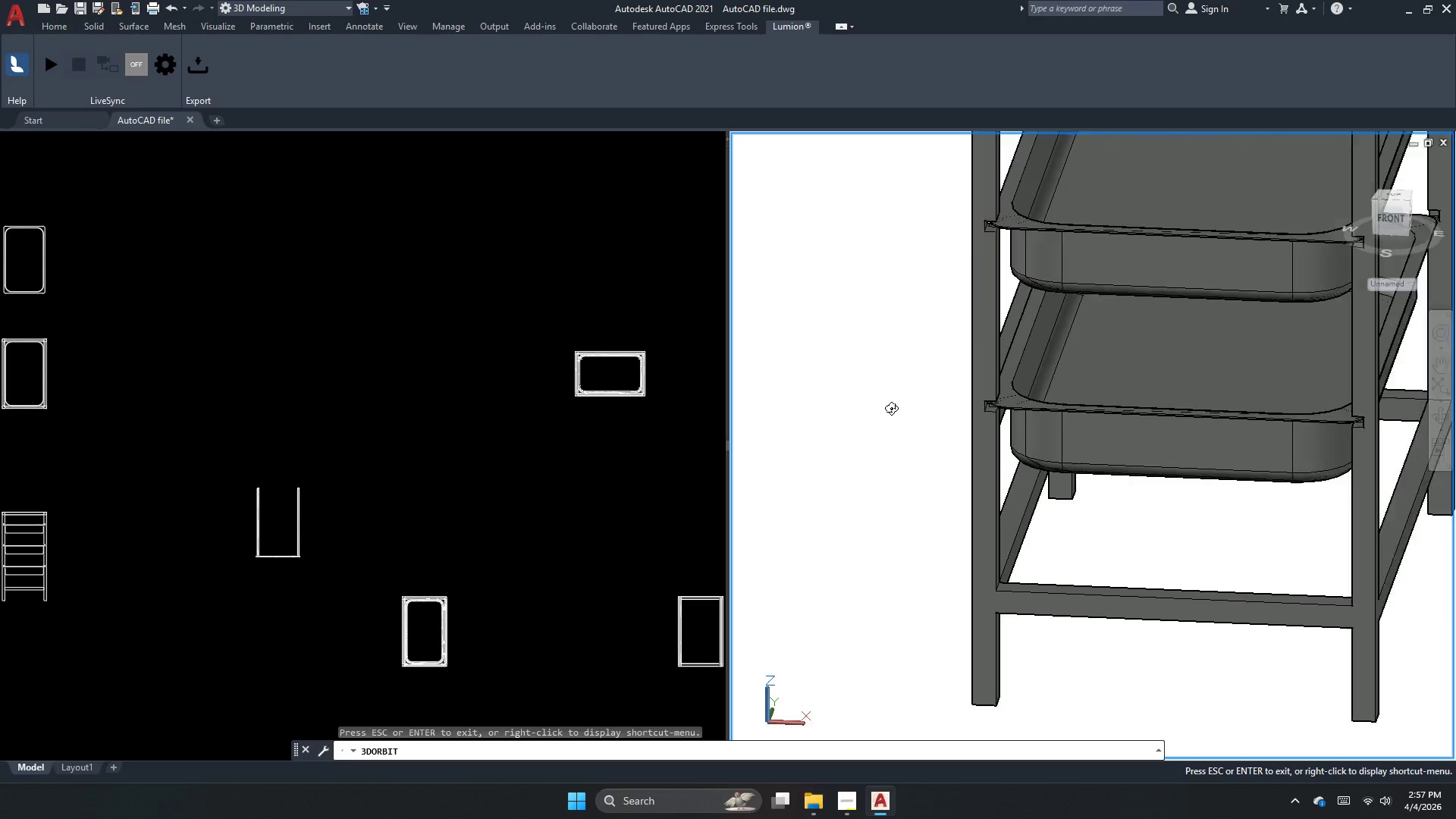 
left_click_drag(start_coordinate=[1259, 441], to_coordinate=[541, 419])
 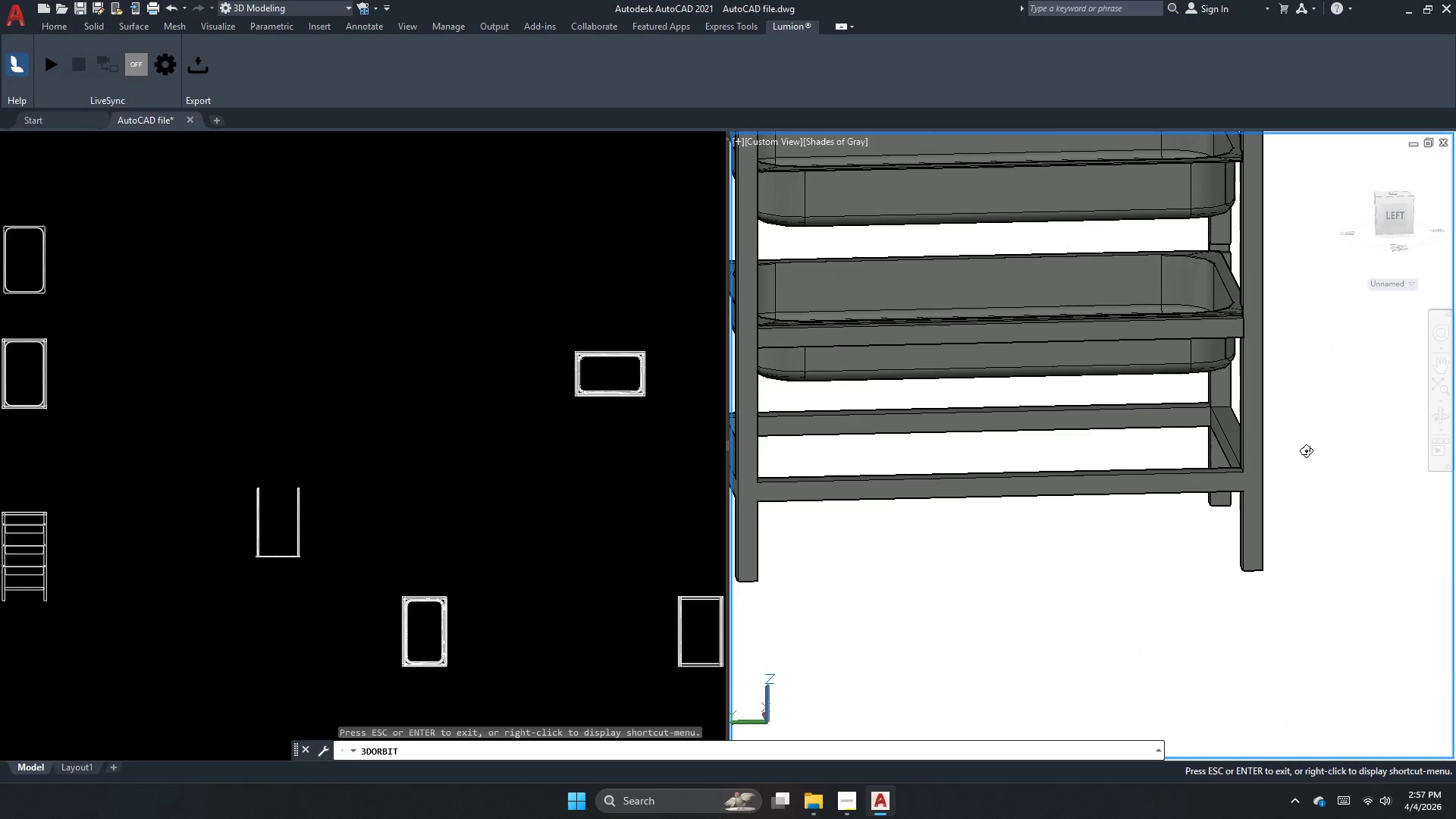 
scroll: coordinate [896, 402], scroll_direction: down, amount: 4.0
 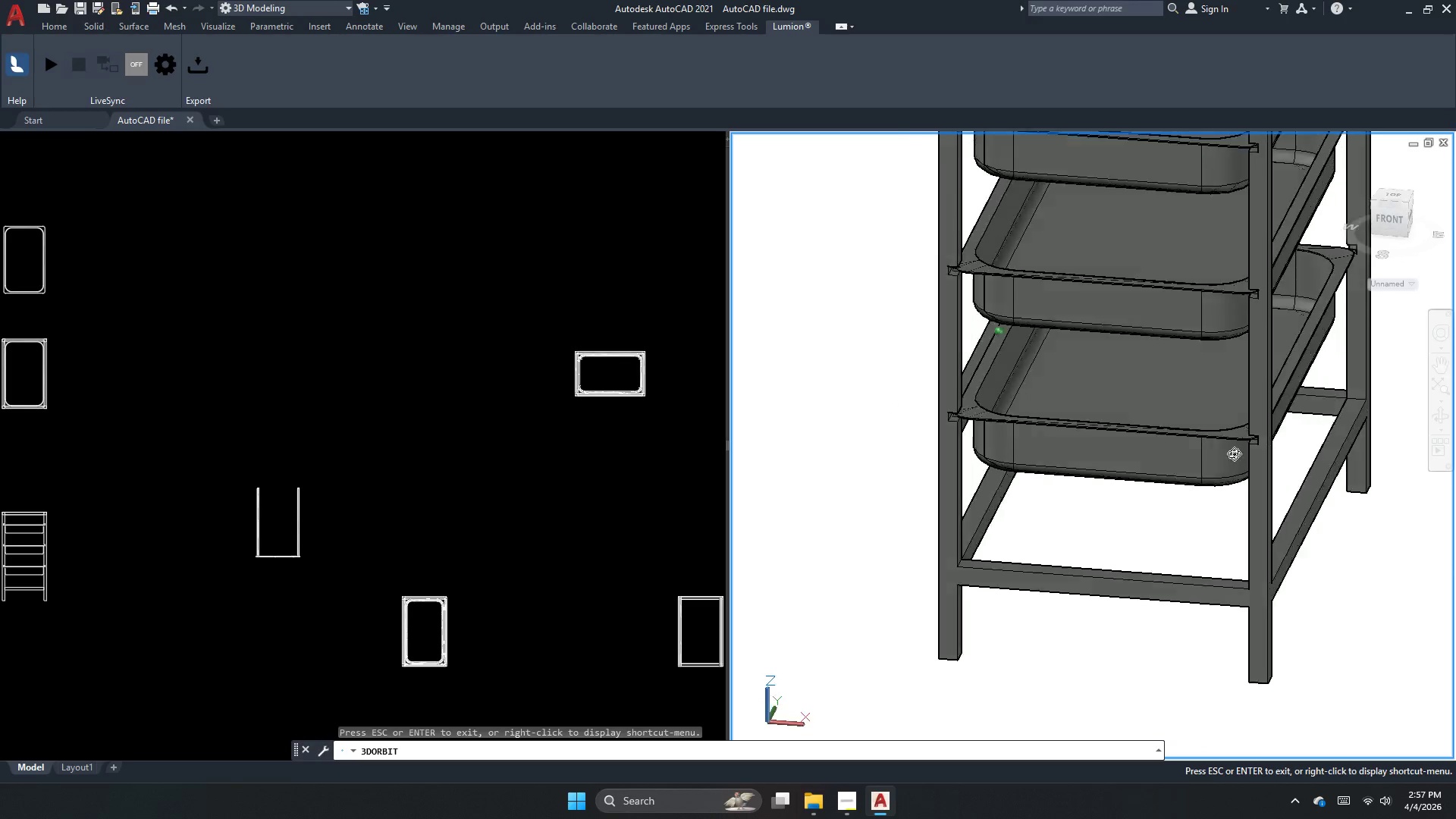 
left_click_drag(start_coordinate=[1320, 444], to_coordinate=[1078, 308])
 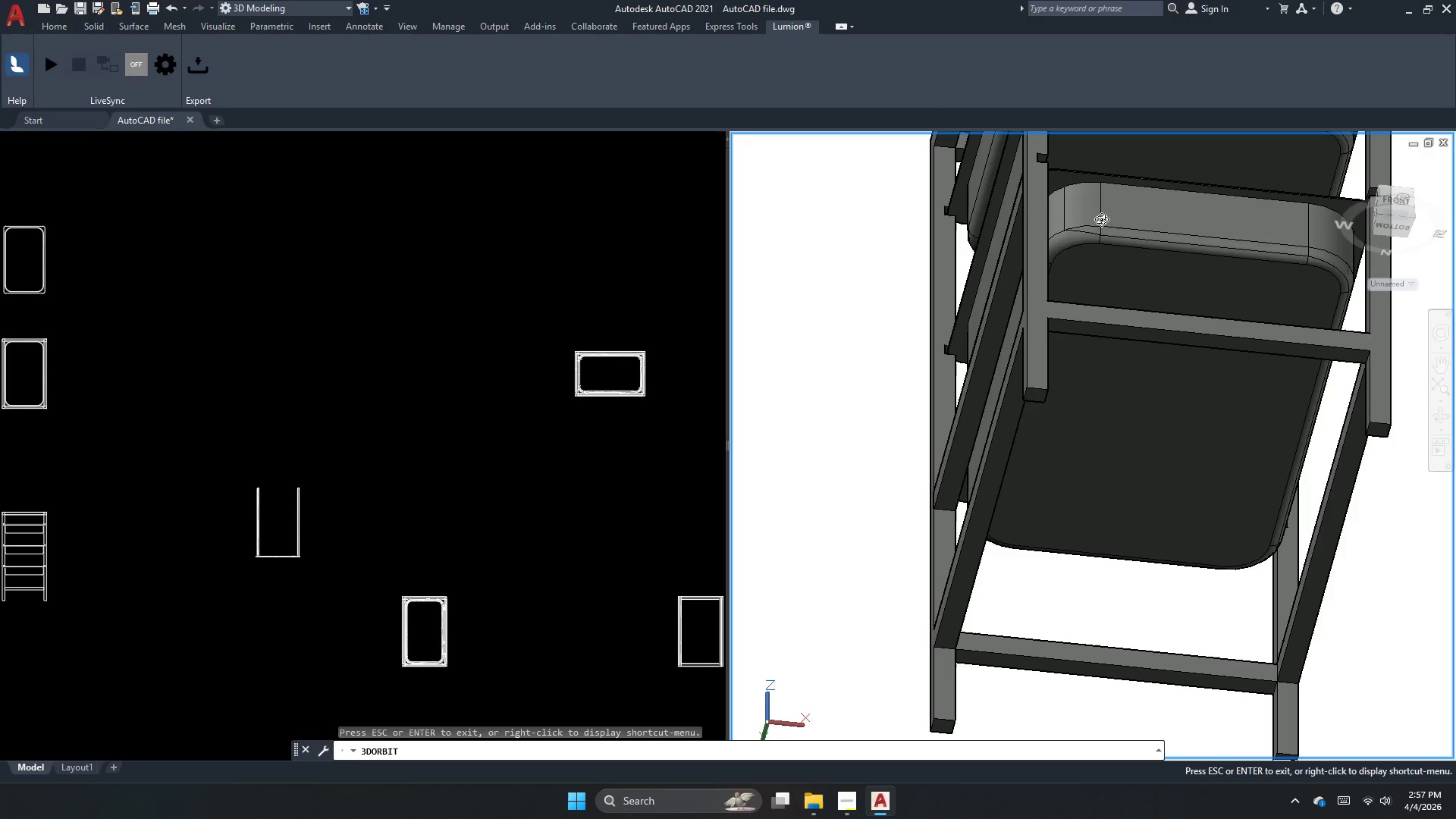 
scroll: coordinate [1045, 168], scroll_direction: up, amount: 3.0
 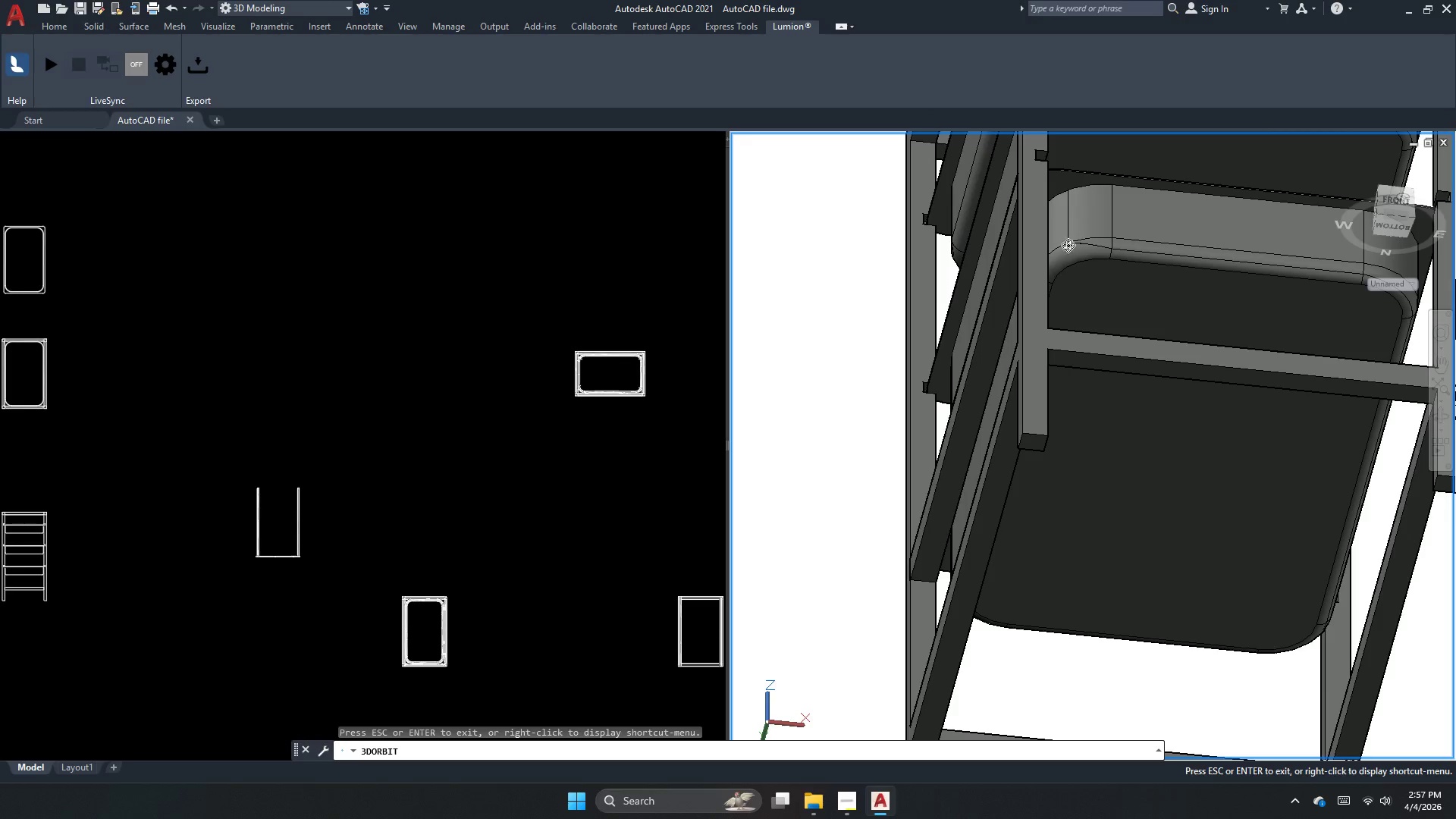 
left_click_drag(start_coordinate=[1042, 292], to_coordinate=[1023, 417])
 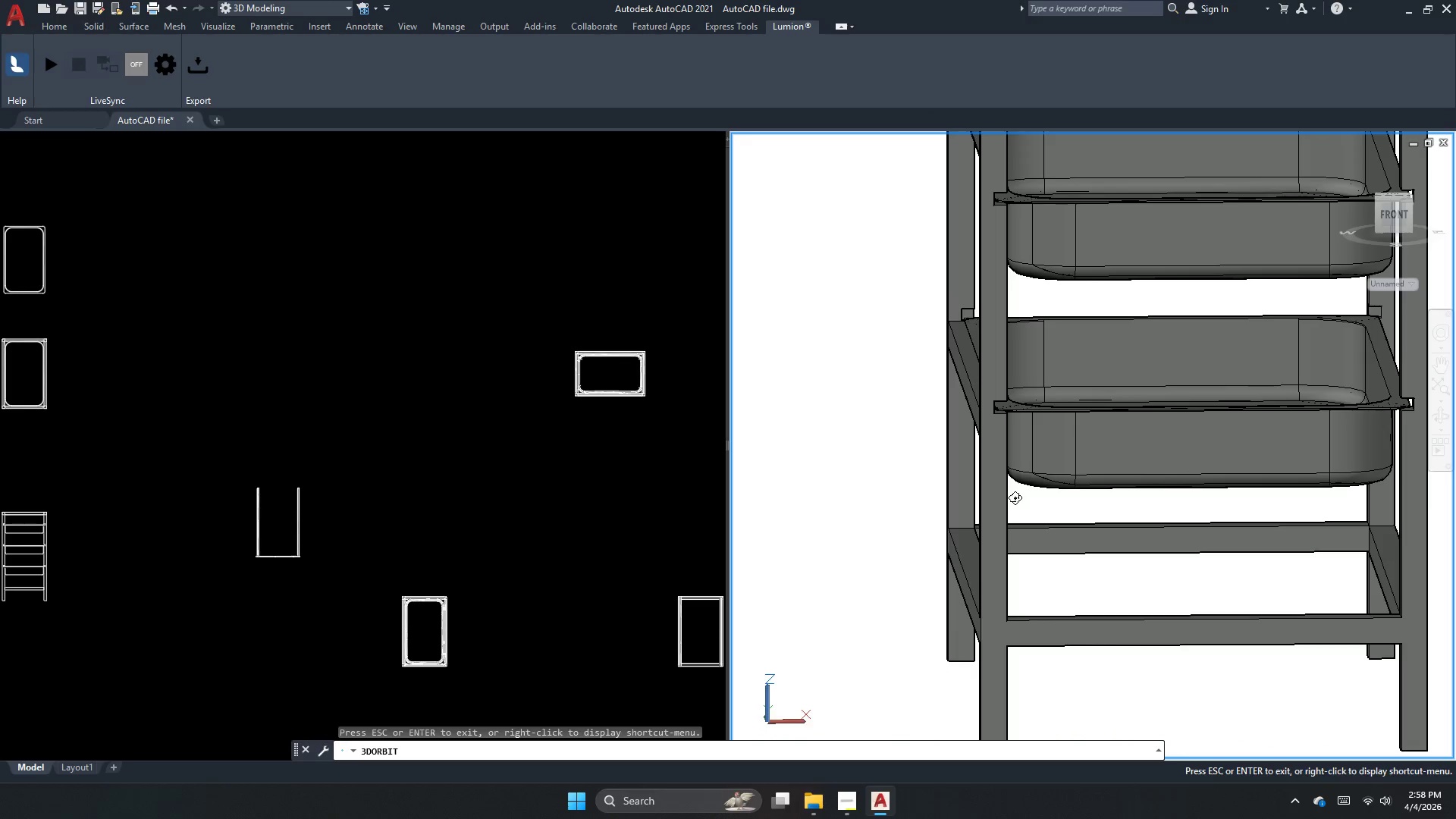 
key(Escape)
 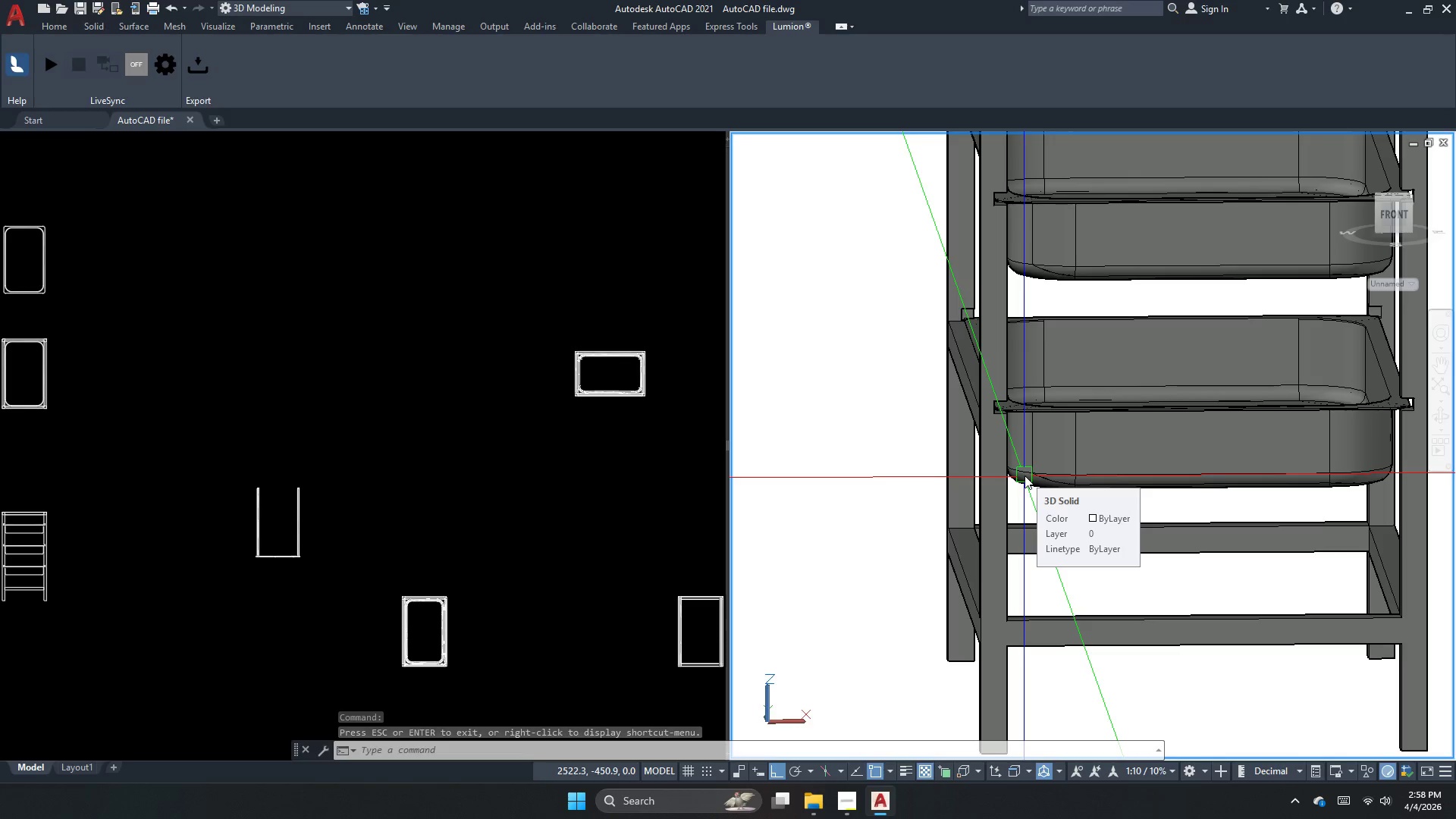 
scroll: coordinate [953, 381], scroll_direction: up, amount: 2.0
 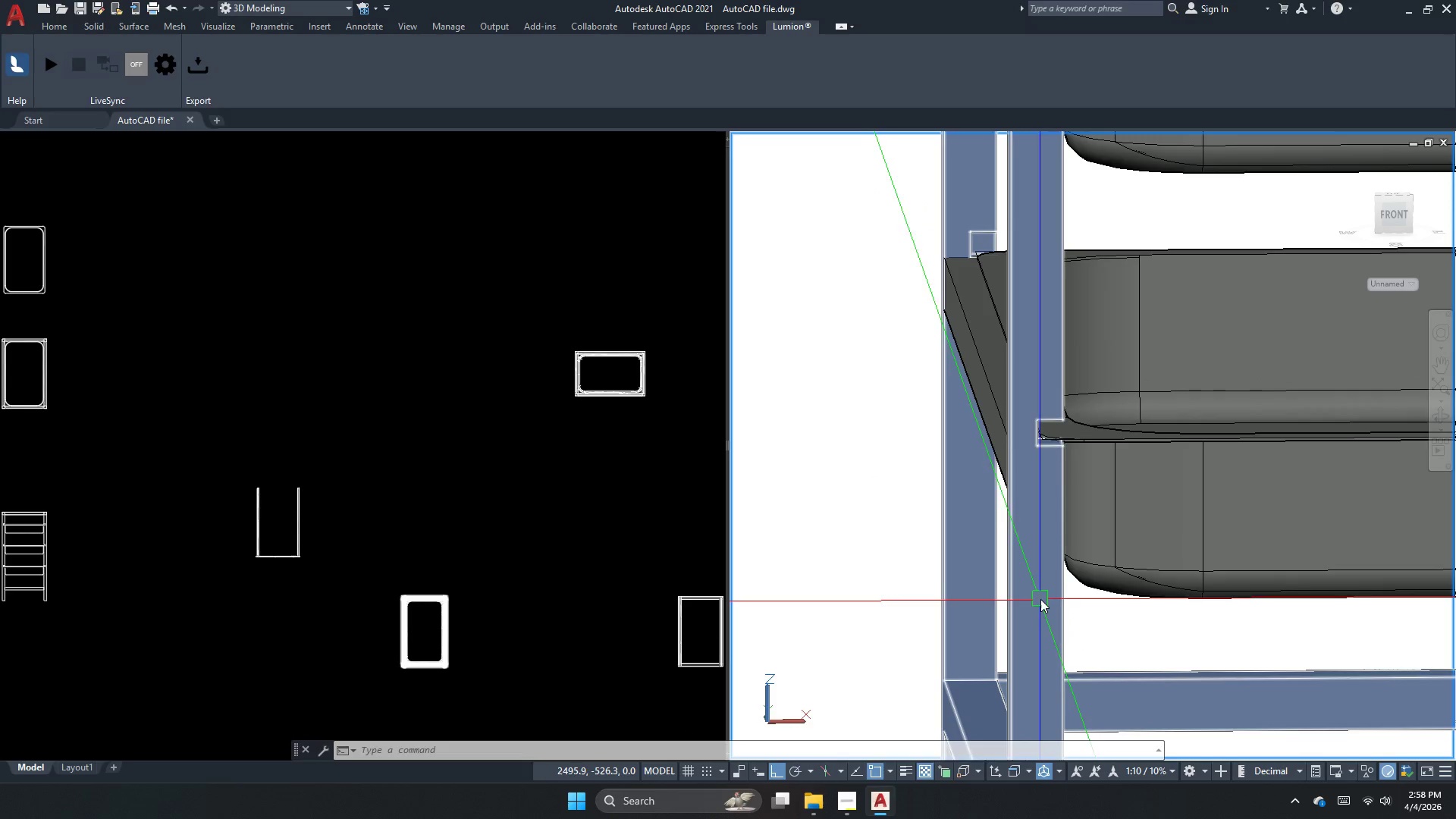 
key(Escape)
 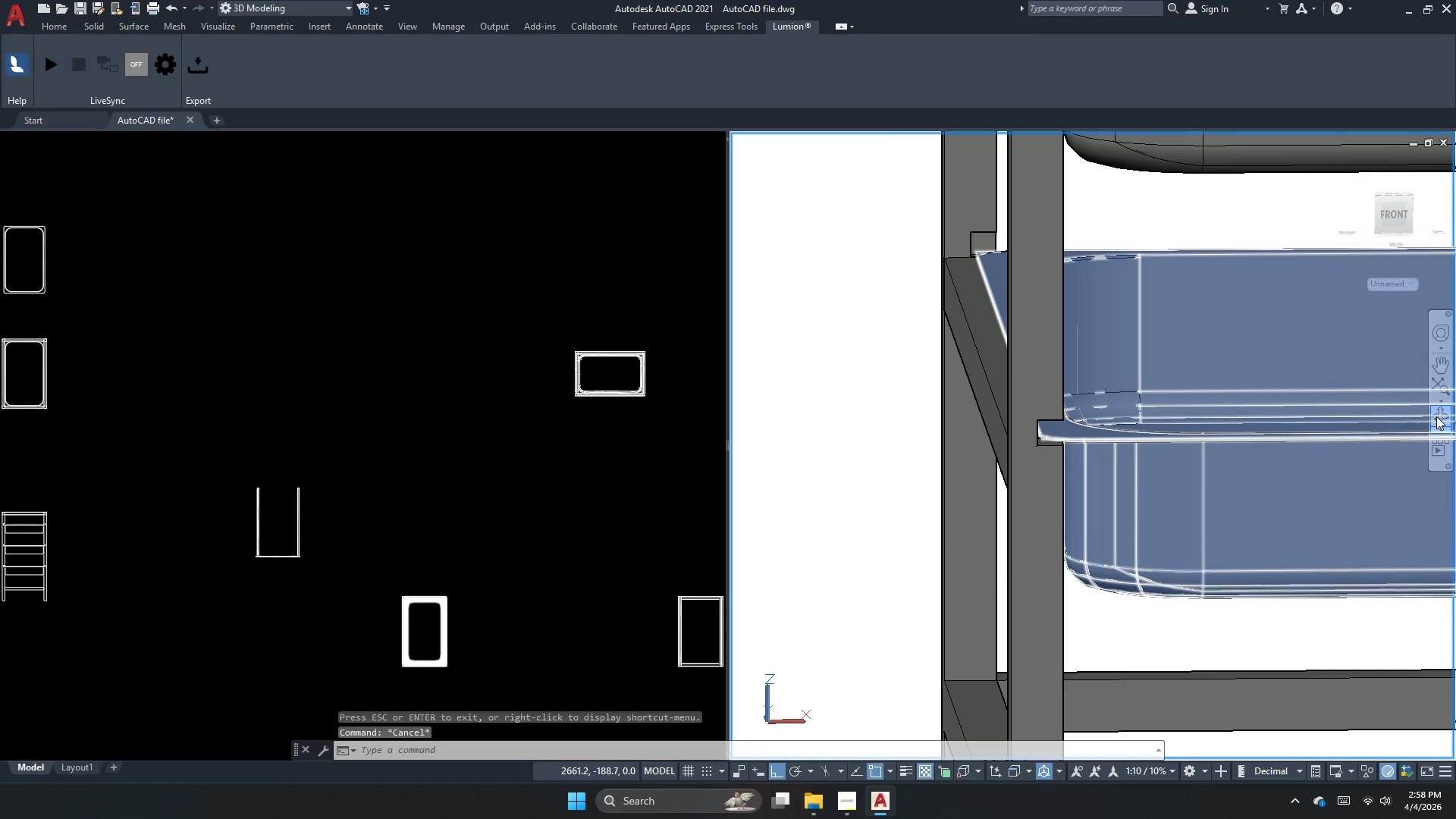 
left_click_drag(start_coordinate=[1285, 513], to_coordinate=[1257, 470])
 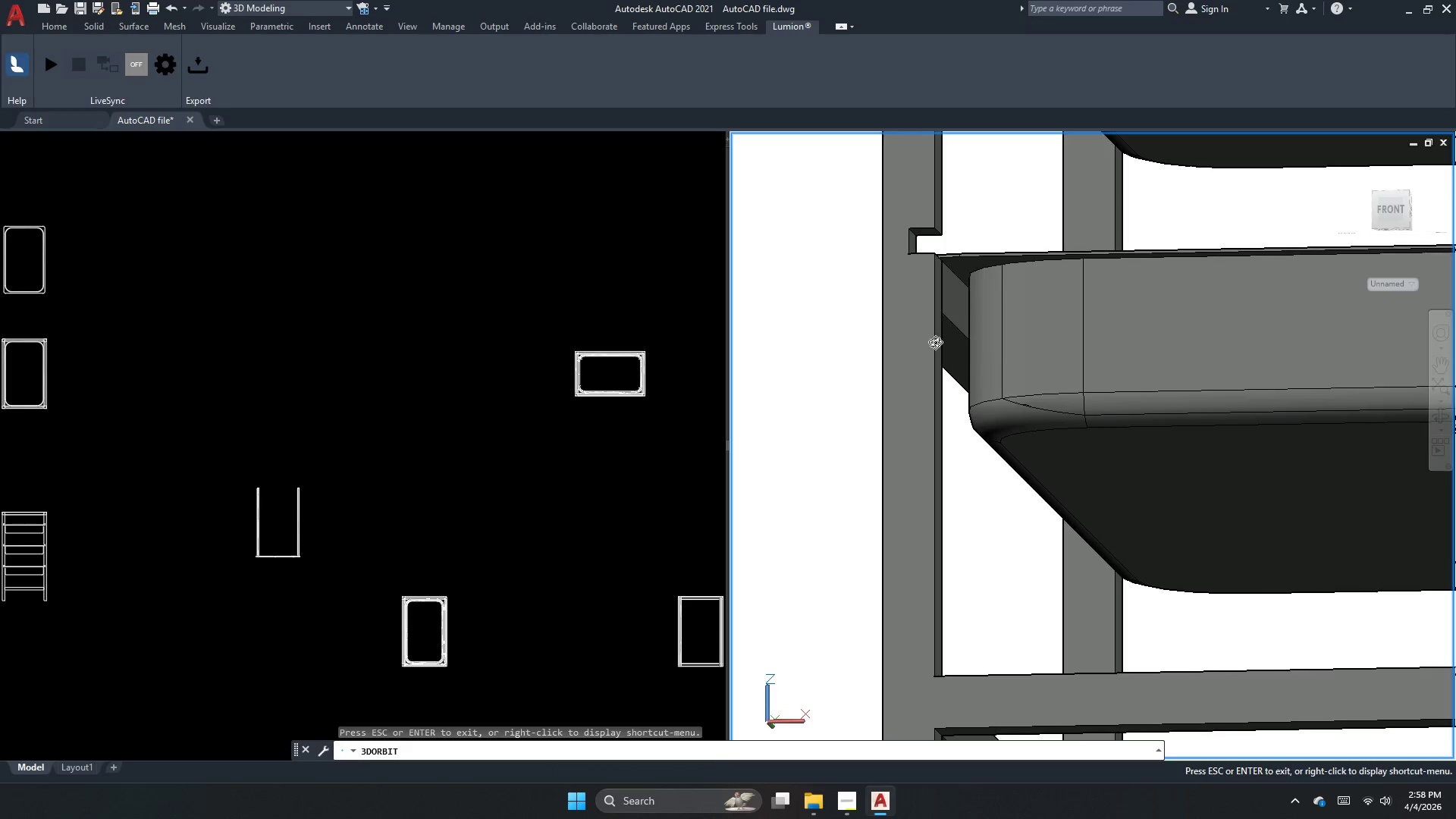 
left_click_drag(start_coordinate=[1009, 388], to_coordinate=[1015, 429])
 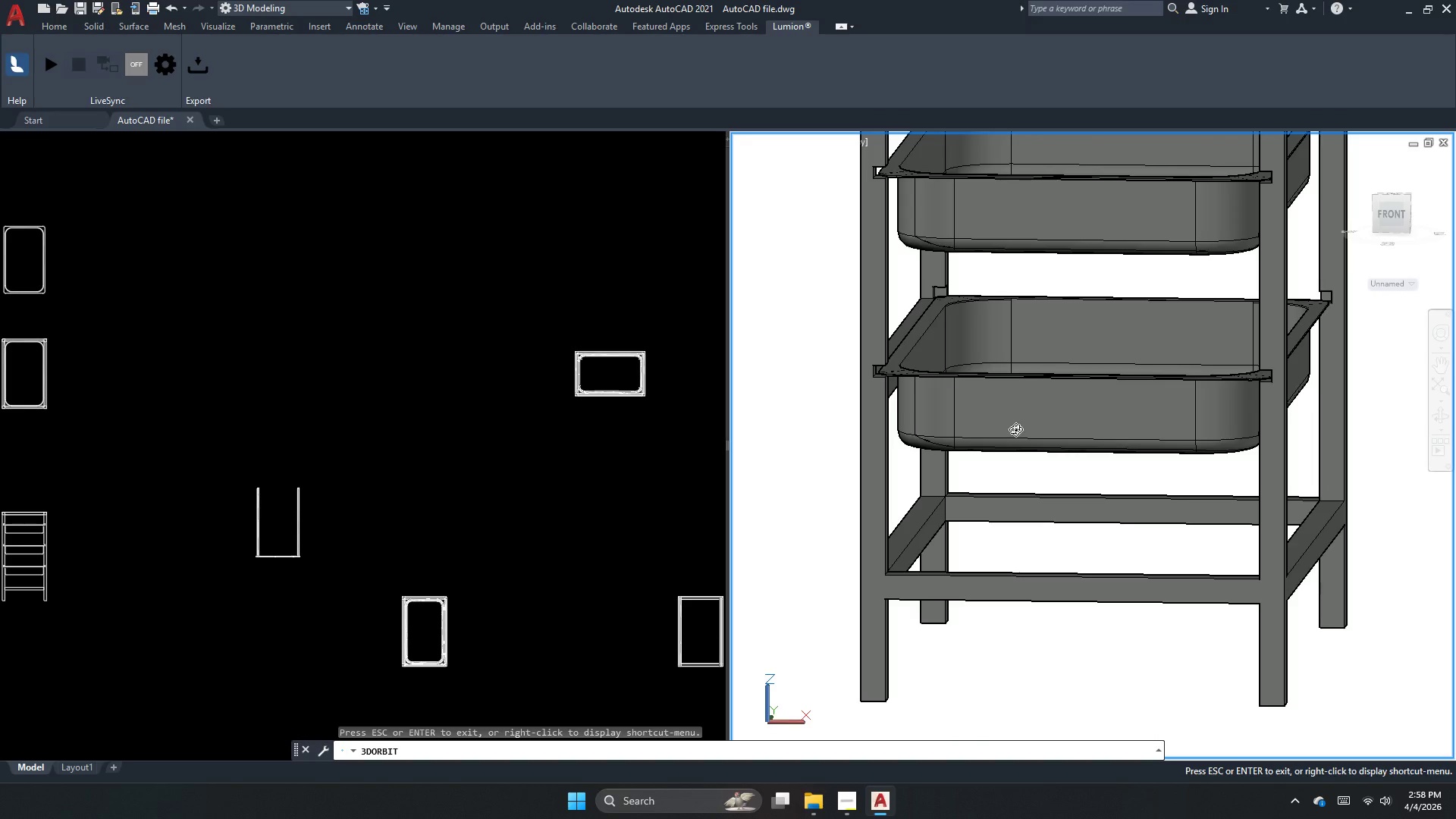 
scroll: coordinate [805, 334], scroll_direction: down, amount: 8.0
 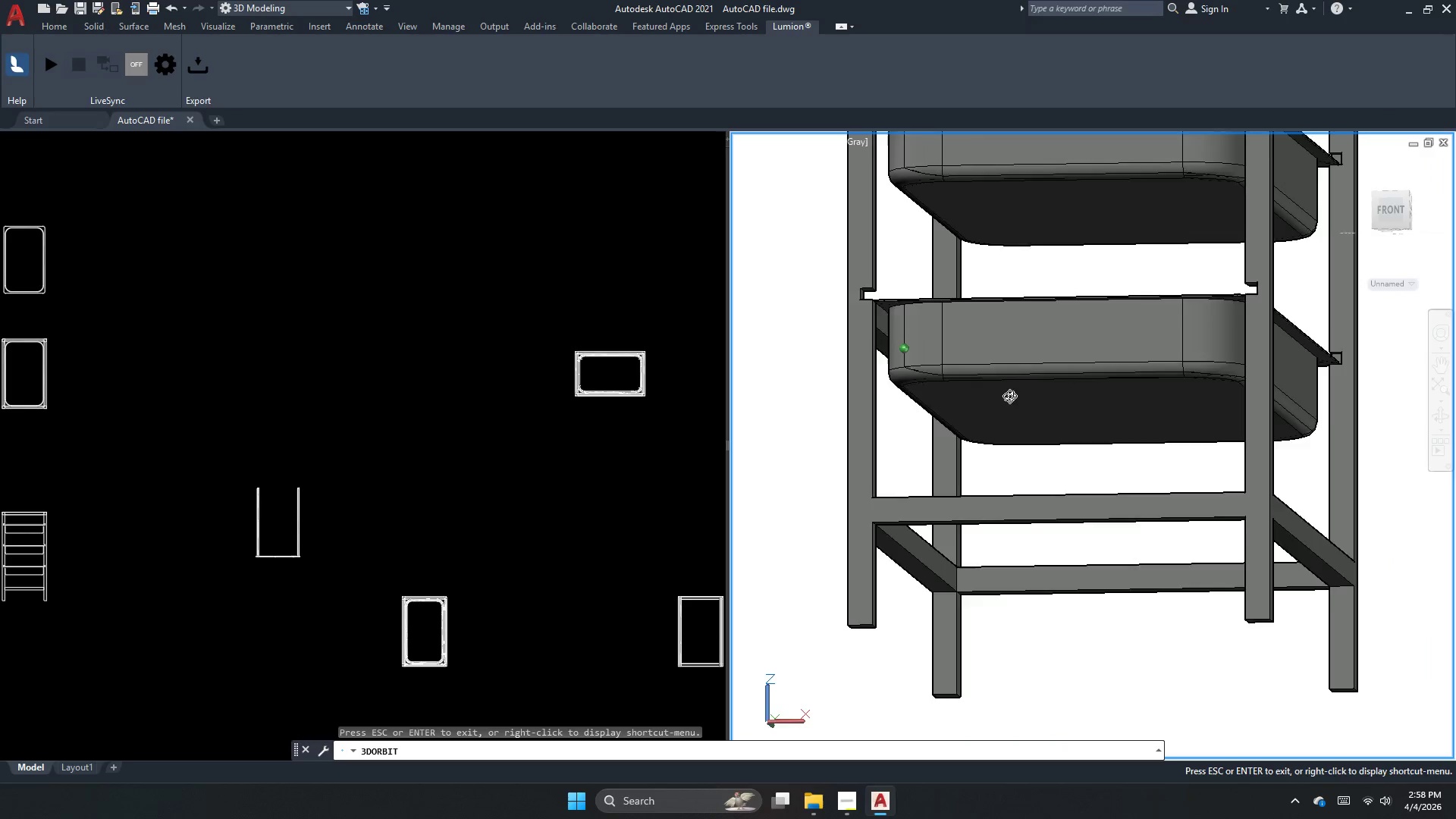 
left_click_drag(start_coordinate=[929, 361], to_coordinate=[899, 361])
 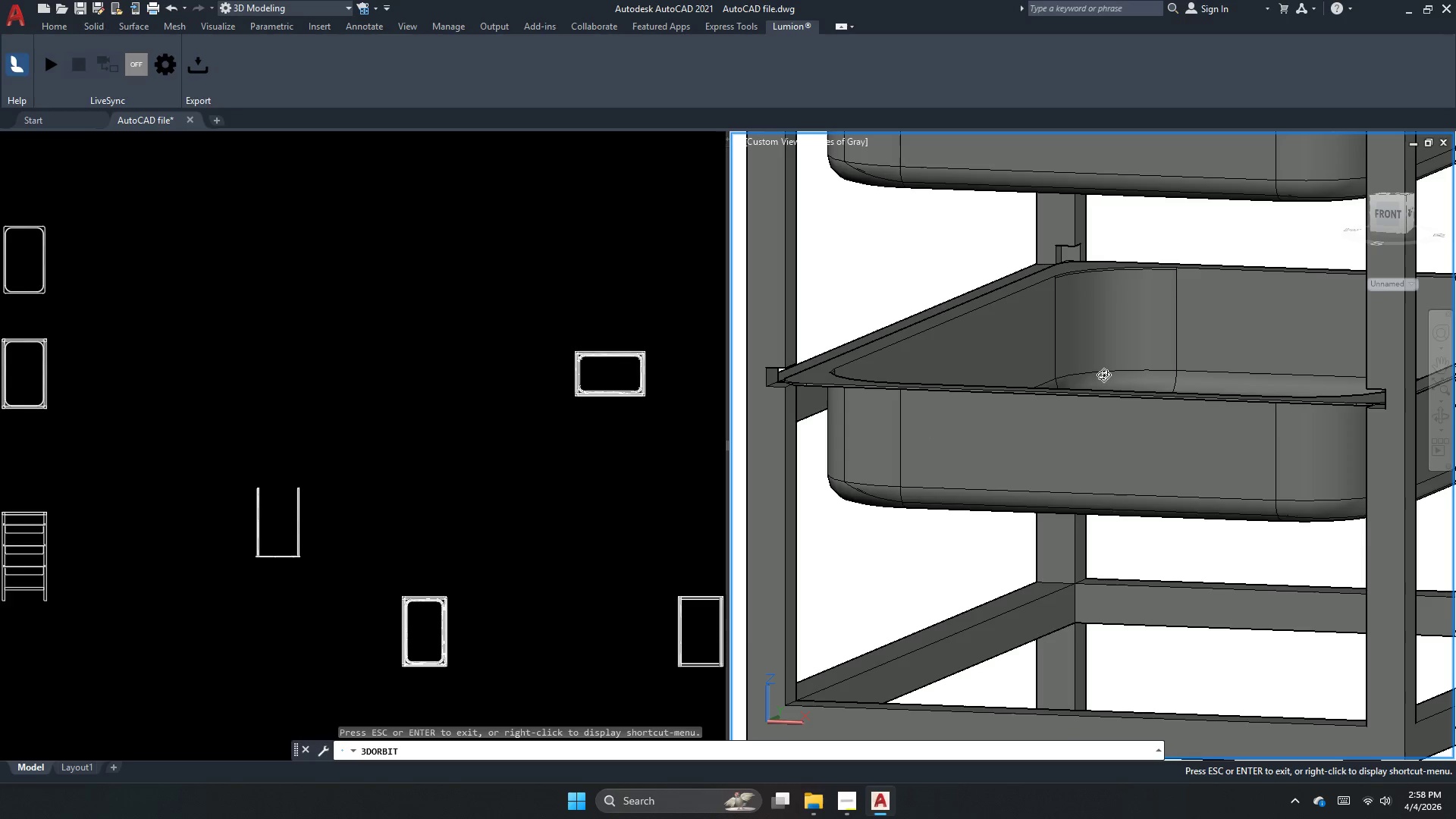 
scroll: coordinate [889, 361], scroll_direction: up, amount: 5.0
 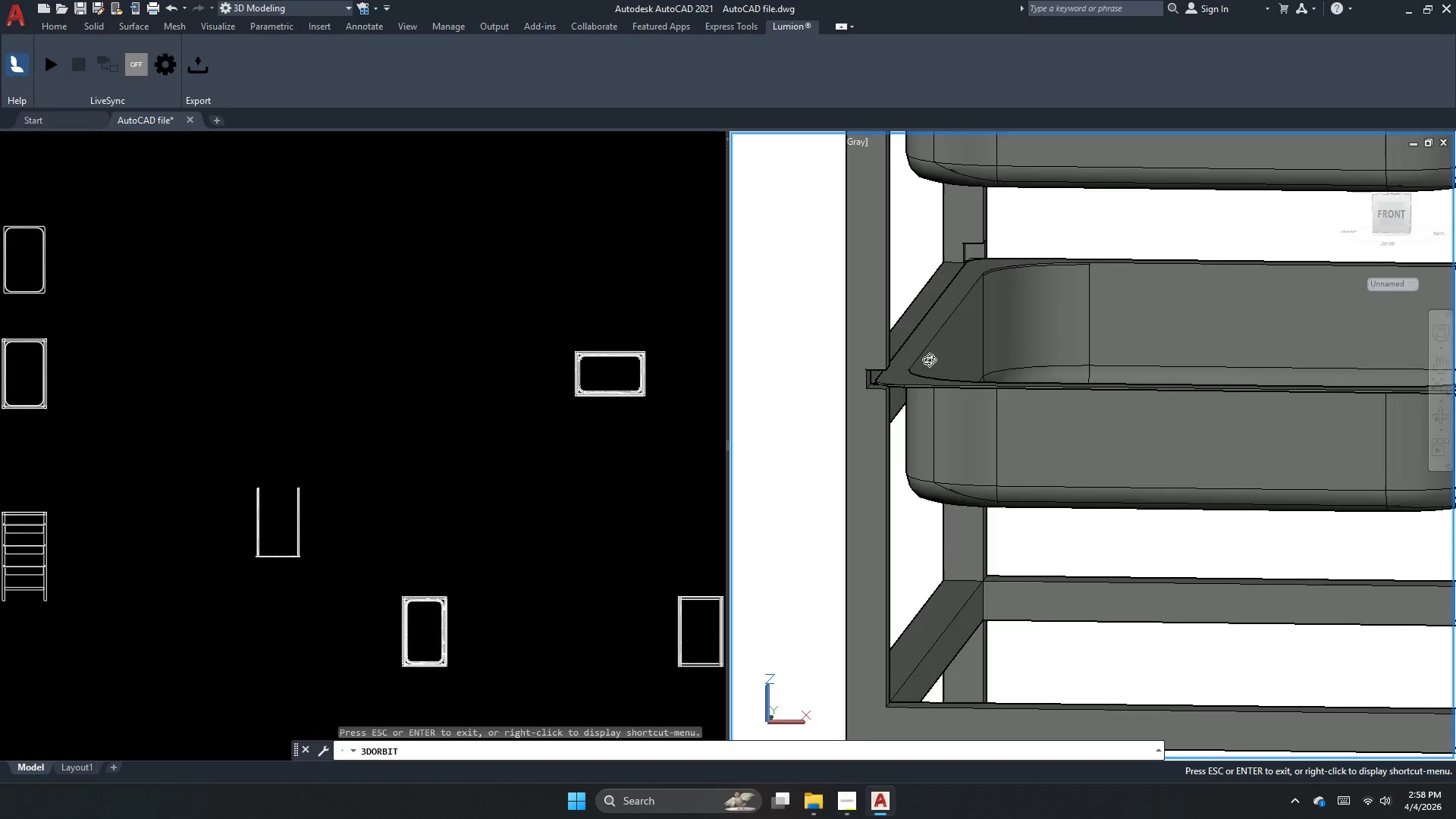 
wait(6.08)
 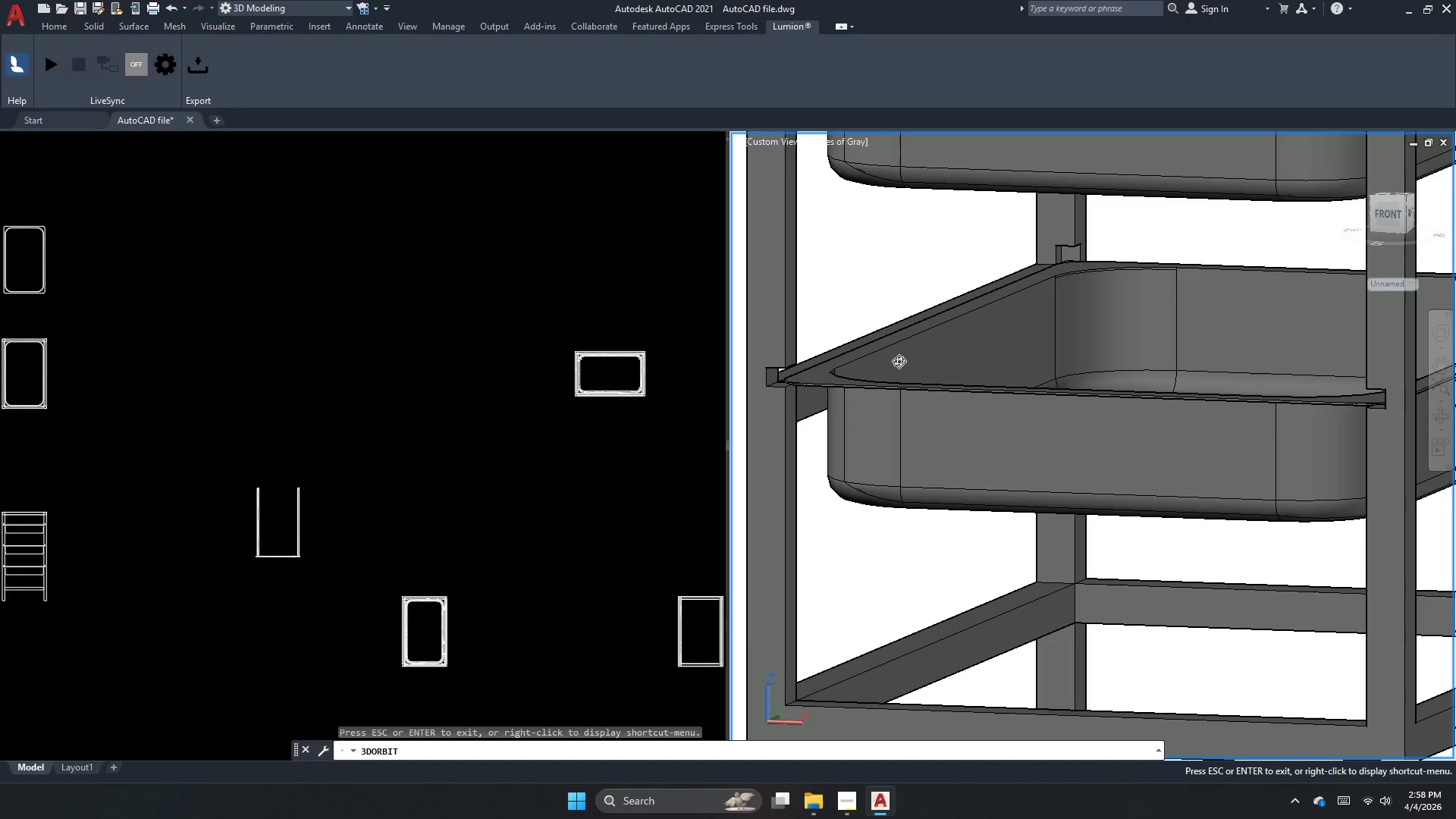 
left_click([1448, 412])
 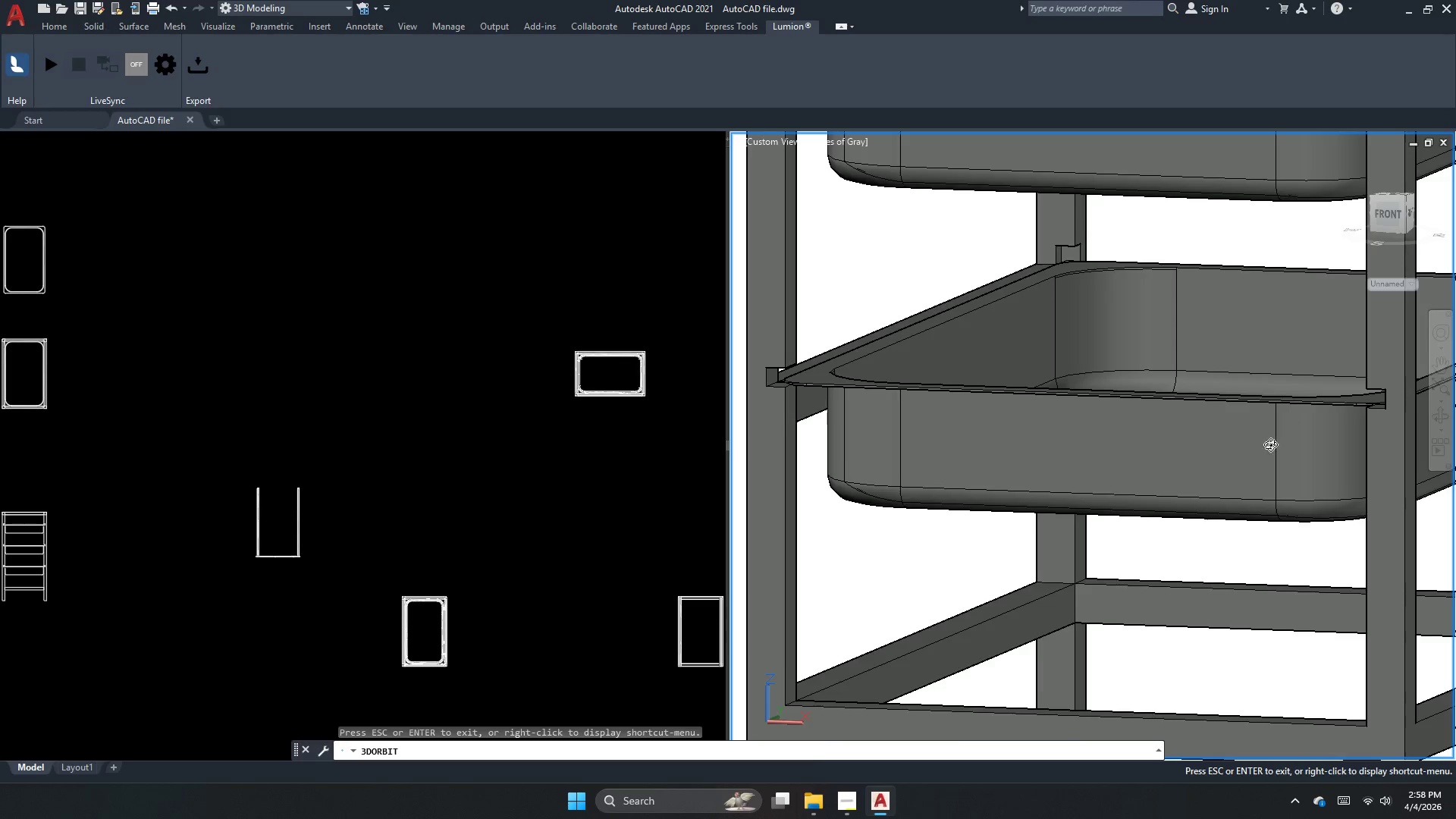 
left_click_drag(start_coordinate=[1241, 454], to_coordinate=[940, 467])
 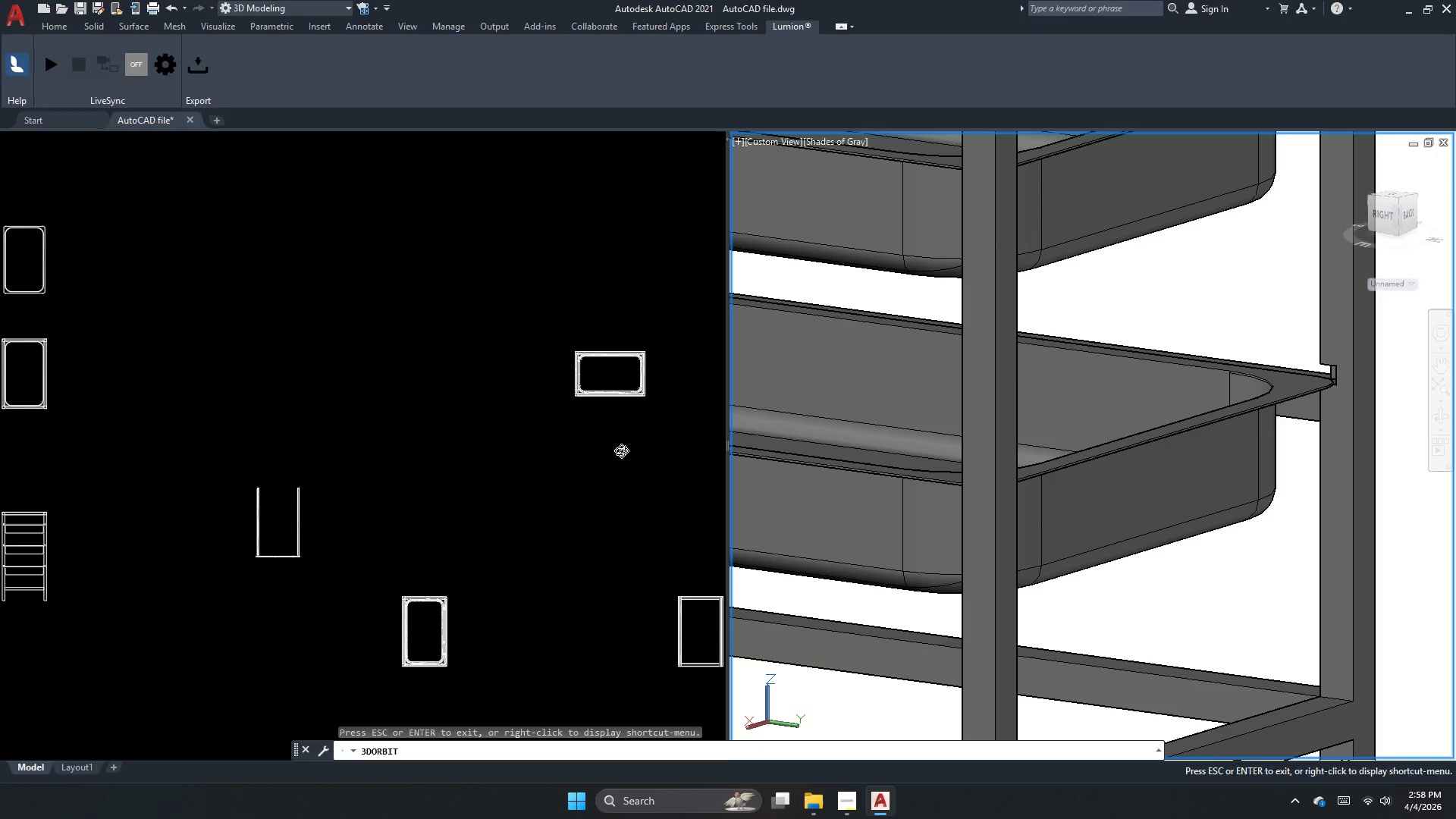 
key(Escape)
 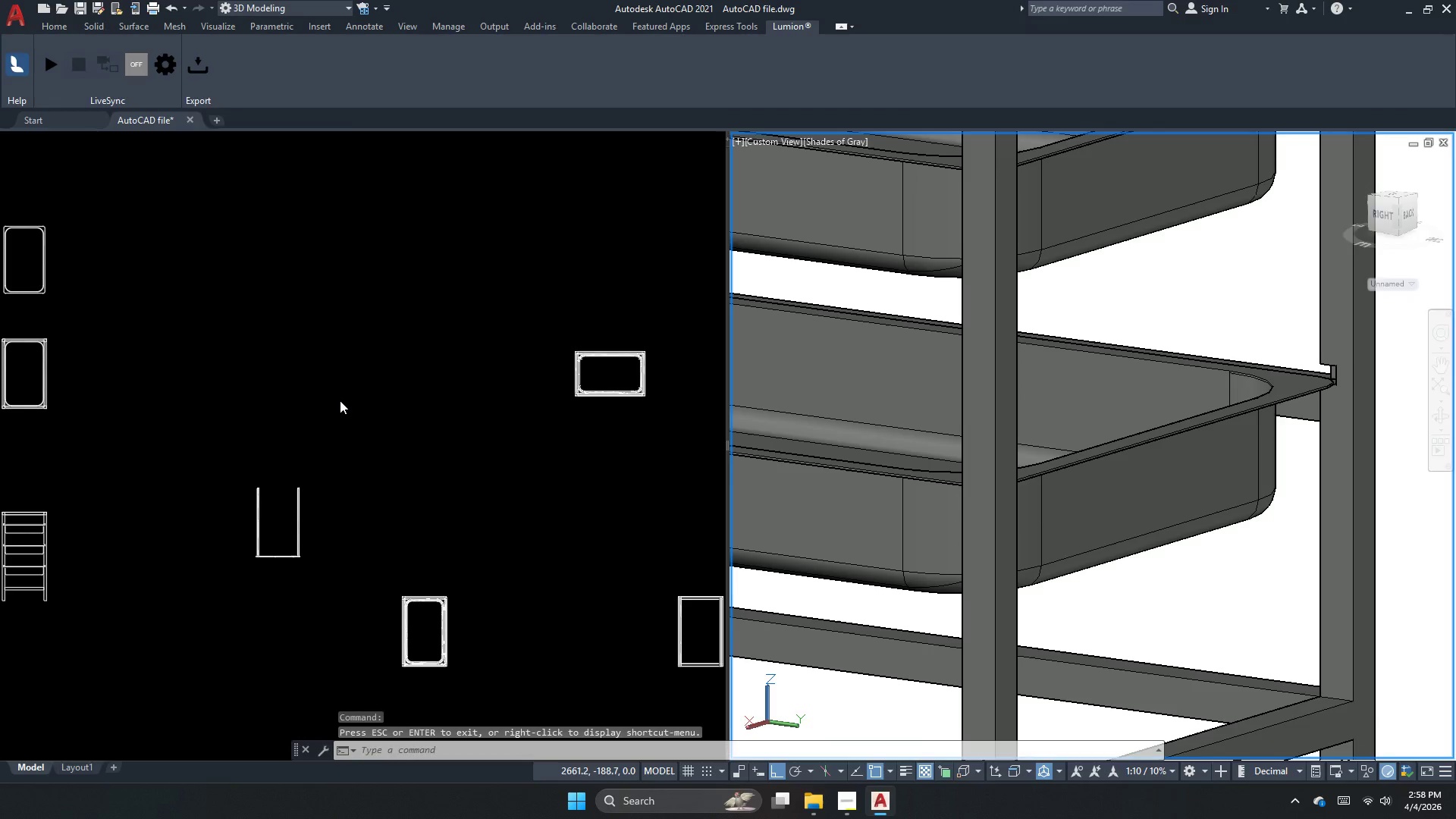 
left_click([340, 400])
 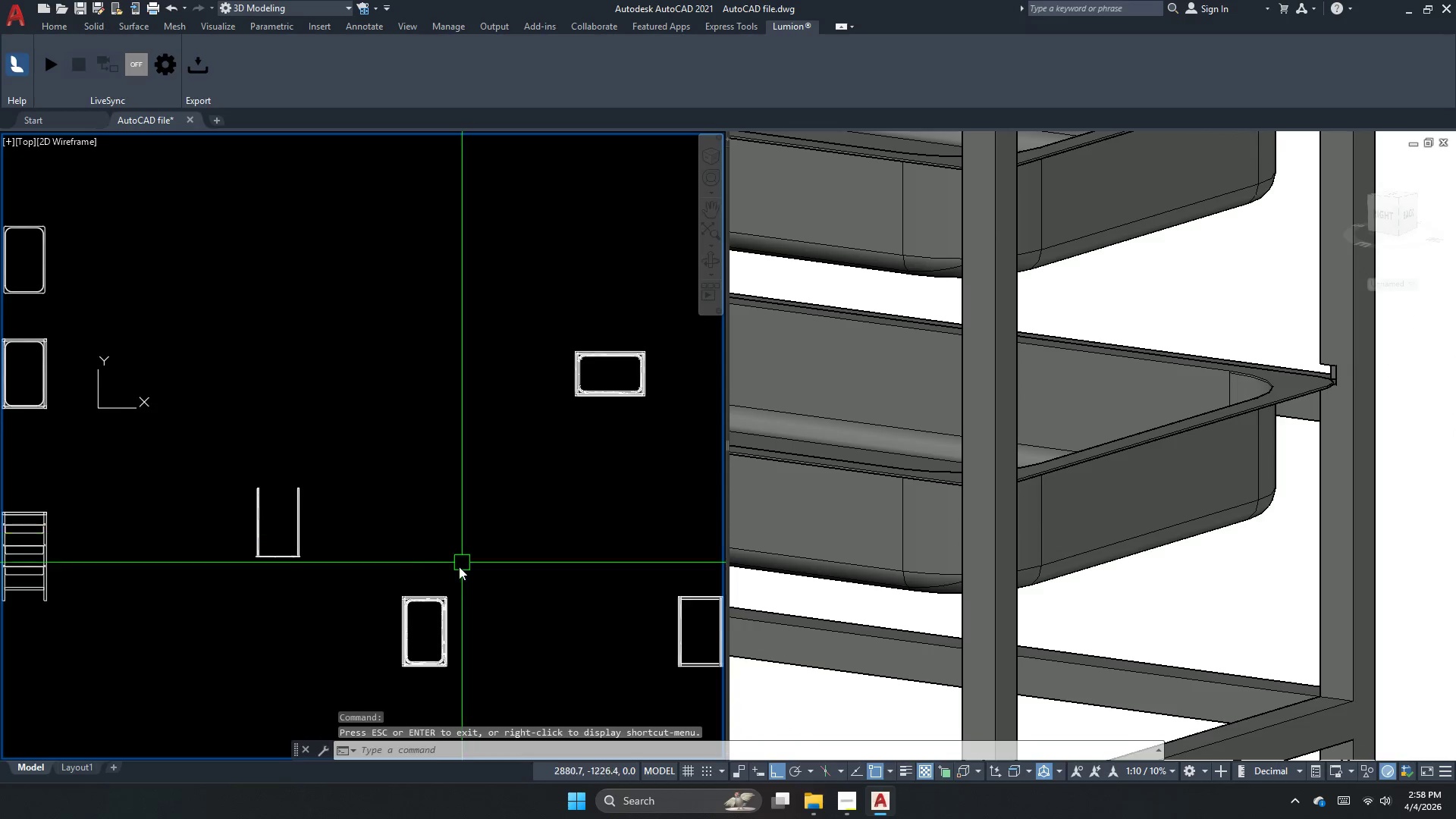 
scroll: coordinate [391, 622], scroll_direction: up, amount: 6.0
 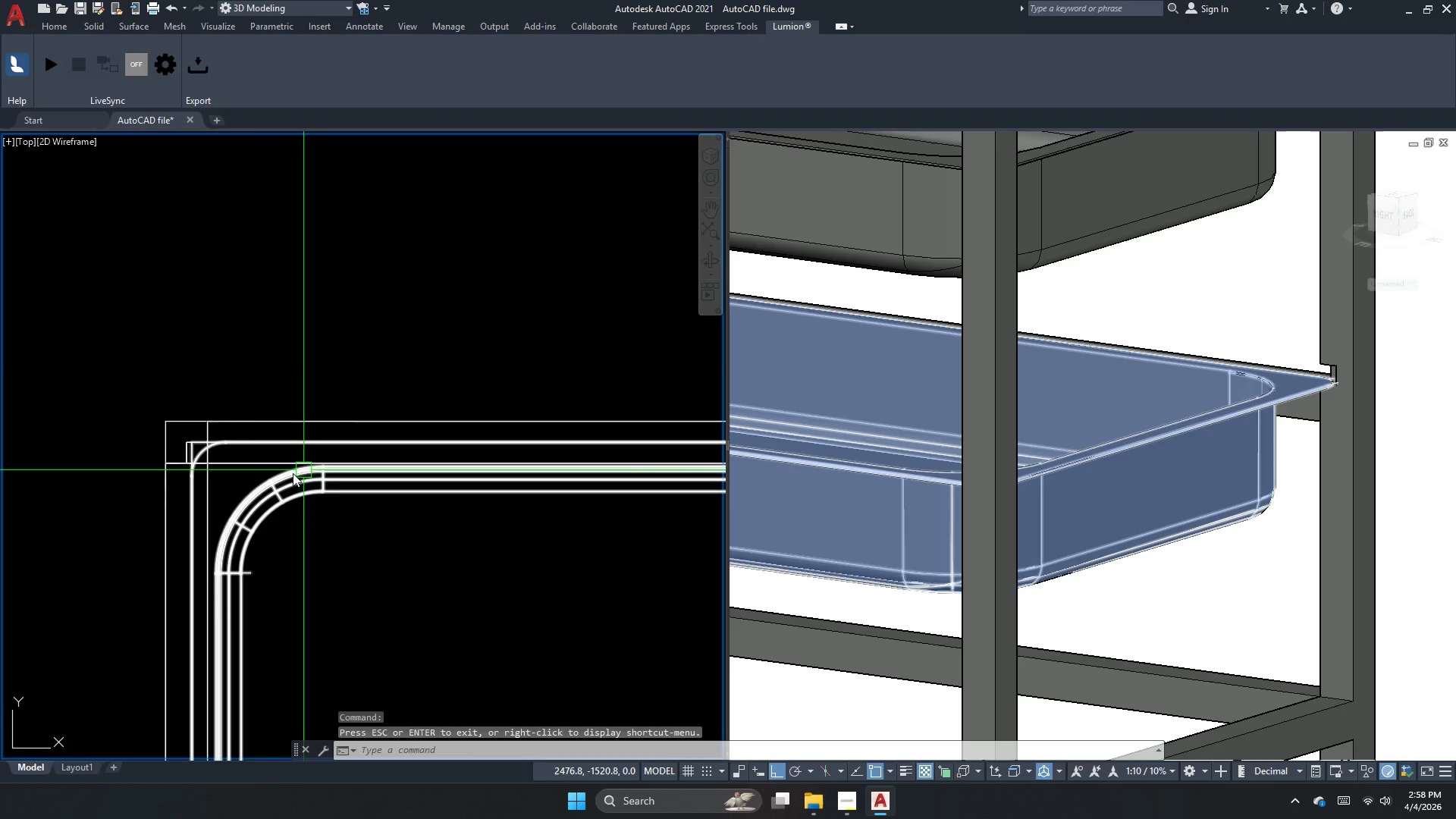 
key(Escape)
 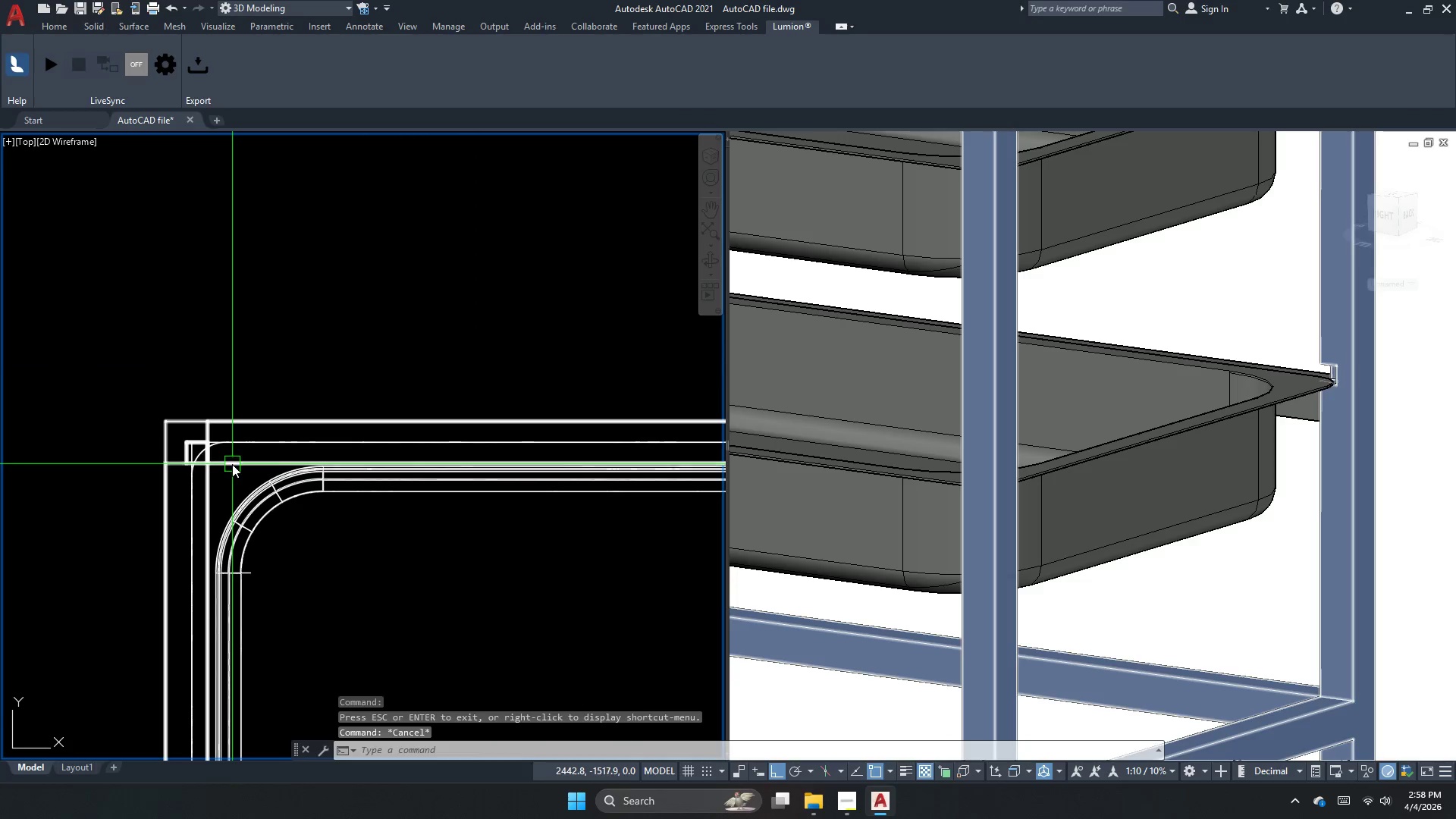 
left_click([232, 464])
 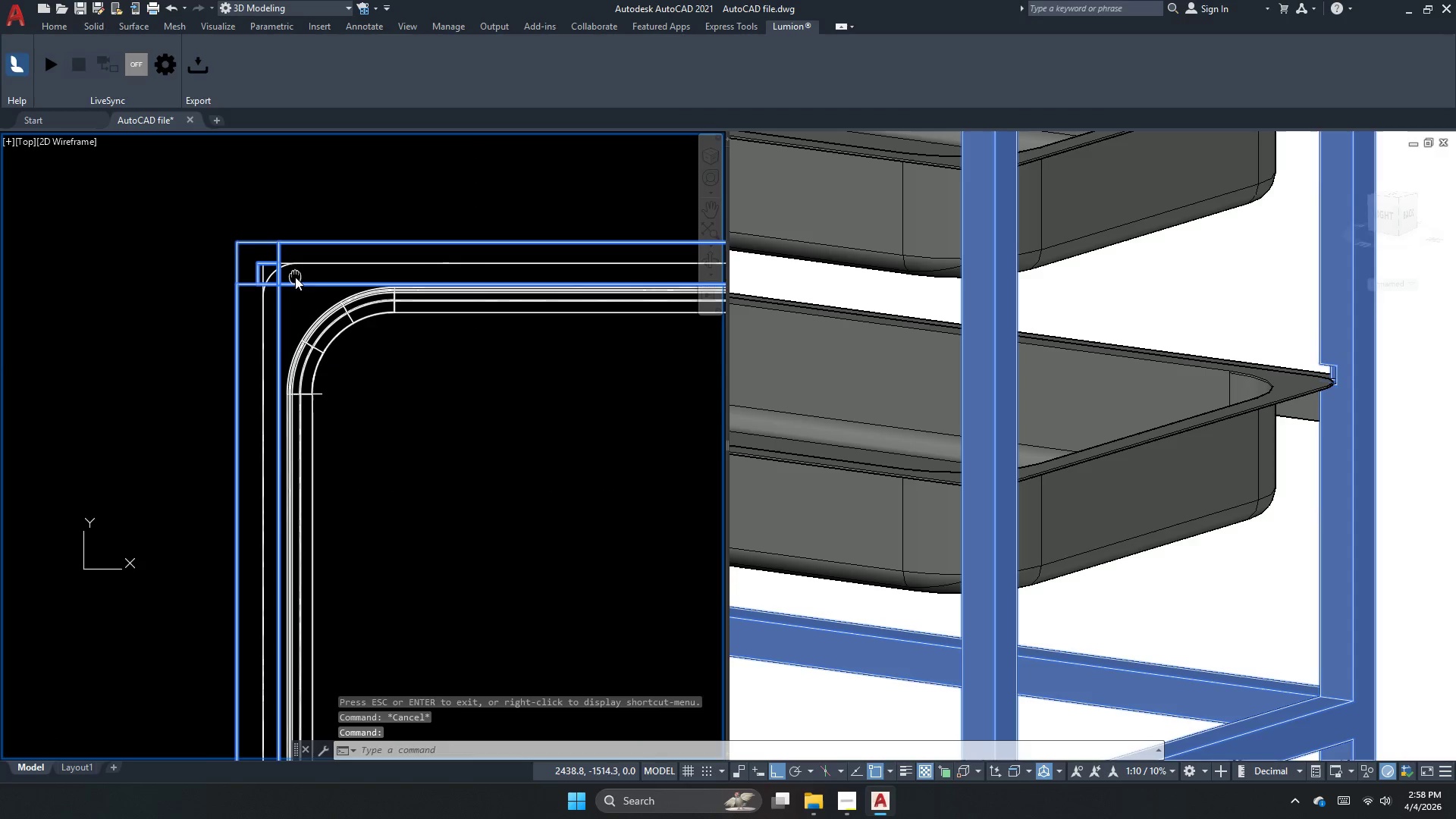 
key(Escape)
 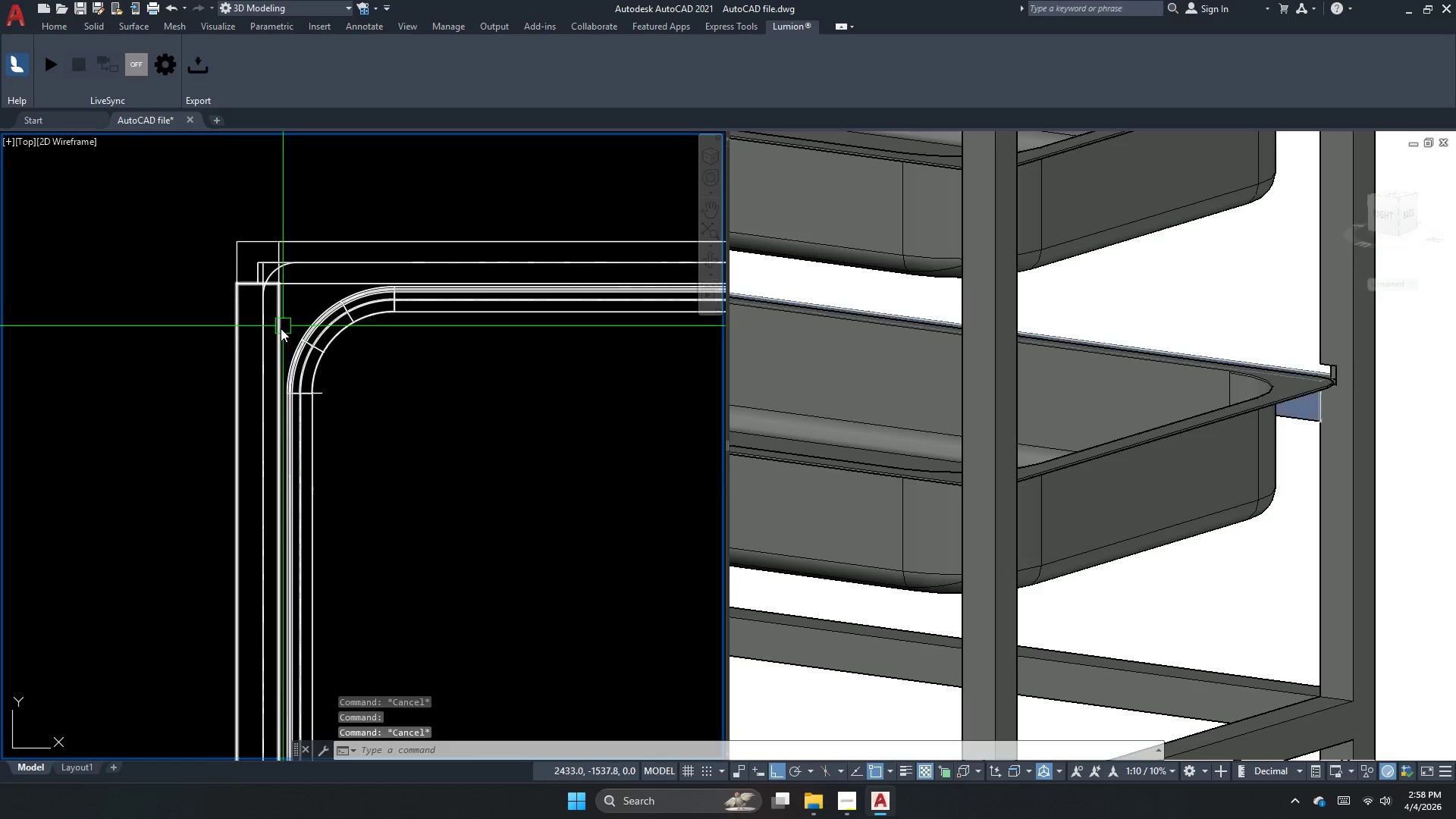 
key(Escape)
 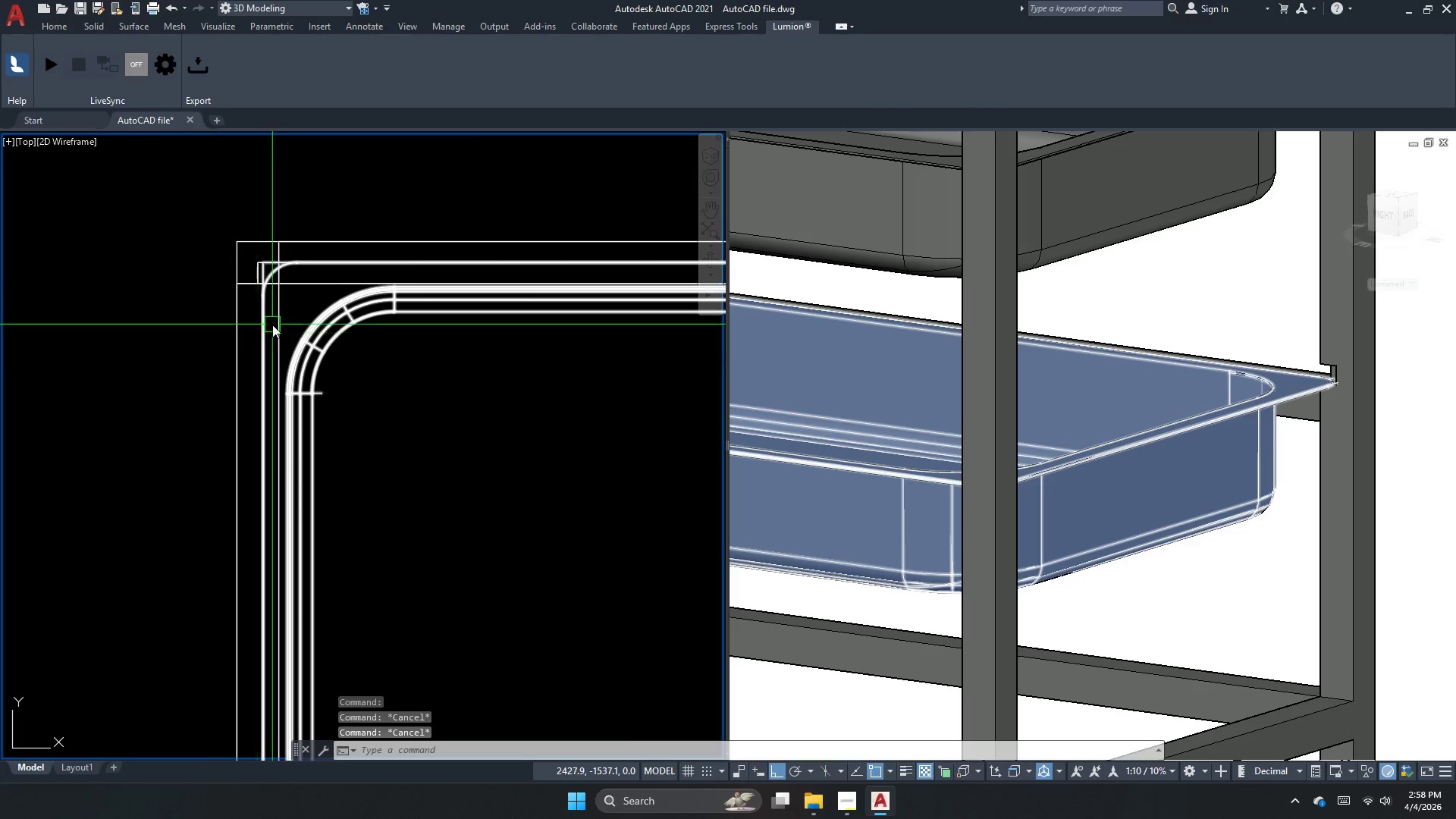 
left_click([272, 325])
 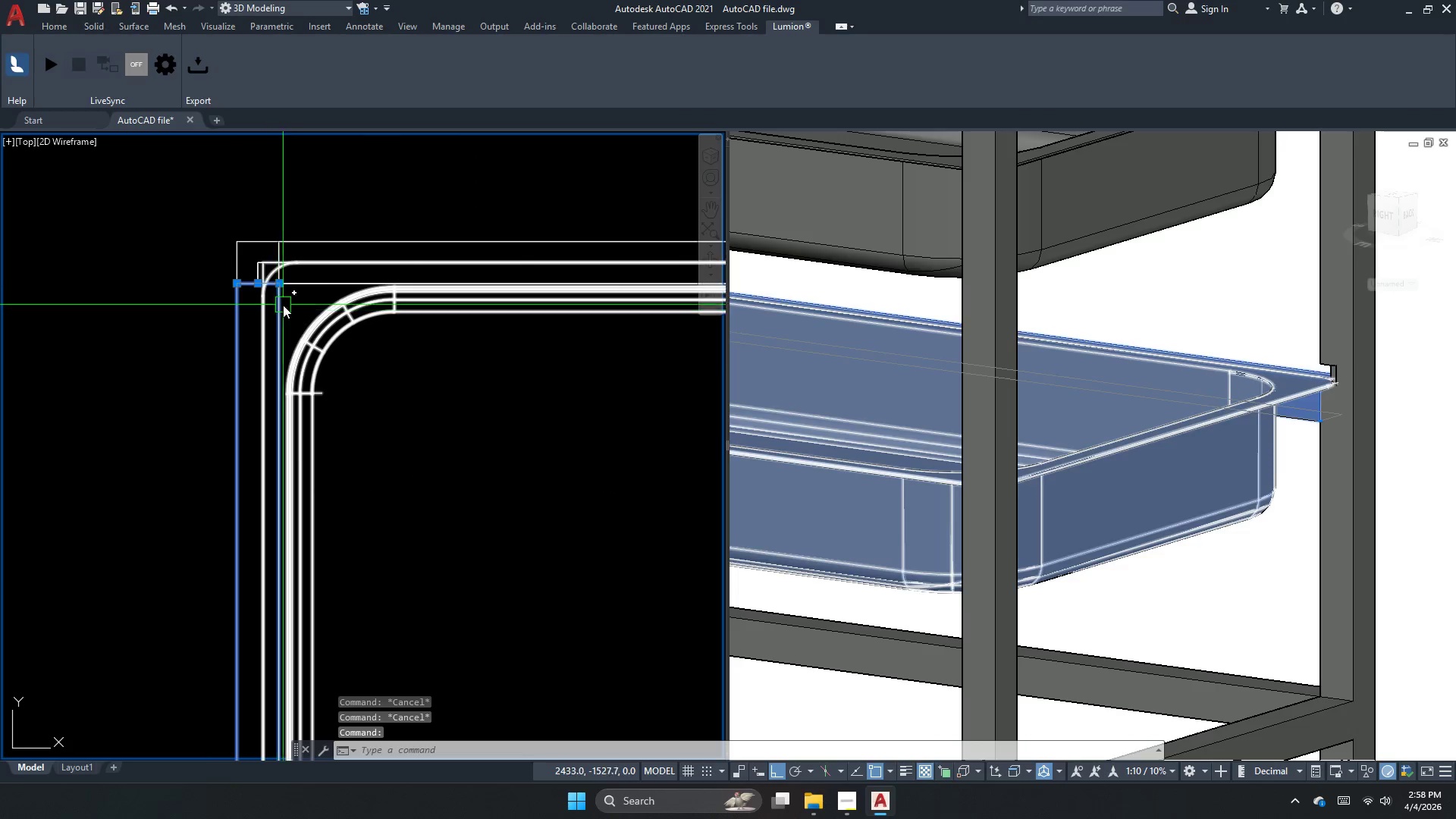 
key(Escape)
 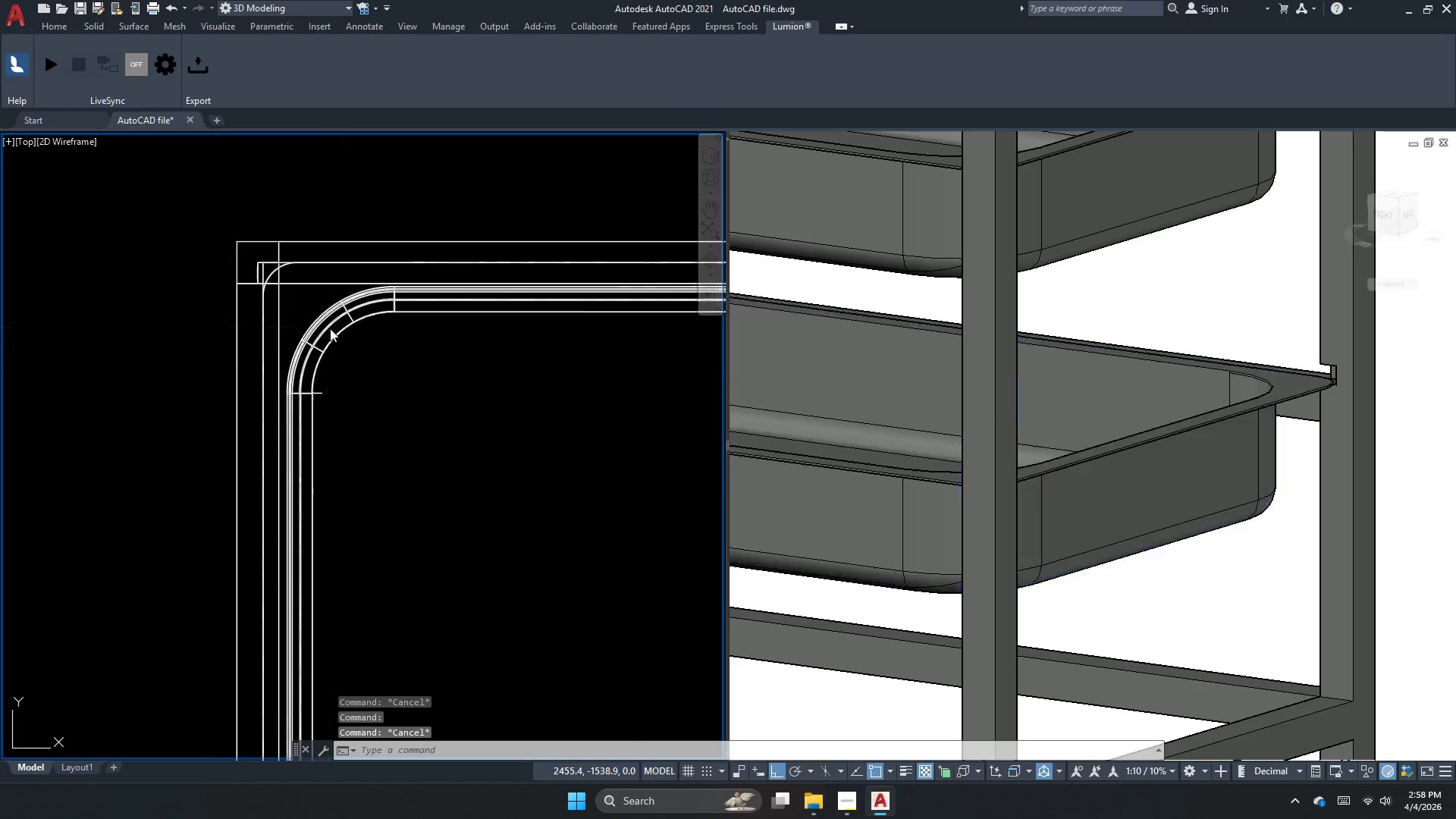 
left_click([330, 328])
 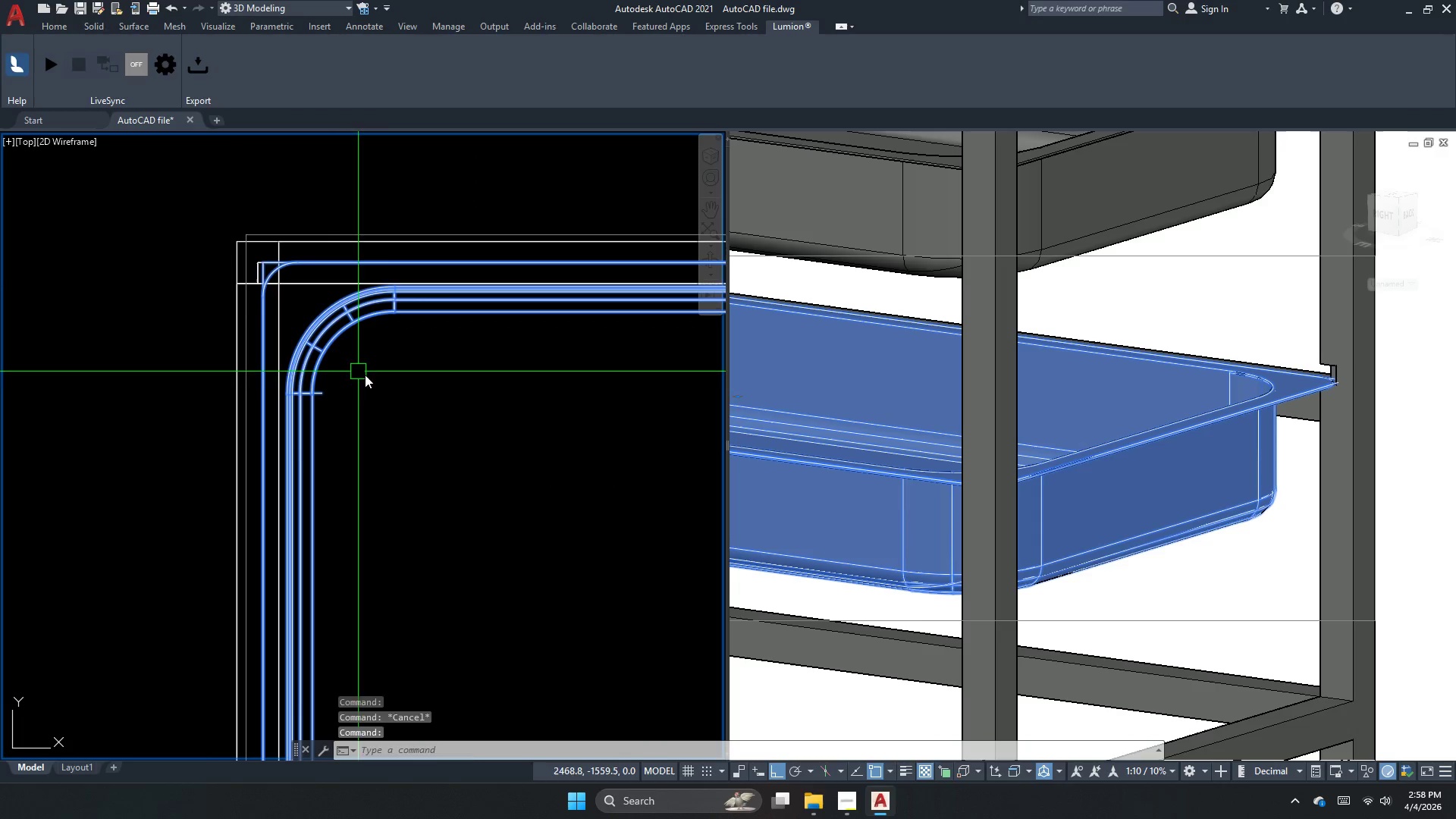 
left_click_drag(start_coordinate=[375, 378], to_coordinate=[358, 341])
 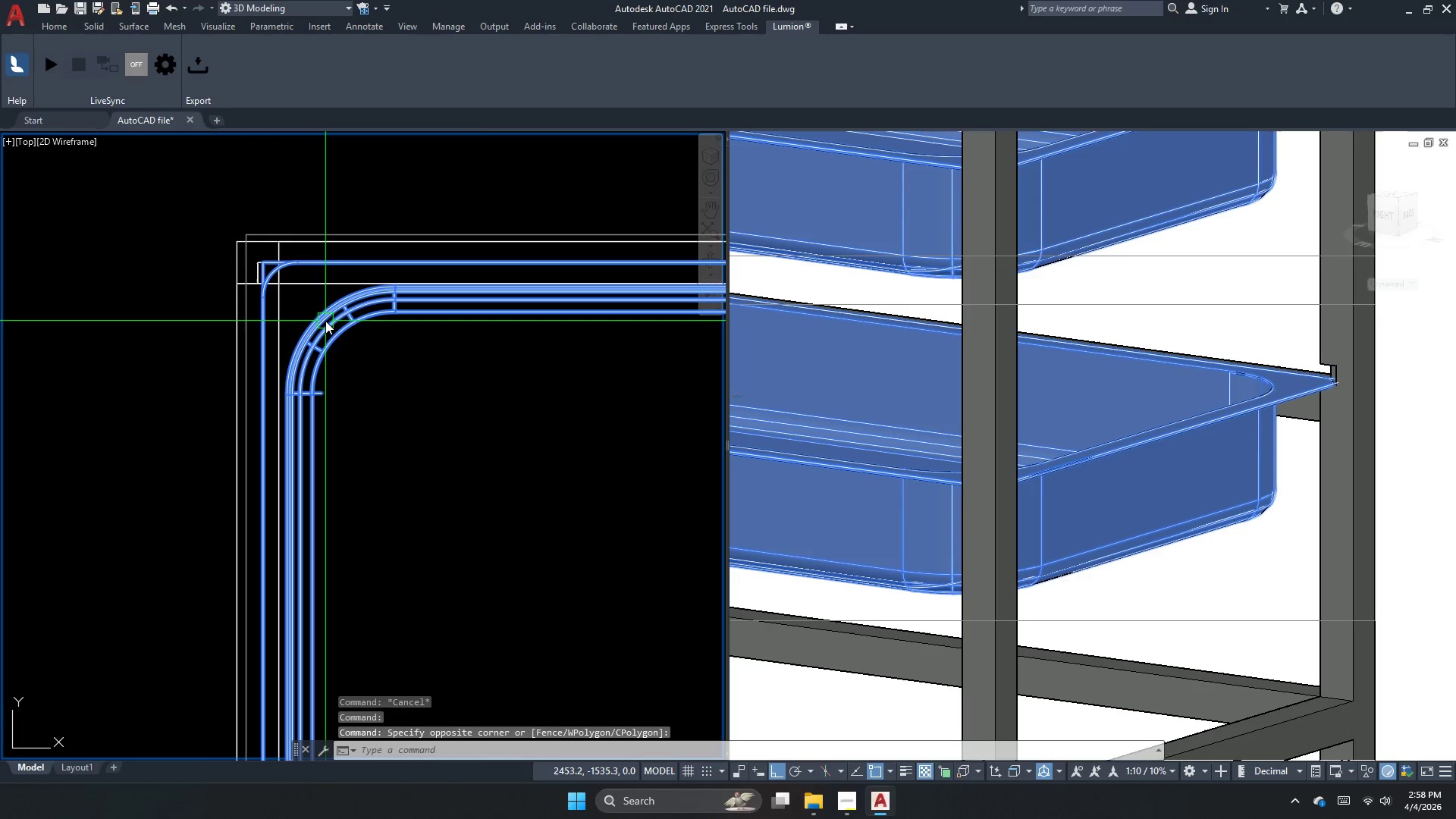 
double_click([325, 321])
 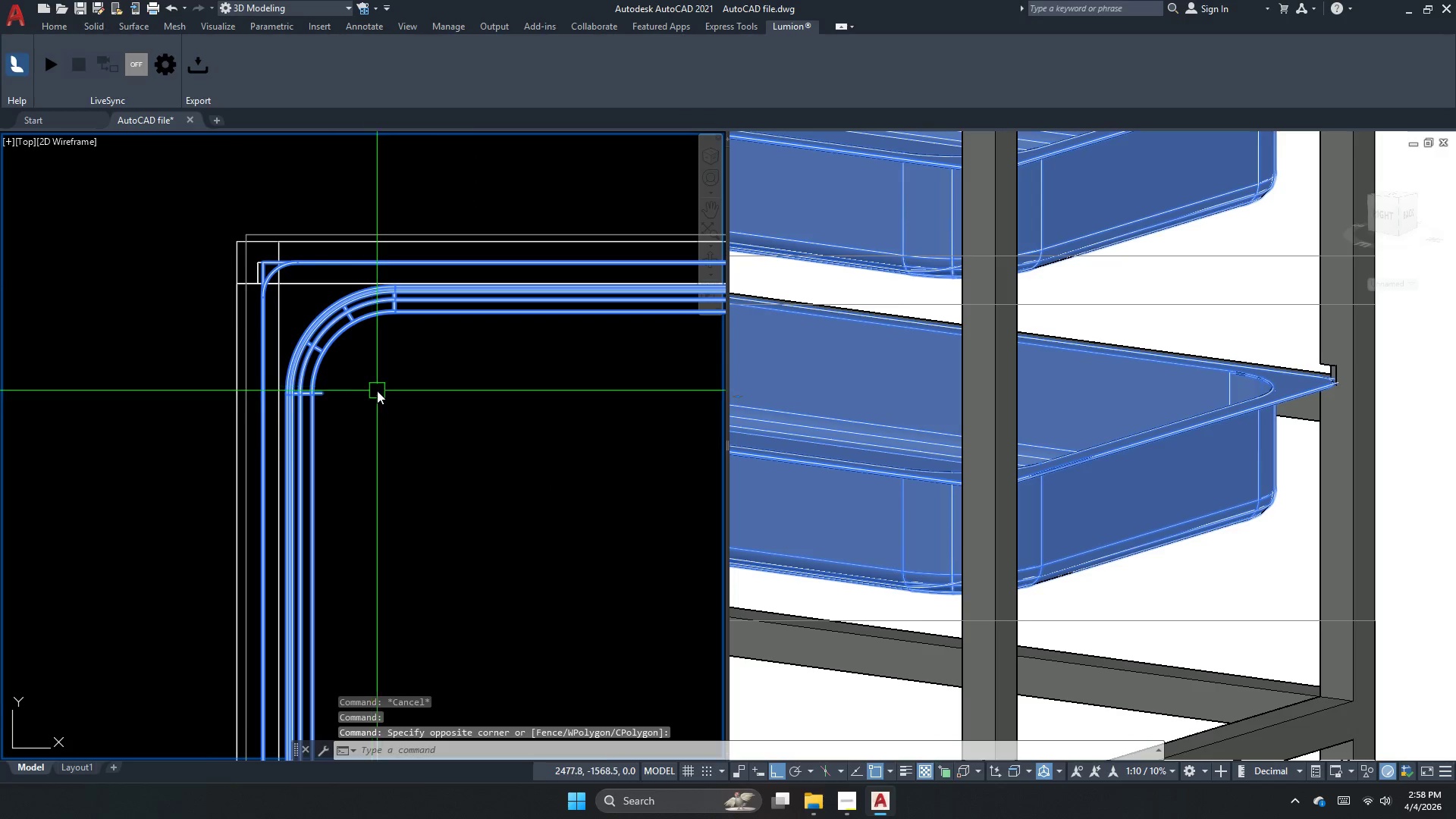 
key(M)
 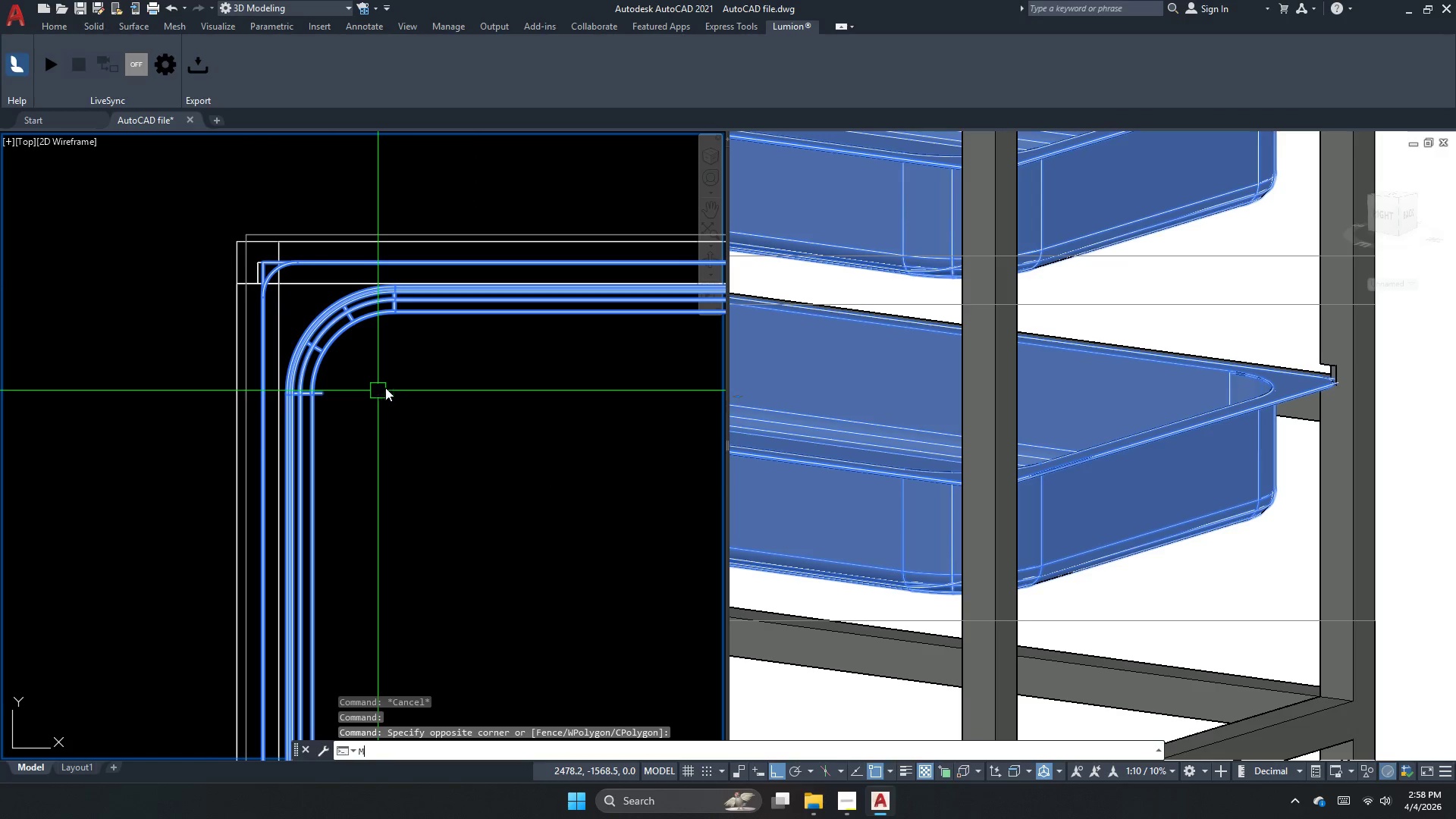 
key(Space)
 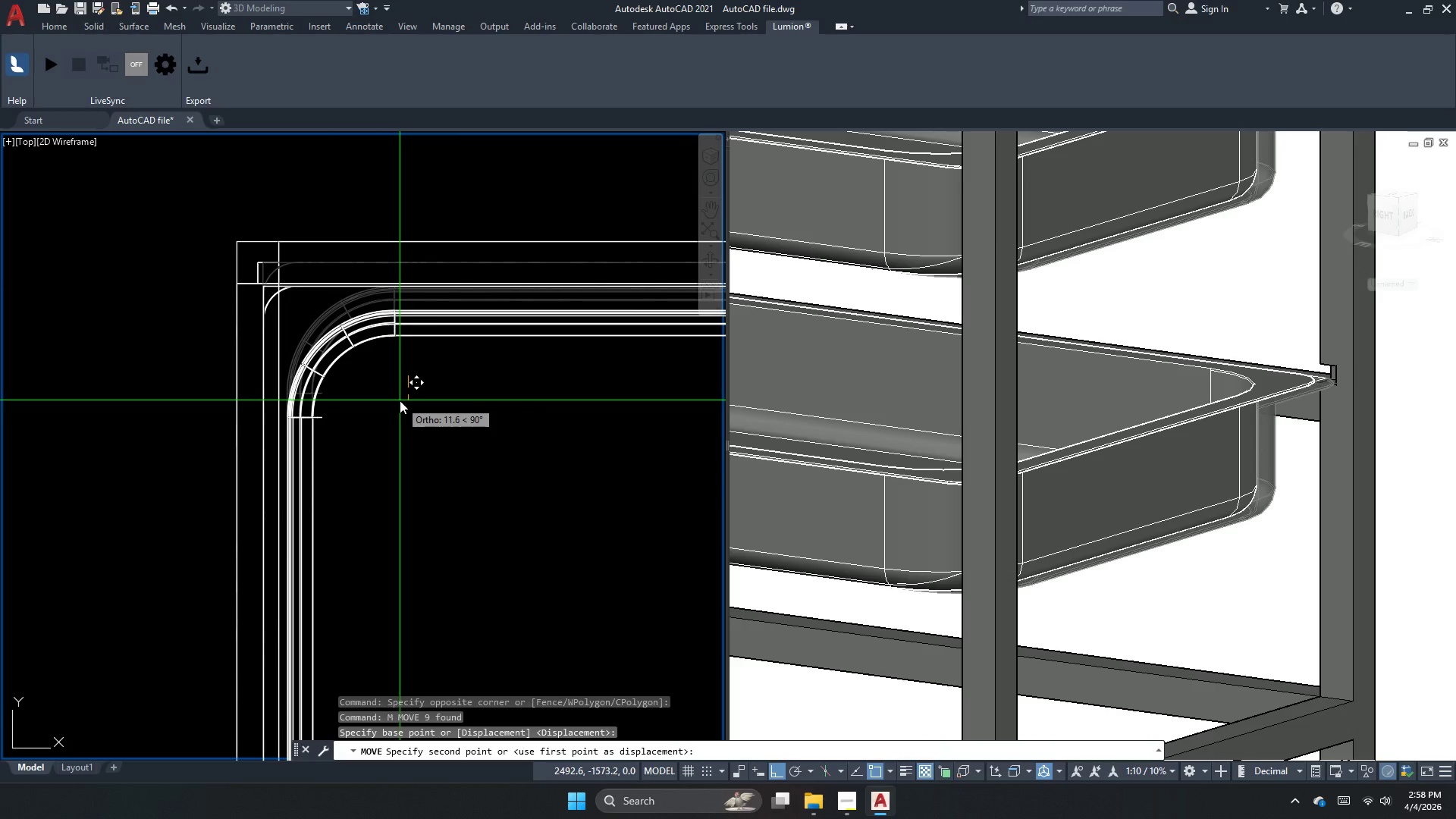 
key(Numpad1)
 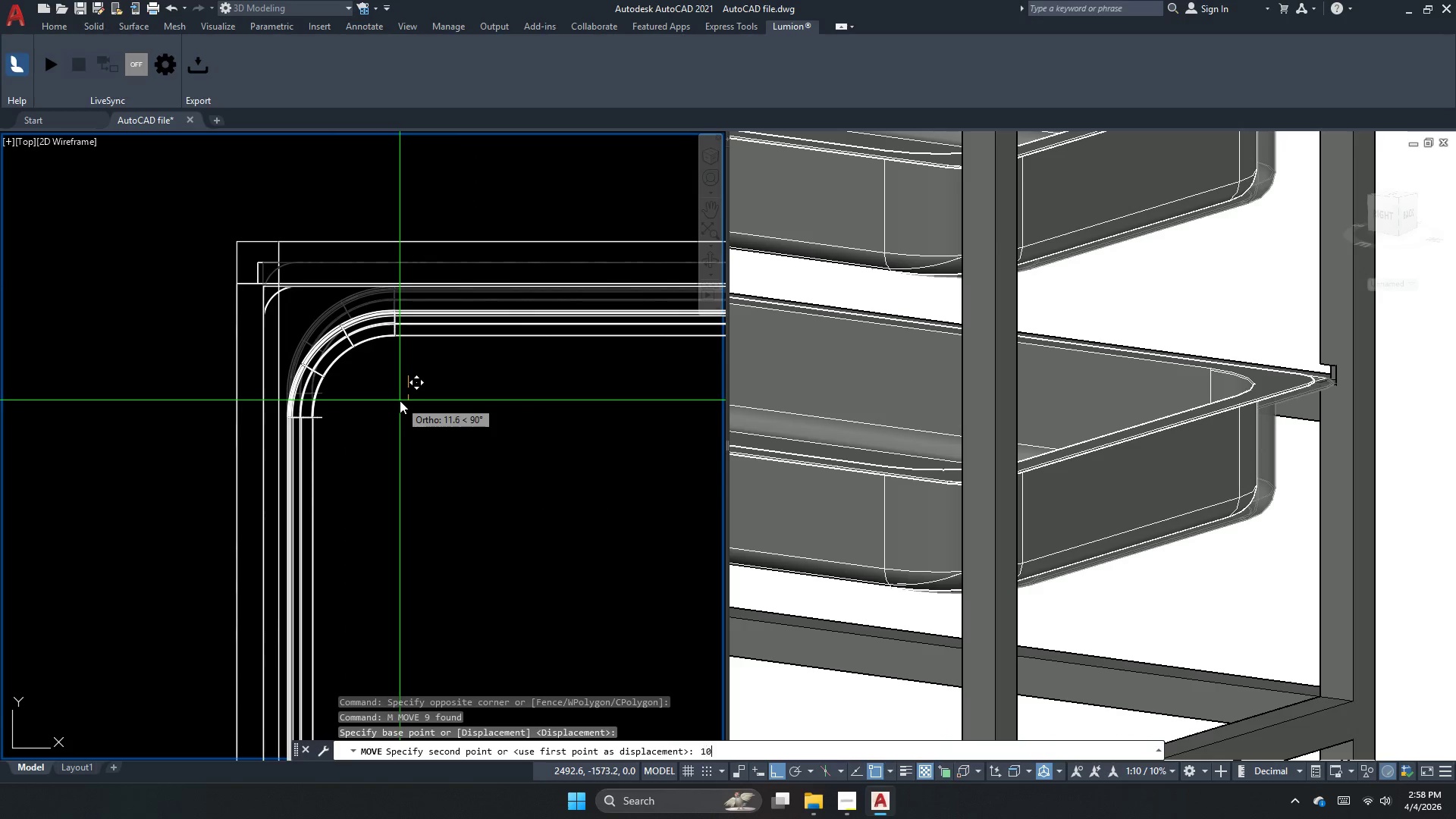 
key(Numpad0)
 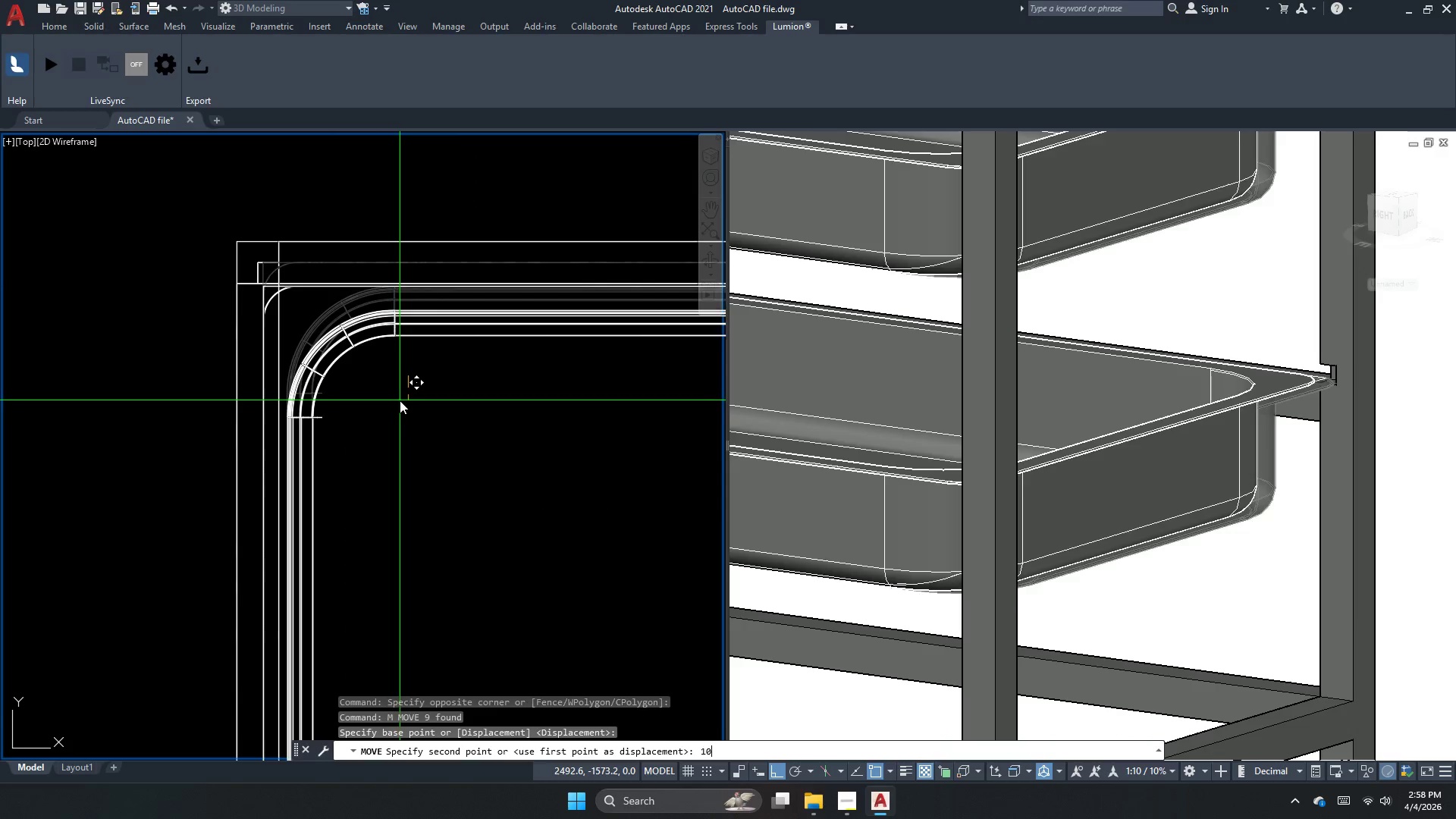 
key(NumpadEnter)
 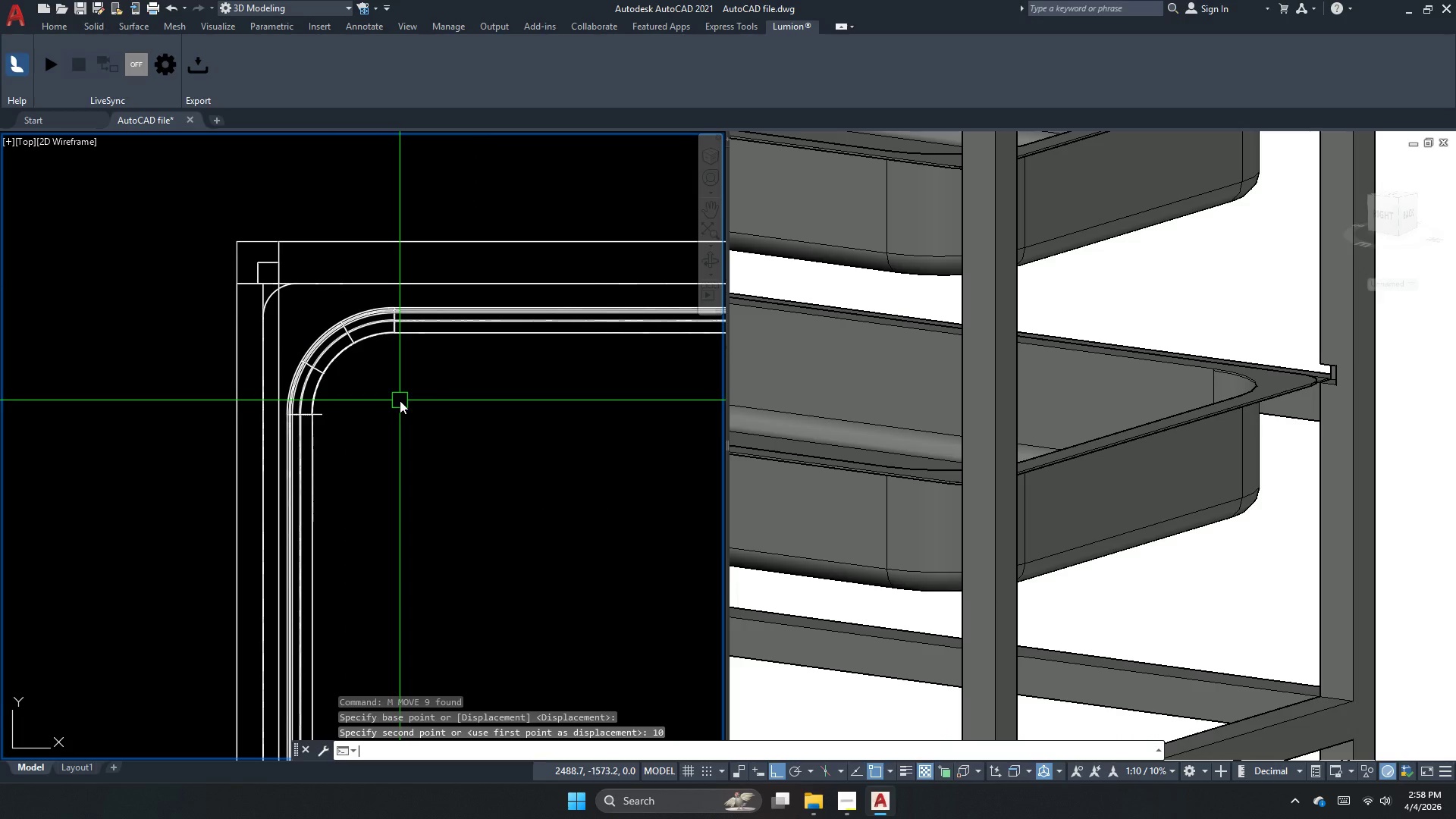 
scroll: coordinate [375, 389], scroll_direction: down, amount: 1.0
 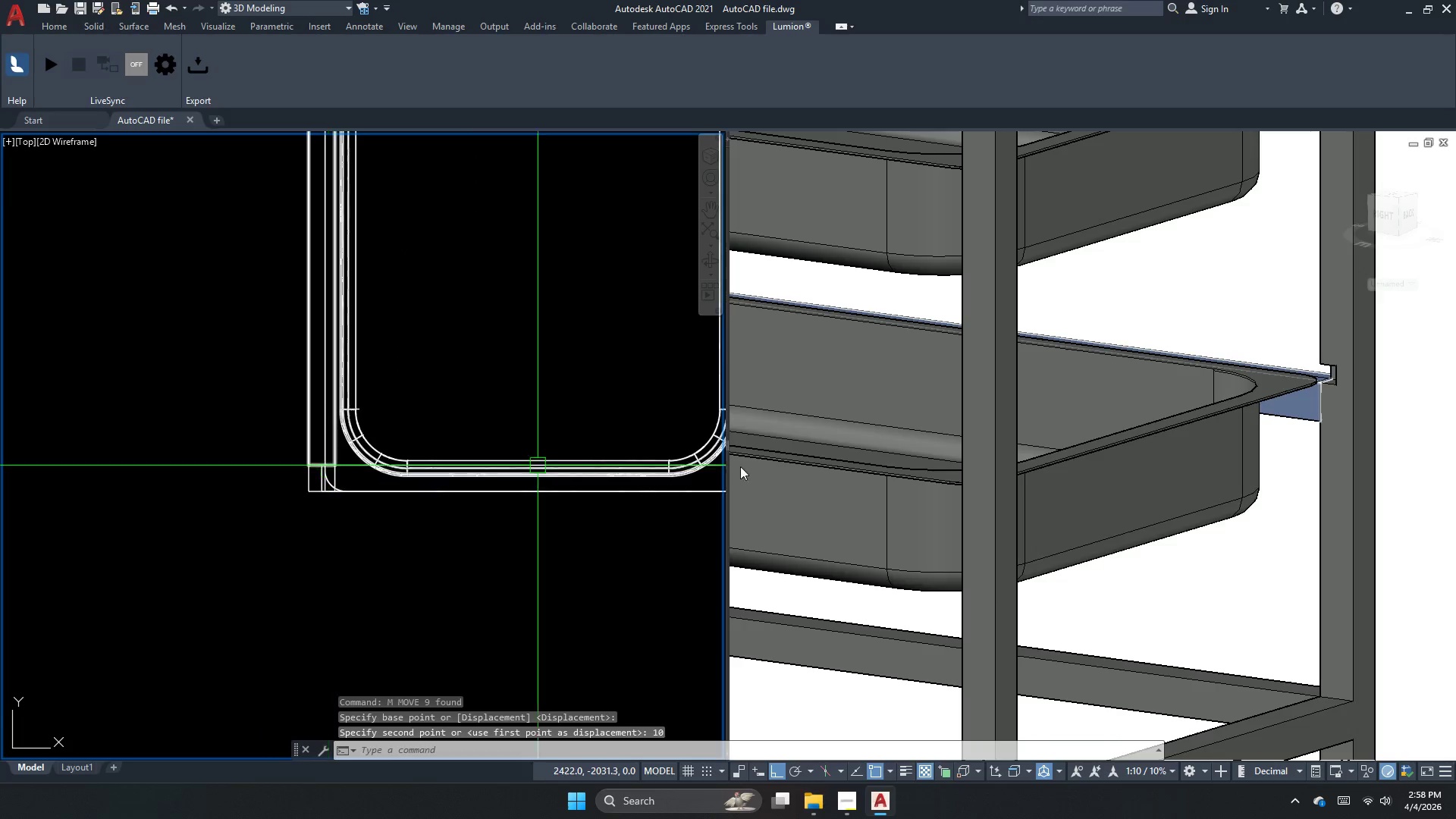 
left_click([1111, 469])
 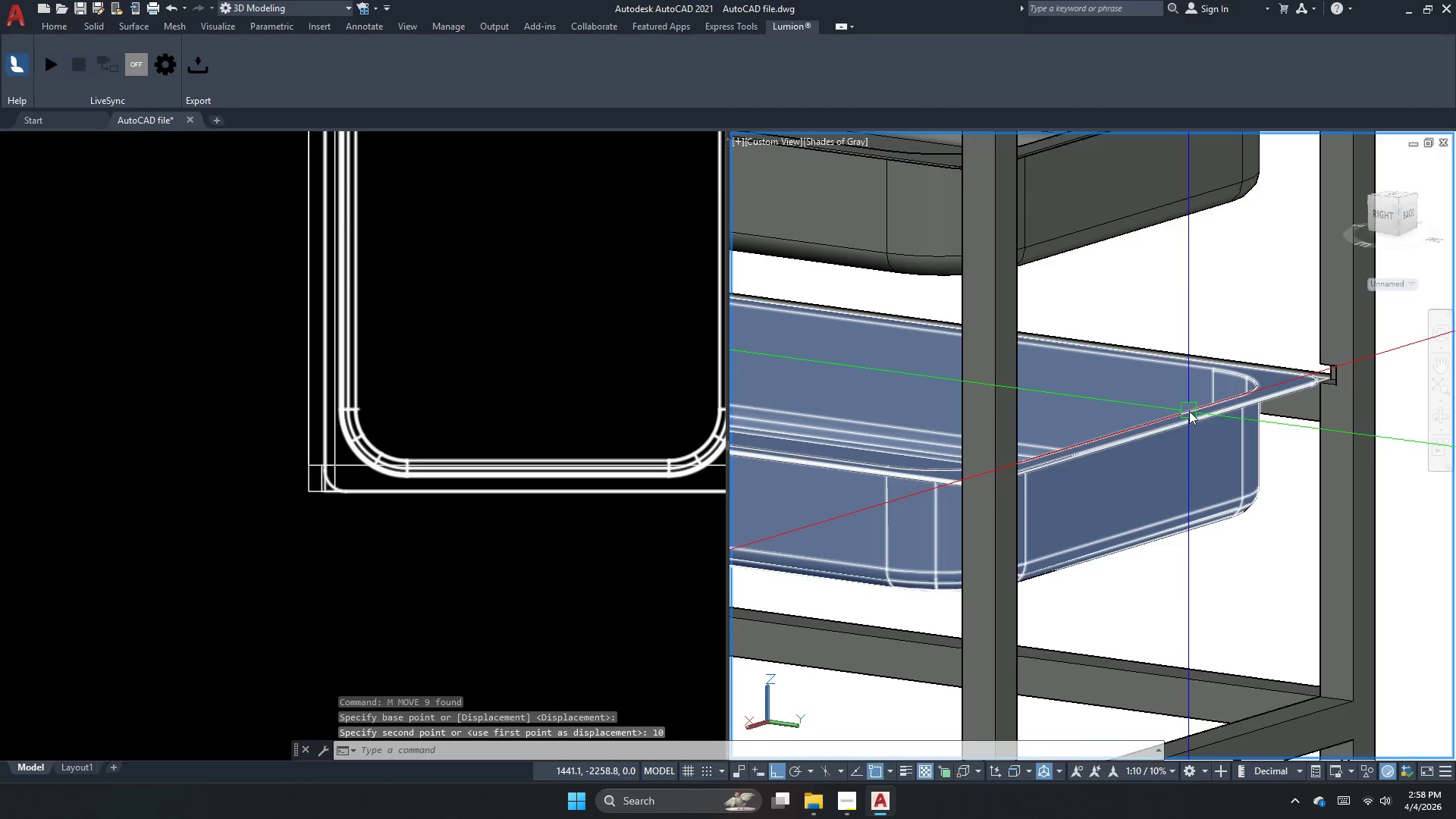 
scroll: coordinate [1189, 411], scroll_direction: down, amount: 2.0
 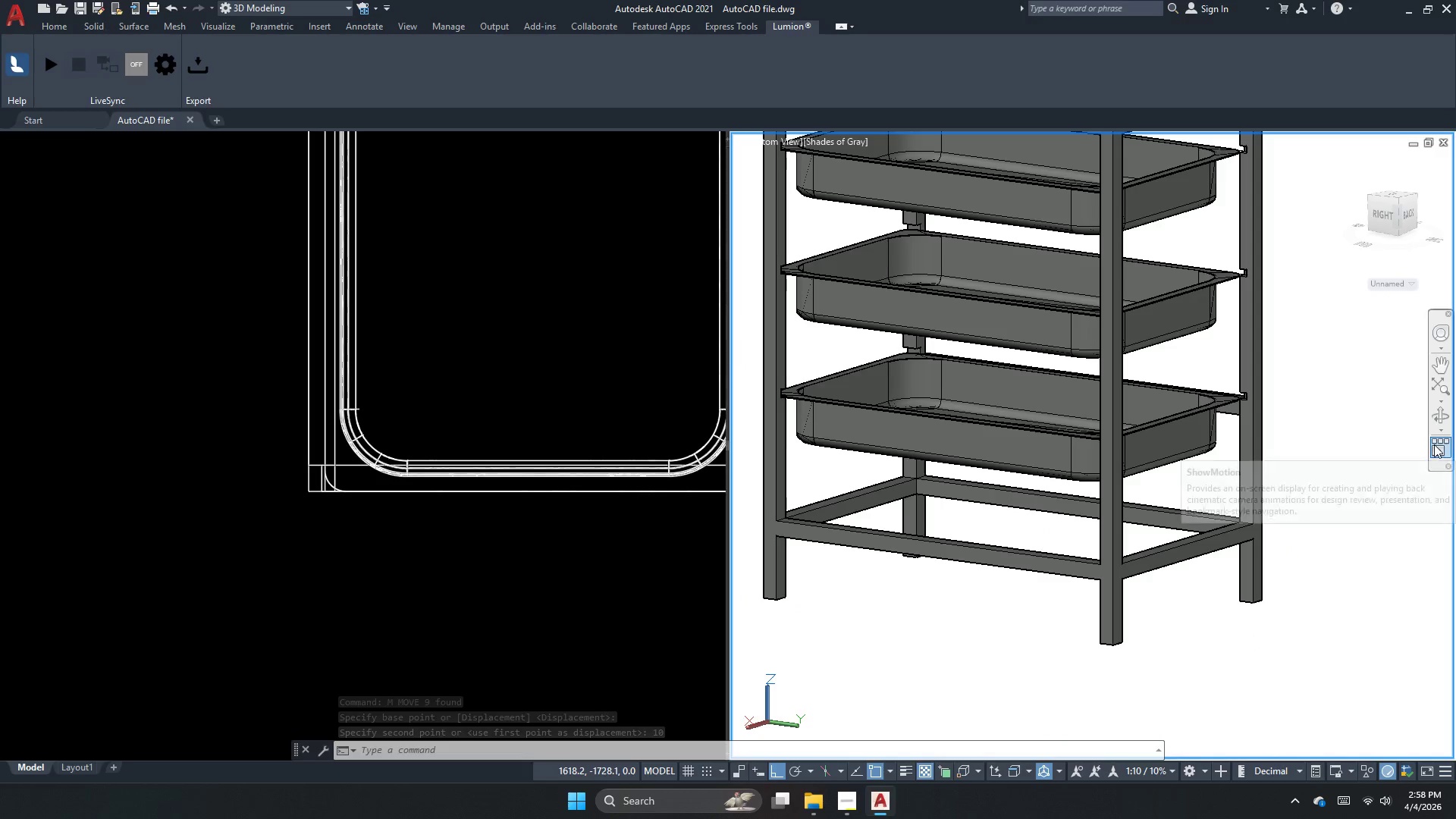 
left_click([1445, 413])
 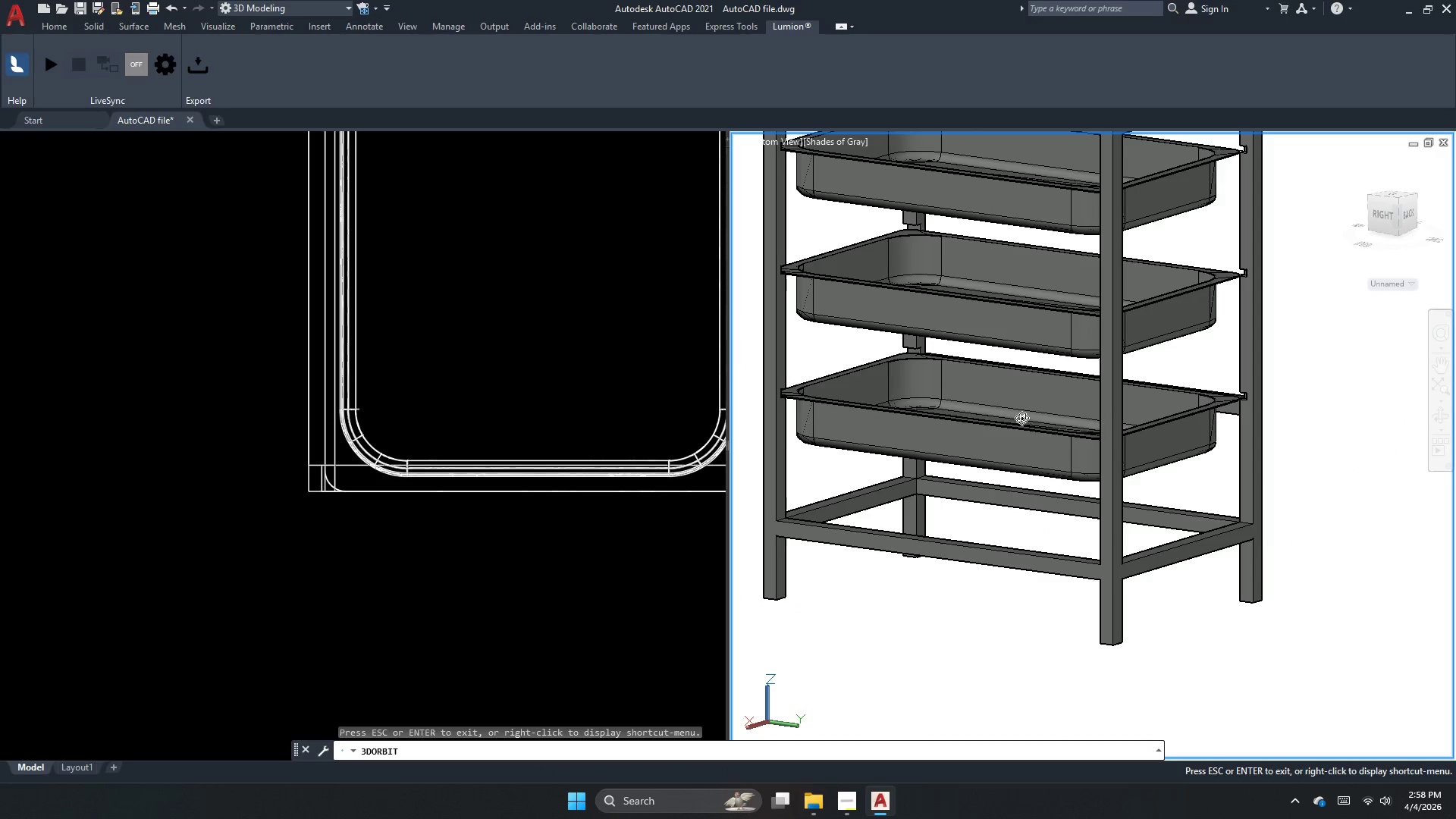 
left_click_drag(start_coordinate=[1021, 418], to_coordinate=[1059, 500])
 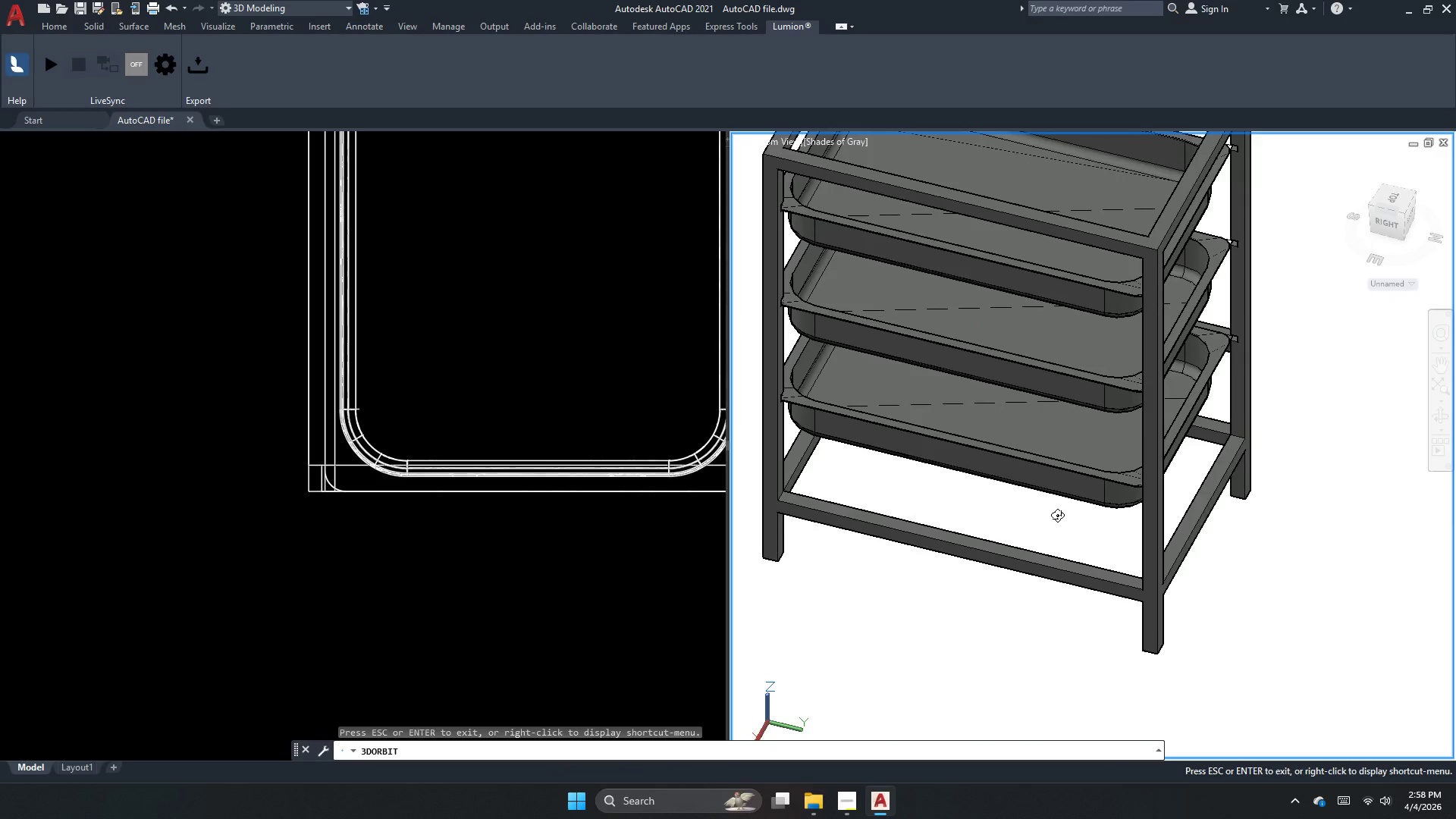 
left_click_drag(start_coordinate=[1057, 515], to_coordinate=[1059, 464])
 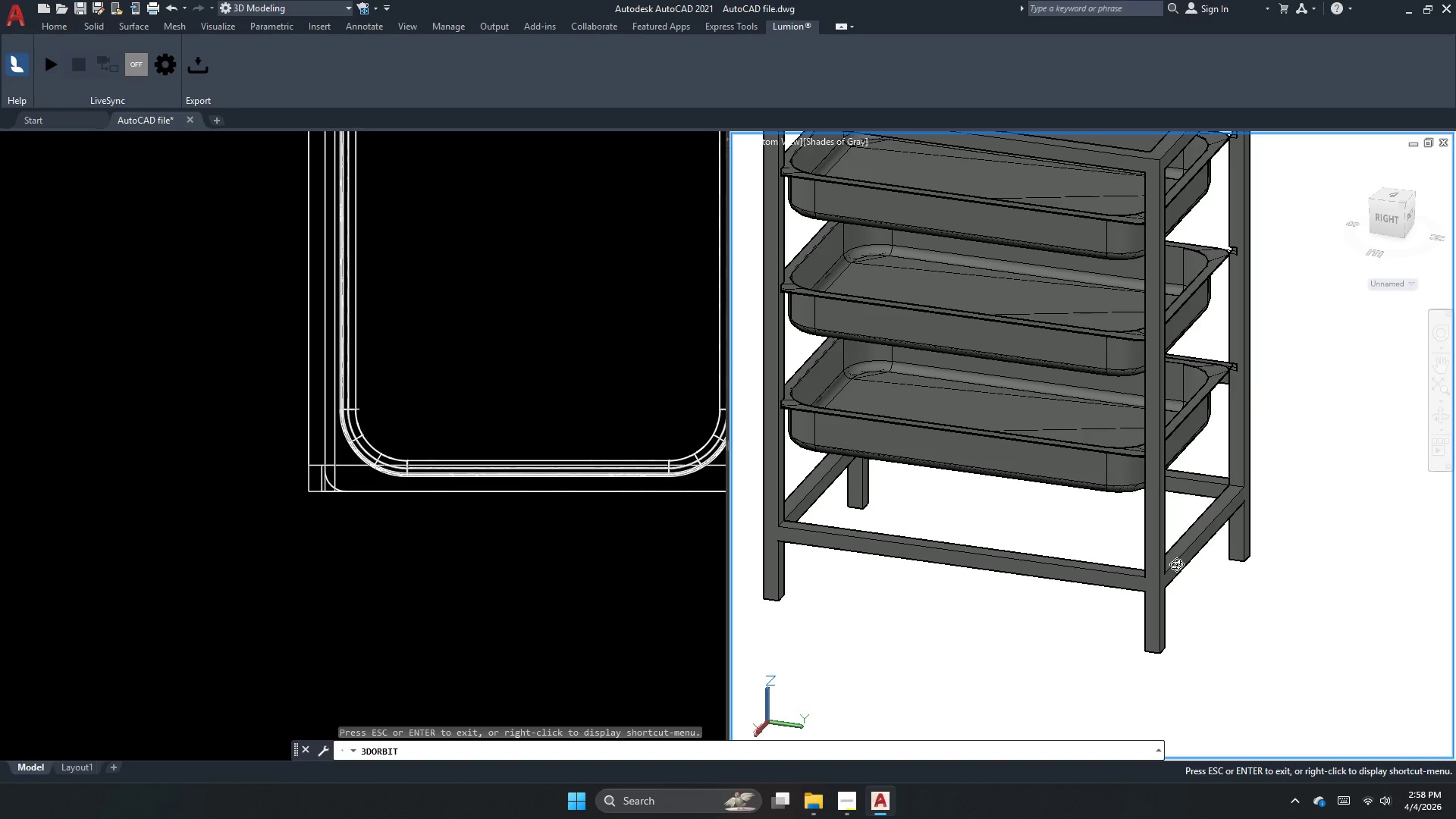 
left_click_drag(start_coordinate=[1175, 563], to_coordinate=[449, 576])
 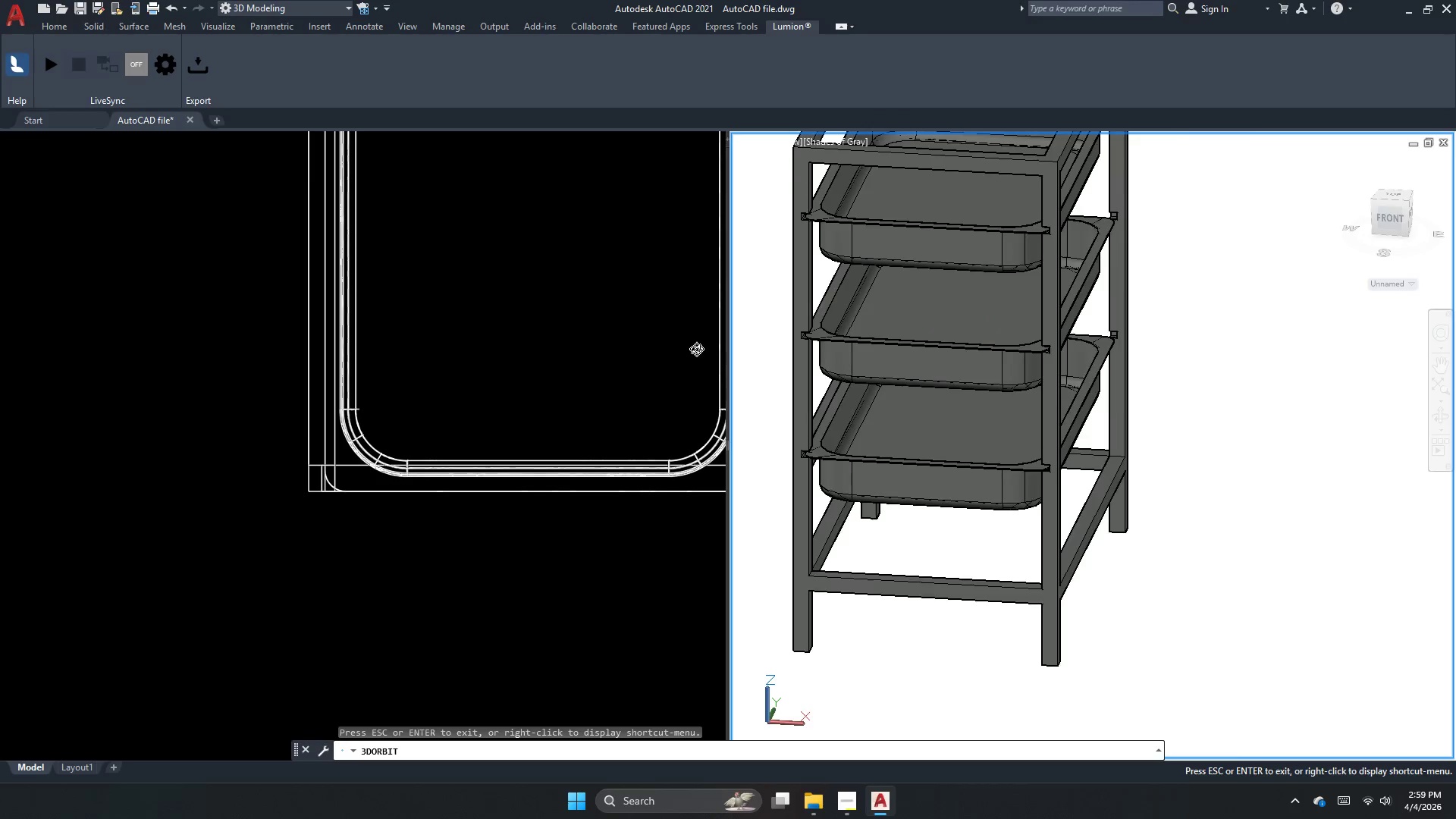 
scroll: coordinate [857, 312], scroll_direction: up, amount: 23.0
 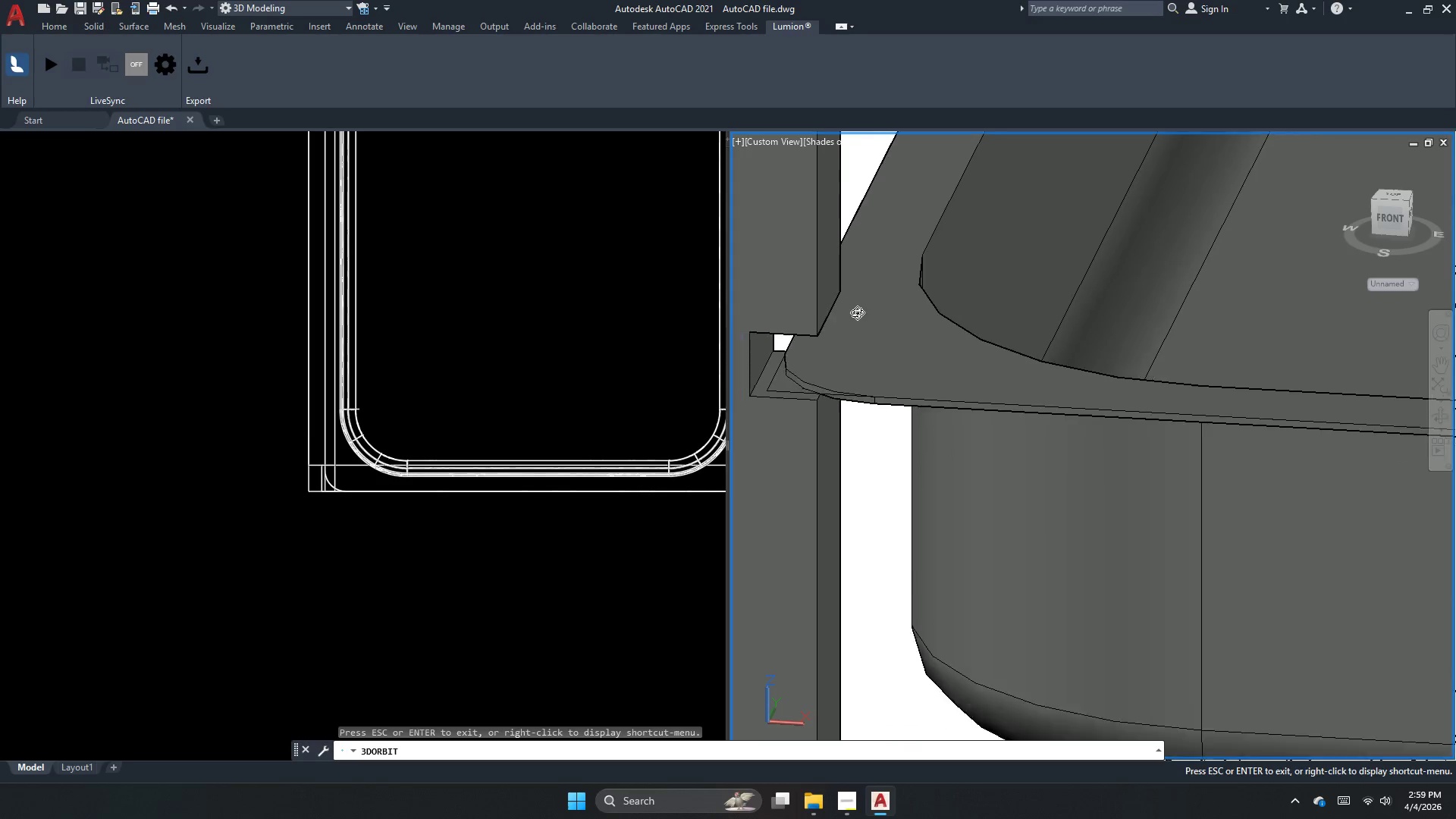 
left_click_drag(start_coordinate=[1216, 486], to_coordinate=[1079, 575])
 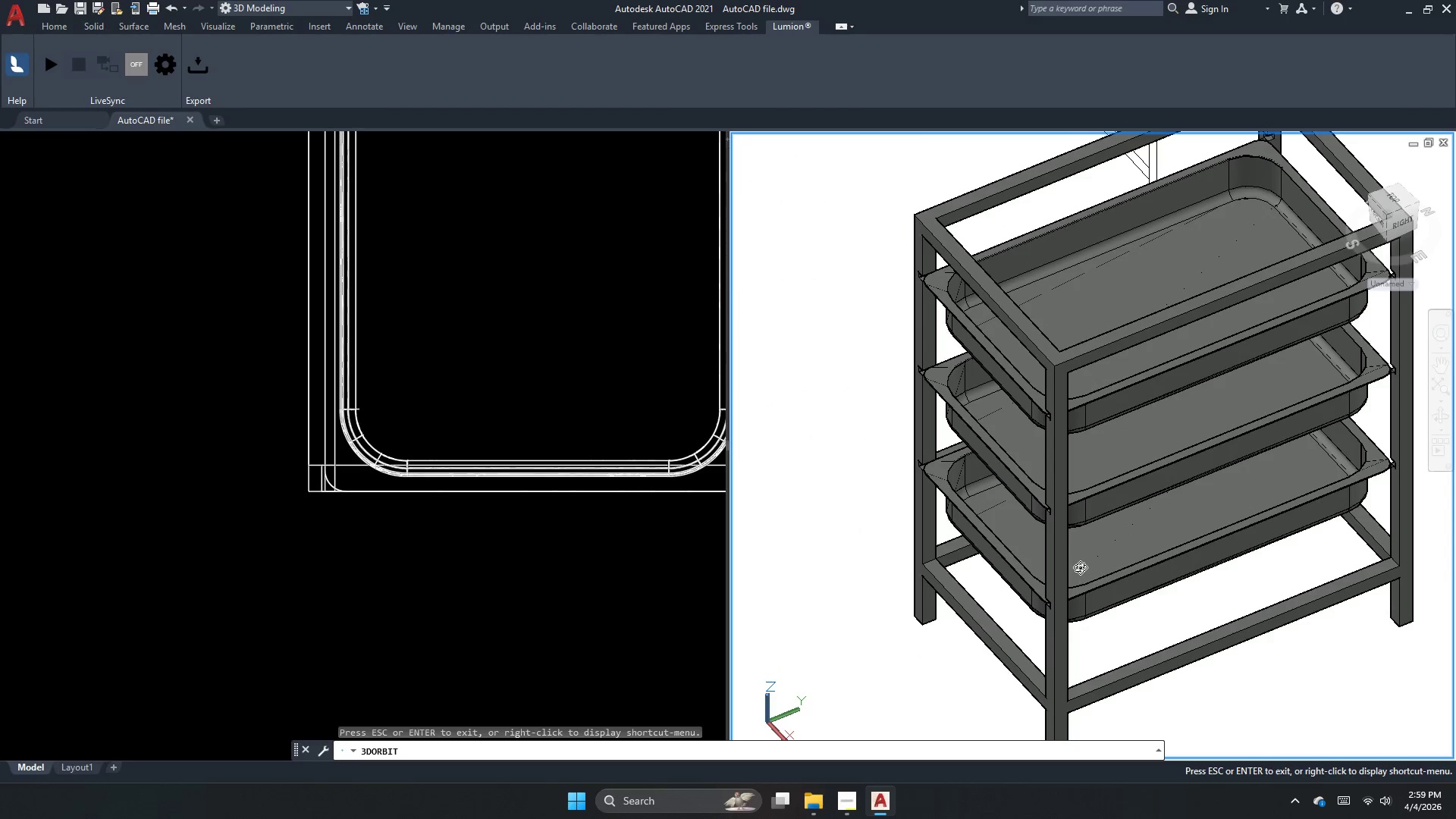 
scroll: coordinate [1027, 430], scroll_direction: down, amount: 24.0
 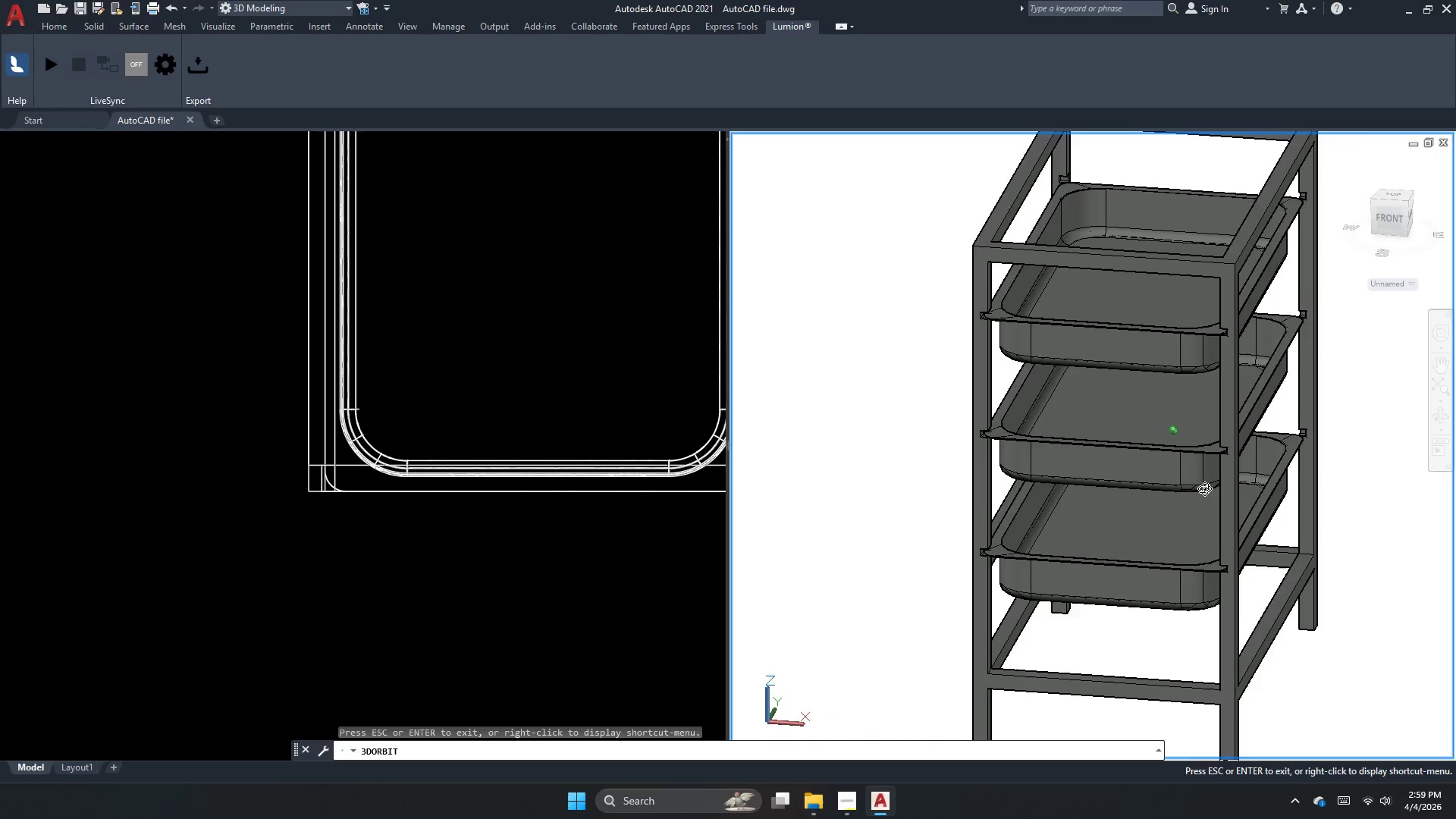 
left_click_drag(start_coordinate=[1194, 598], to_coordinate=[1355, 475])
 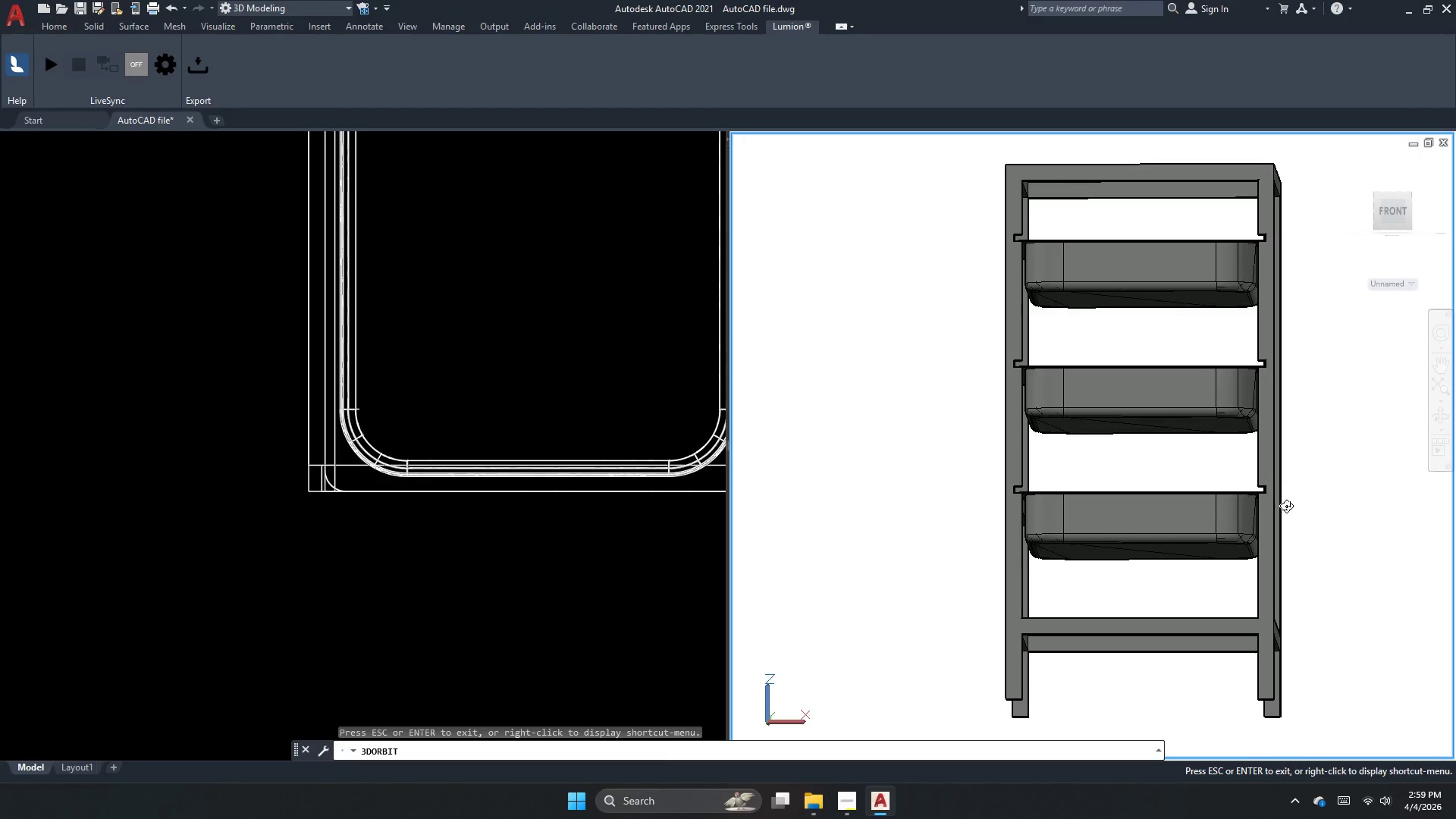 
left_click_drag(start_coordinate=[1286, 504], to_coordinate=[1316, 532])
 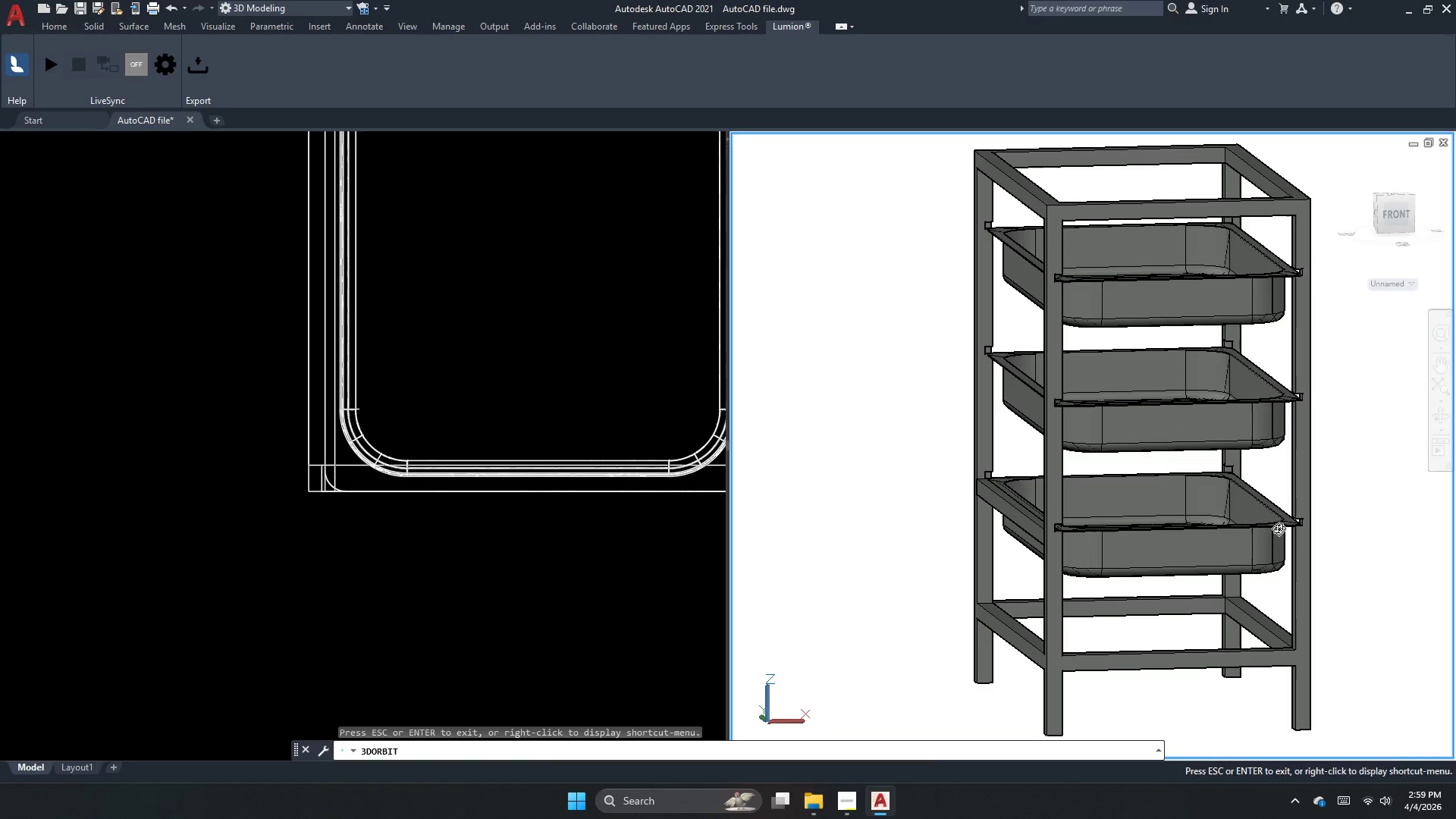 
key(Escape)
 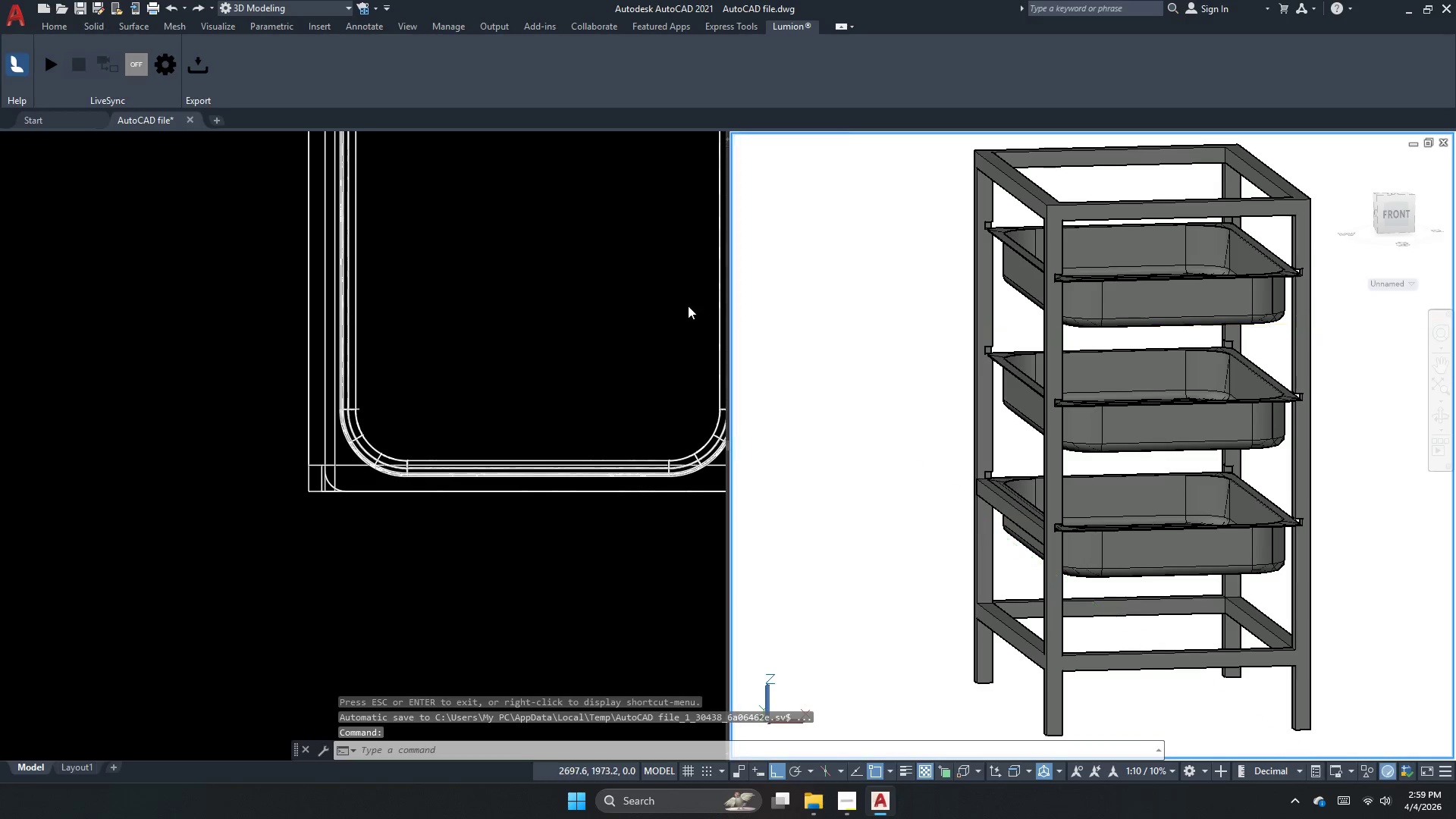 
left_click([677, 290])
 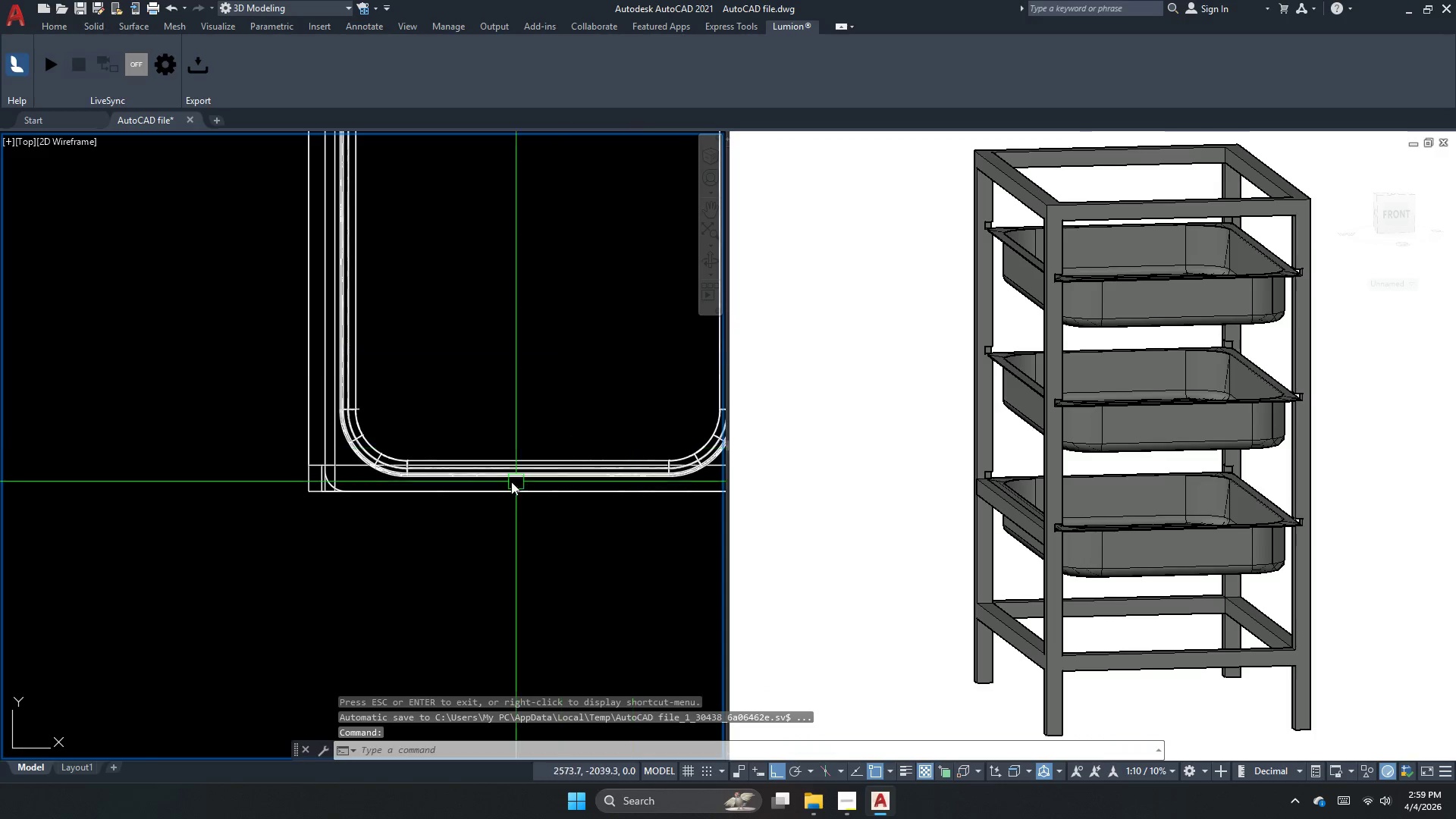 
scroll: coordinate [481, 482], scroll_direction: down, amount: 2.0
 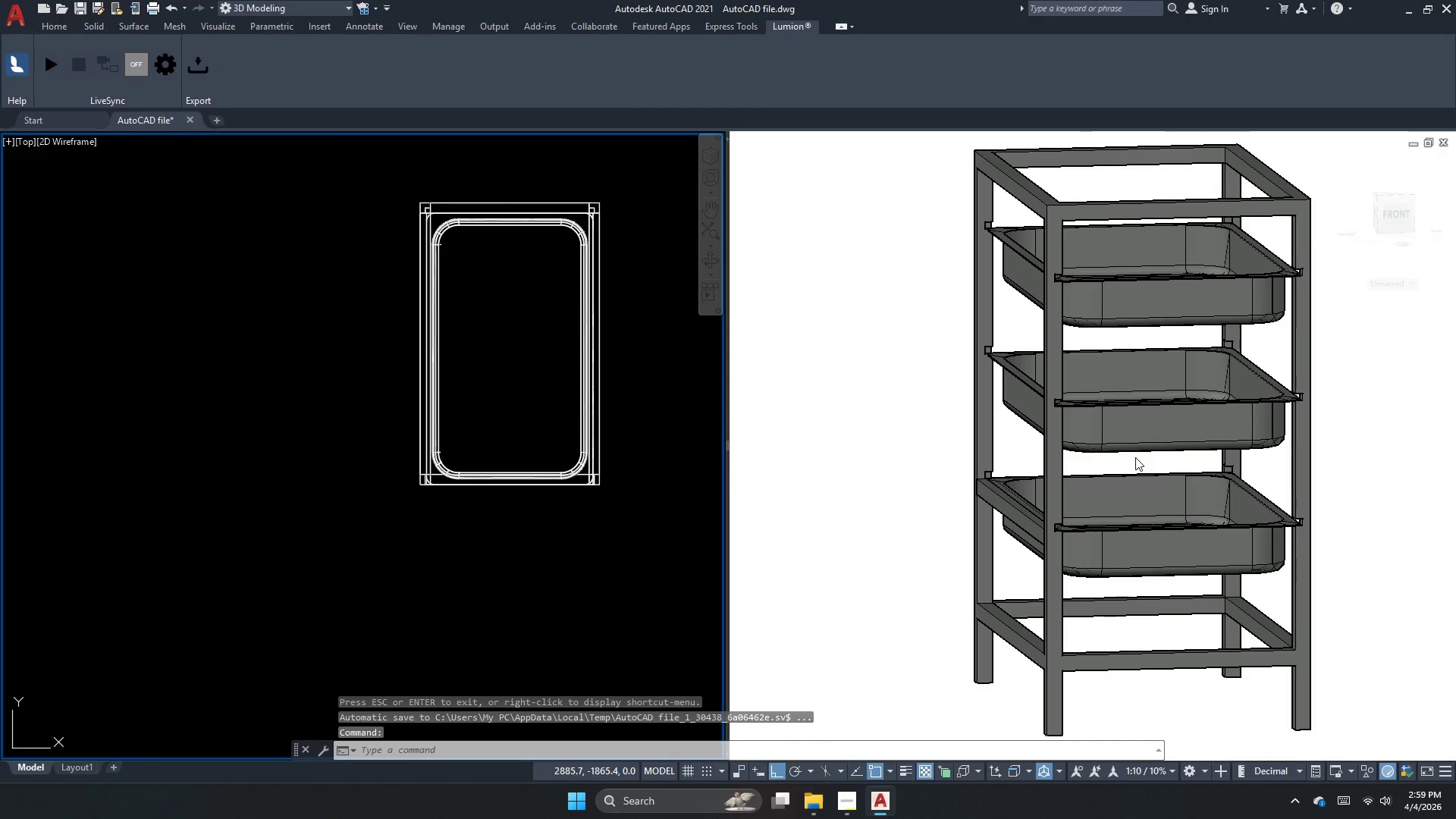 
key(Escape)
 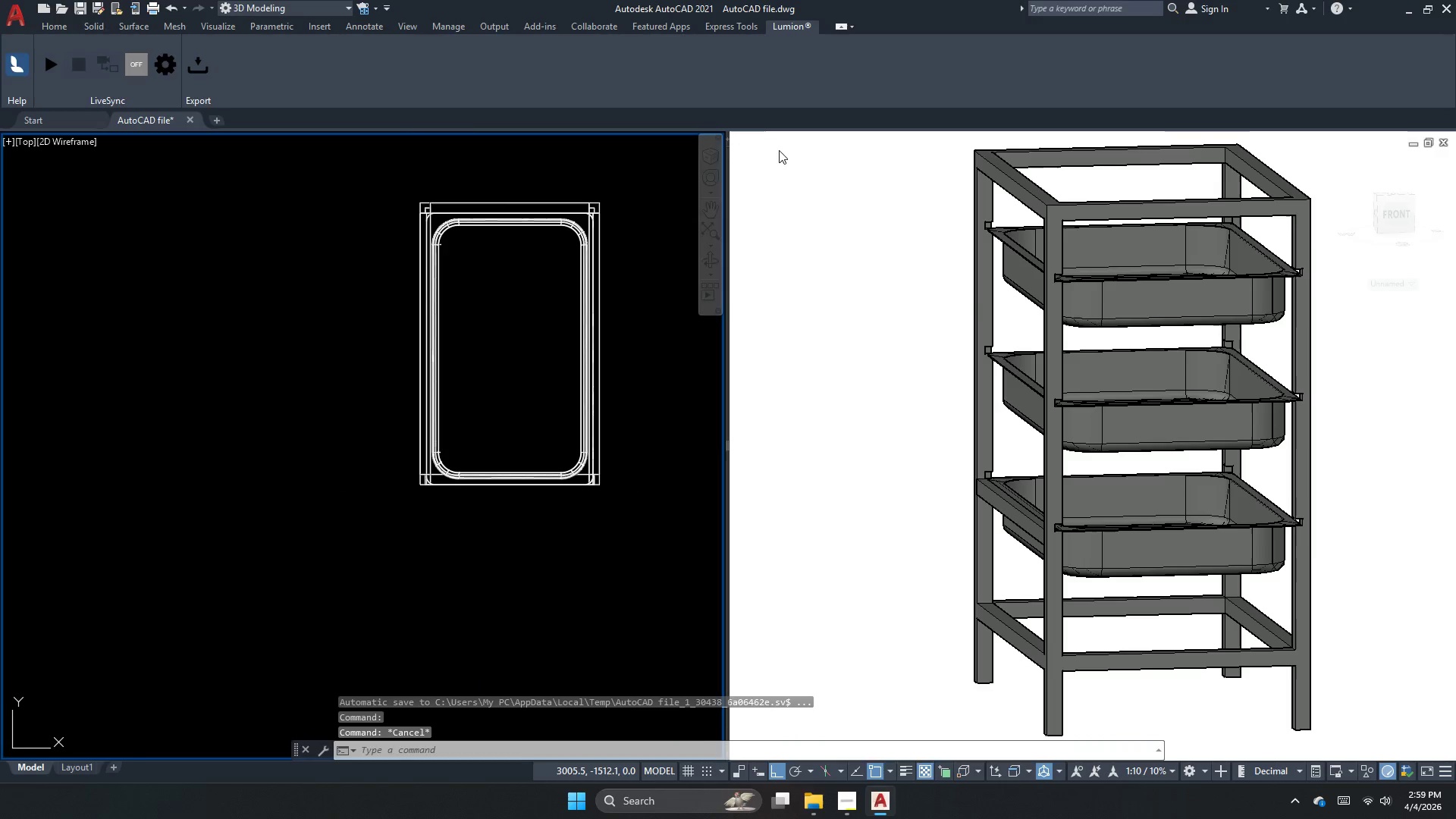 
left_click([777, 149])
 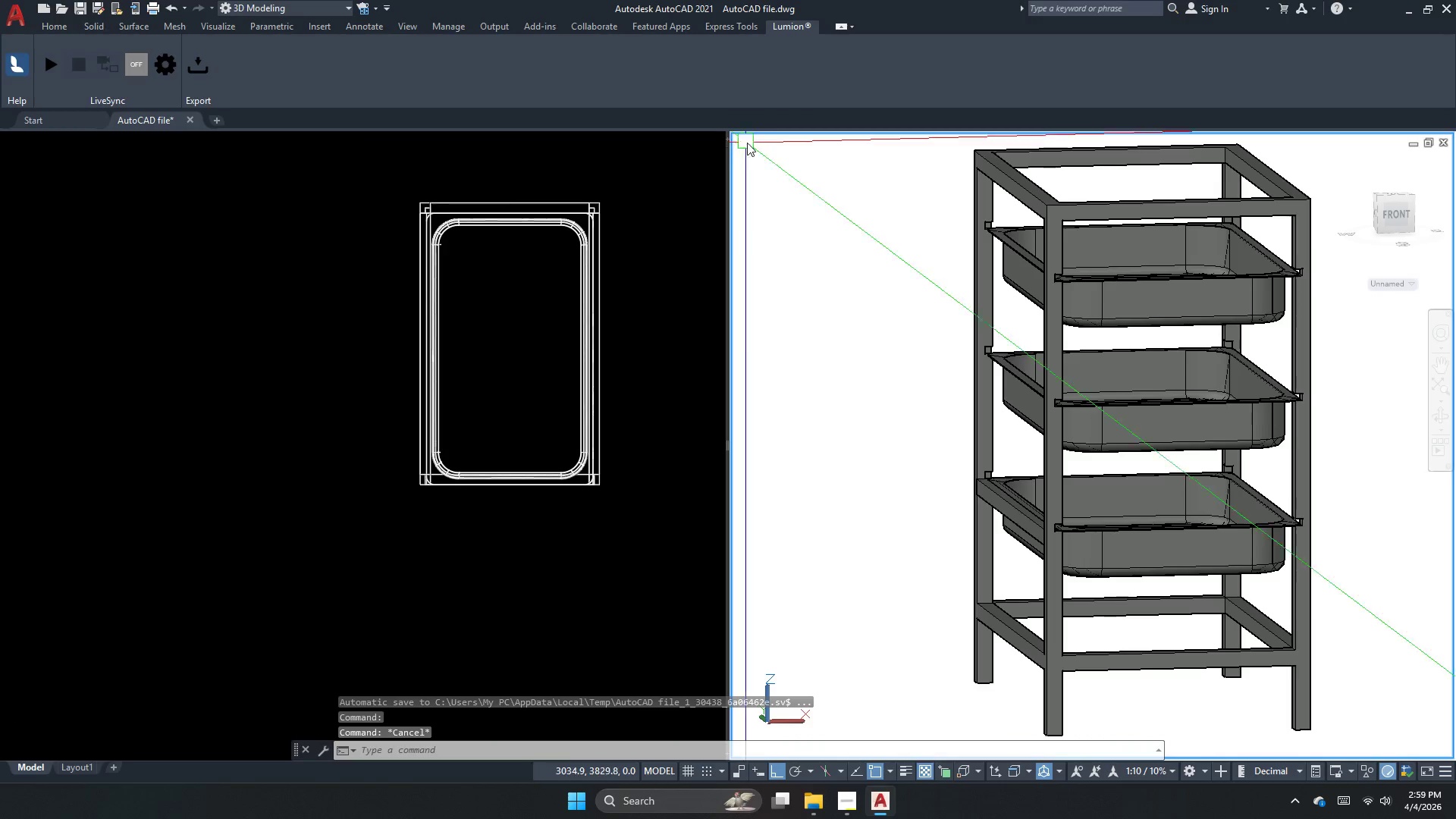 
left_click([761, 145])
 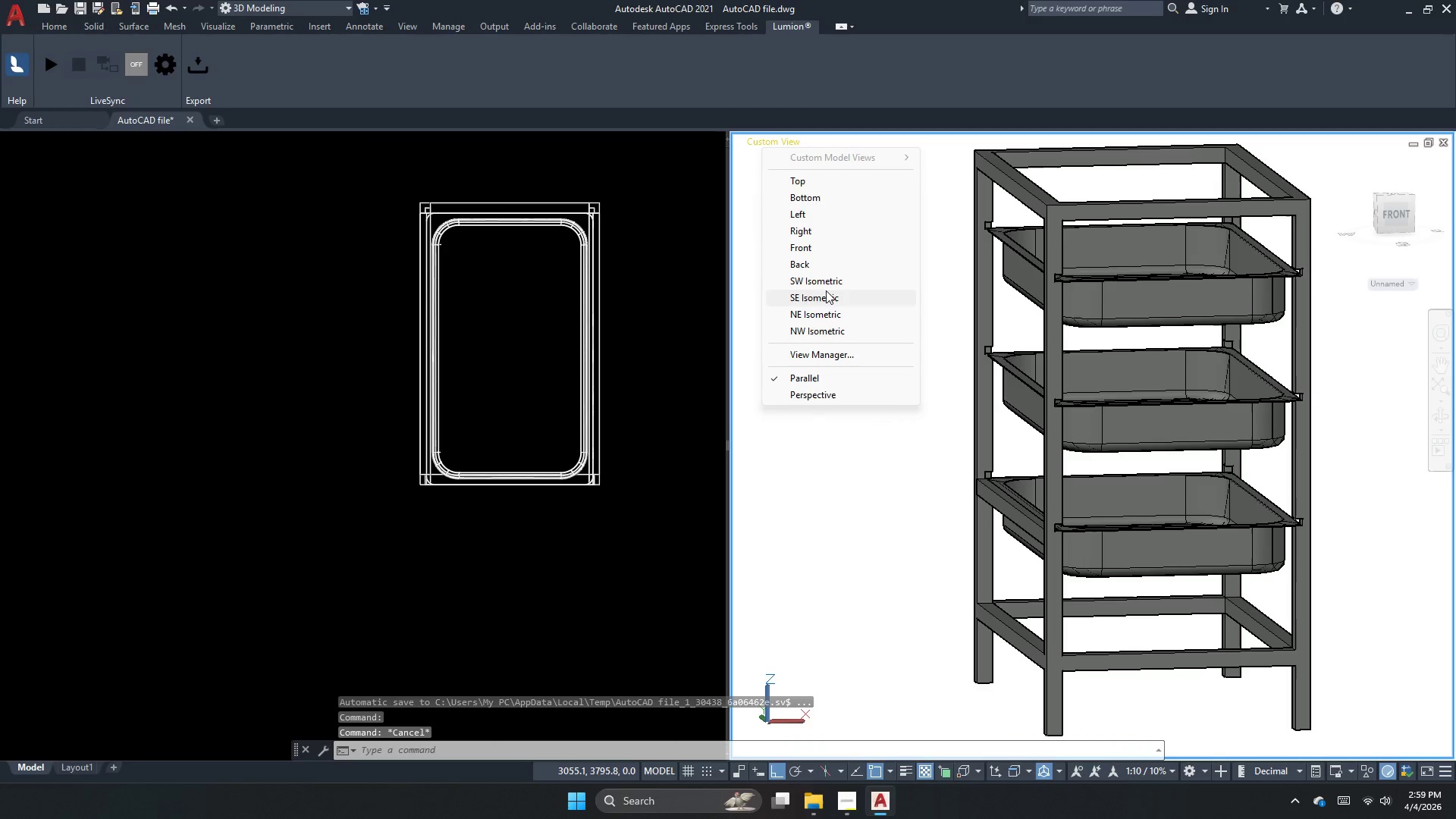 
left_click([830, 287])
 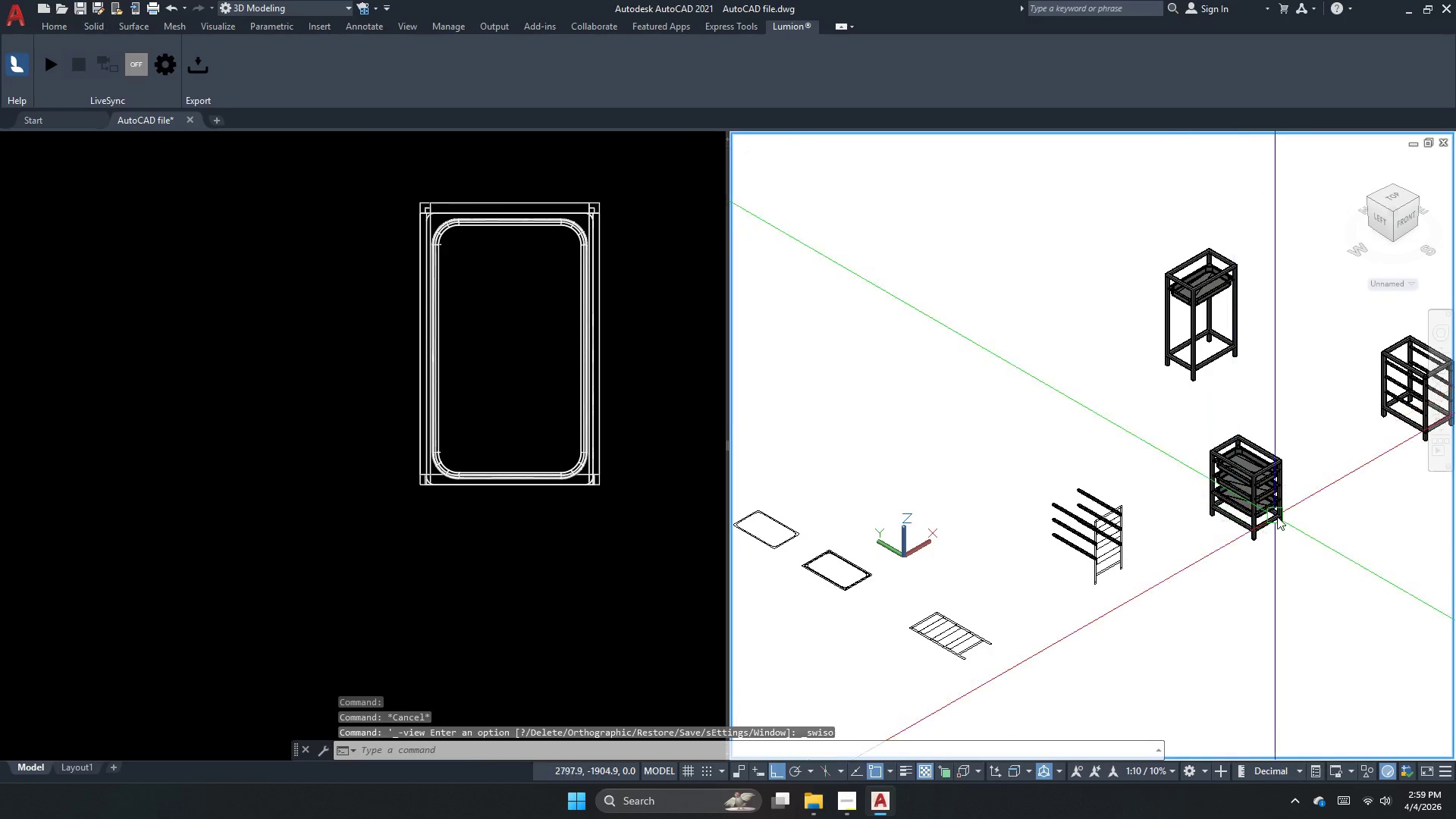 
scroll: coordinate [1255, 482], scroll_direction: up, amount: 8.0
 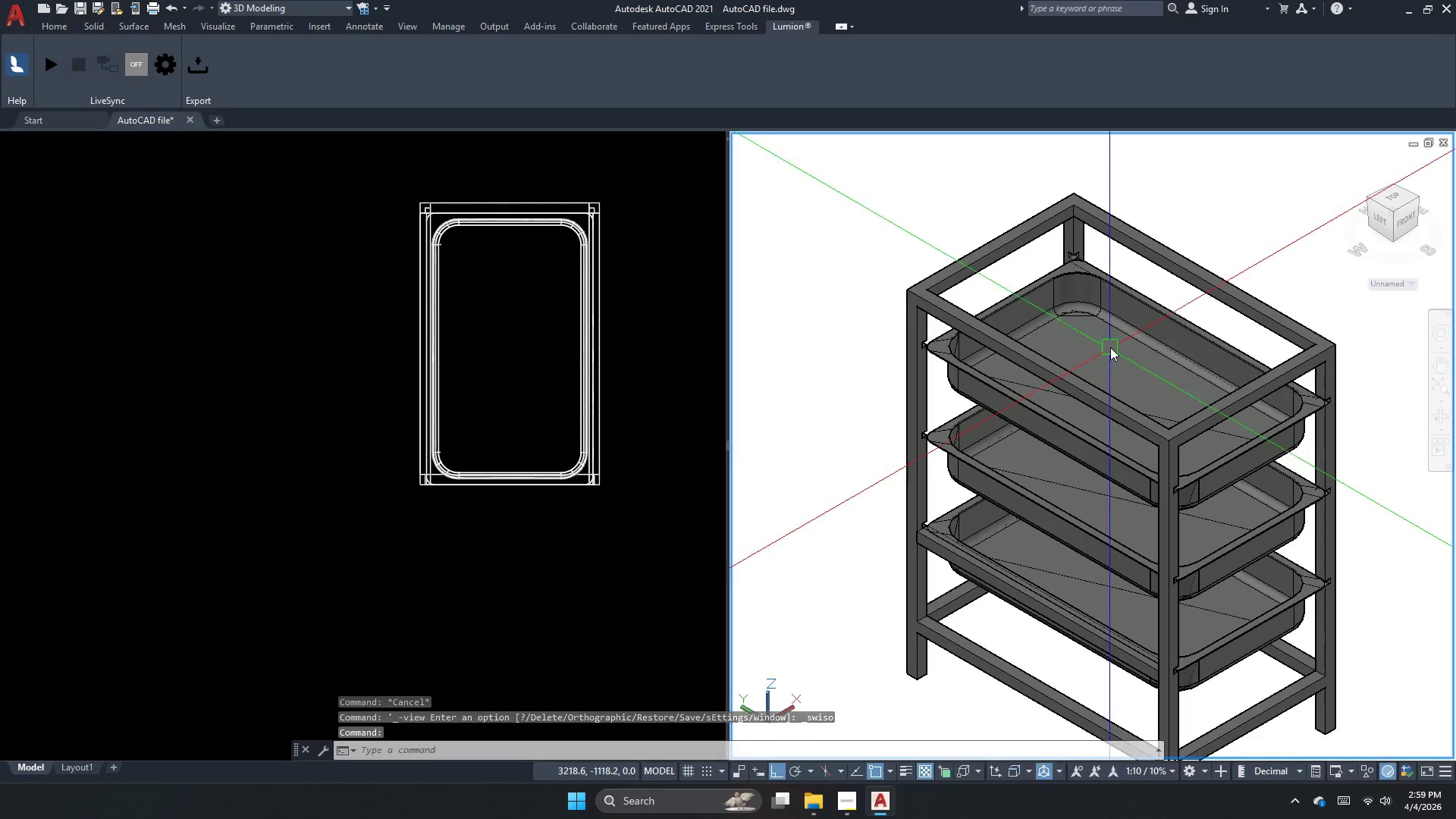 
key(Escape)
 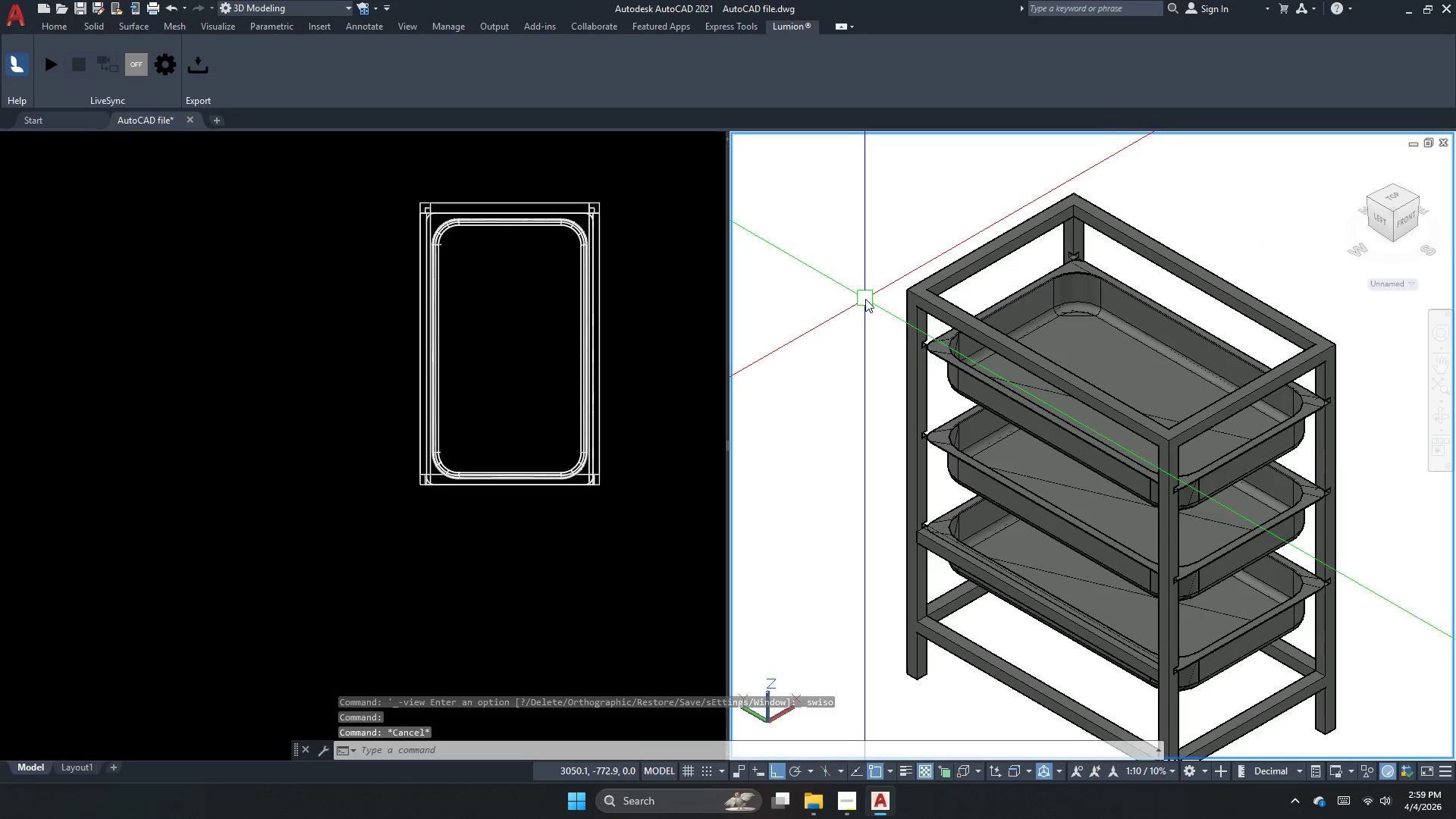 
scroll: coordinate [866, 295], scroll_direction: up, amount: 1.0
 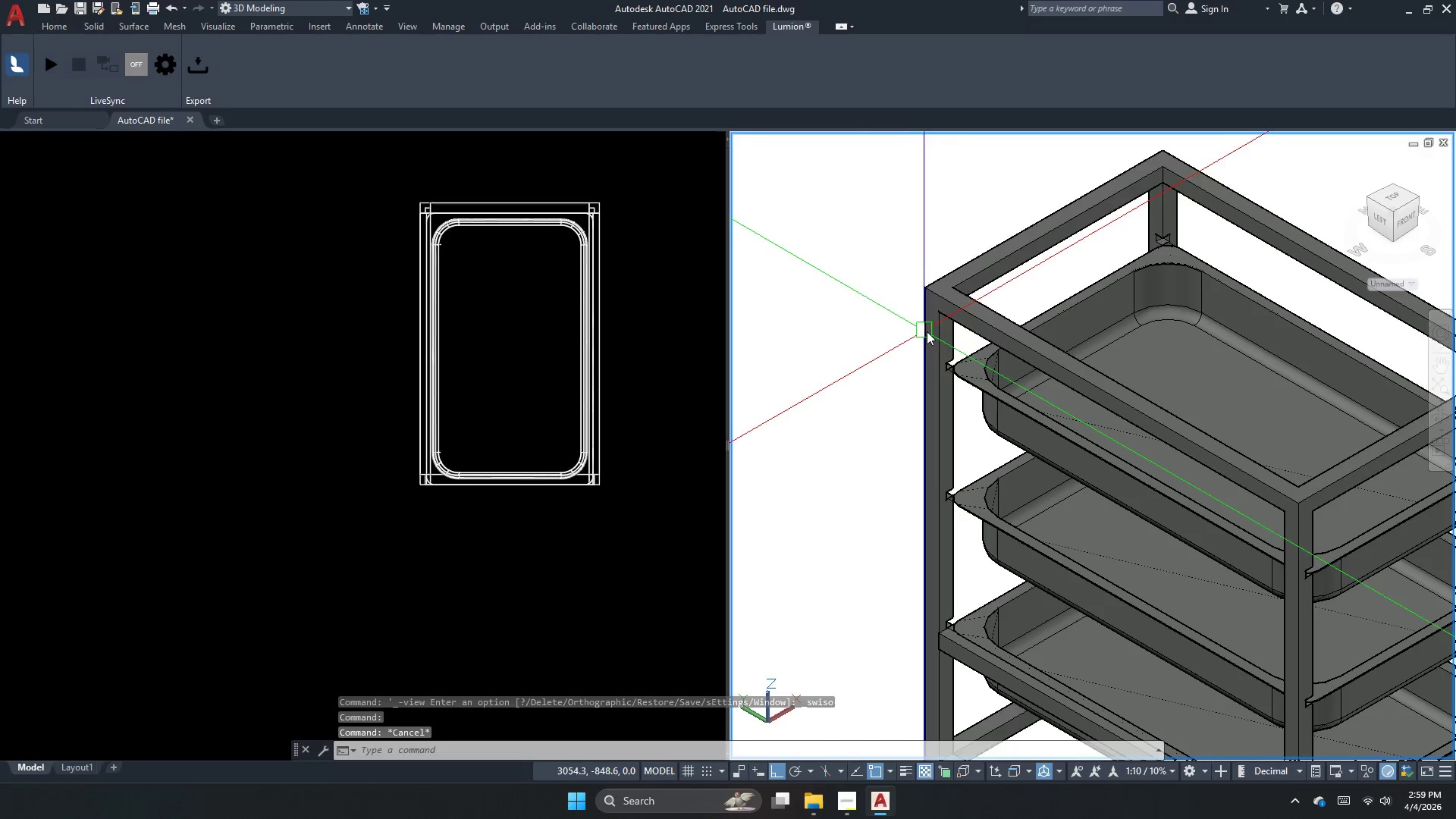 
left_click([930, 331])
 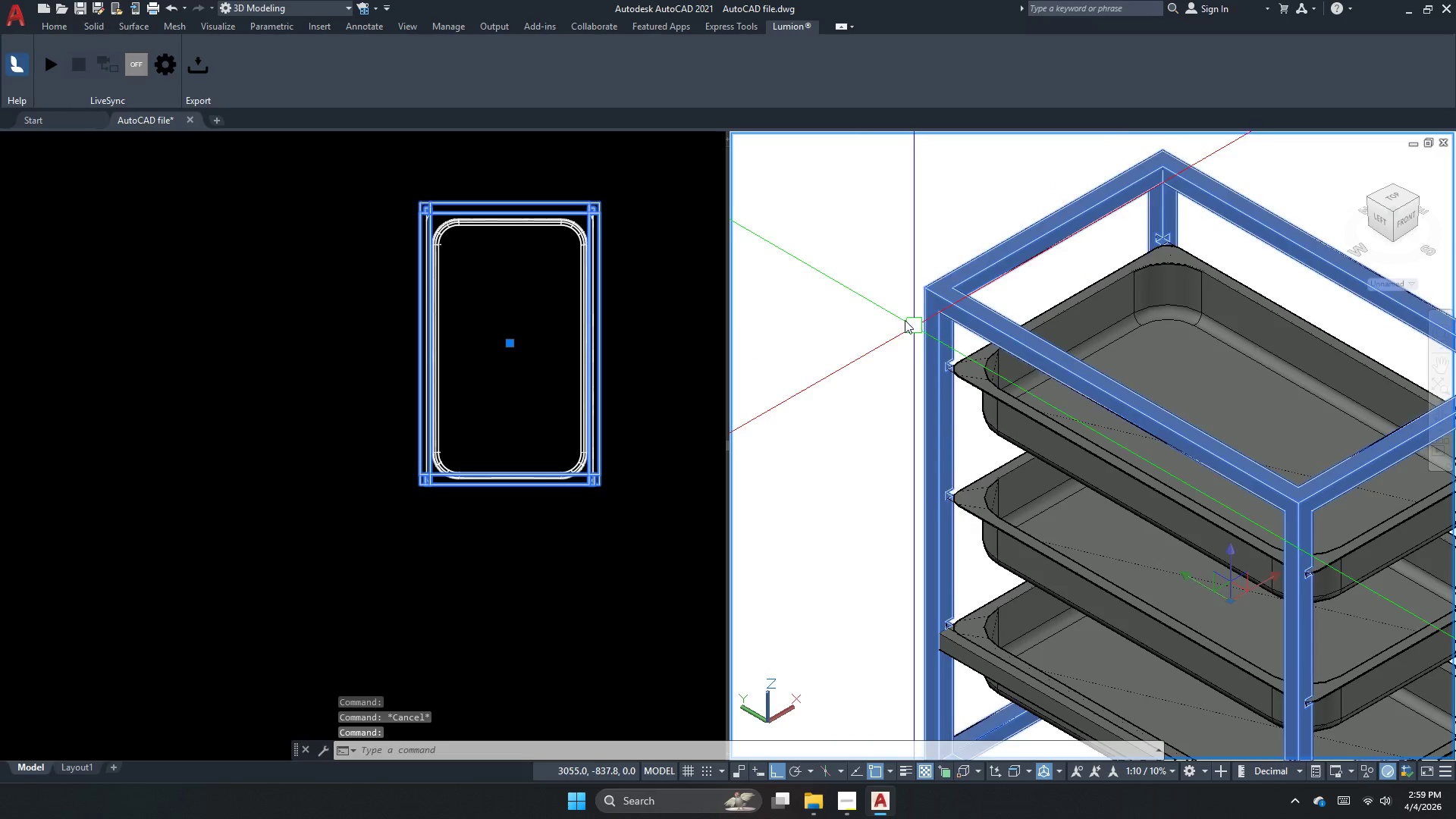 
key(Escape)
 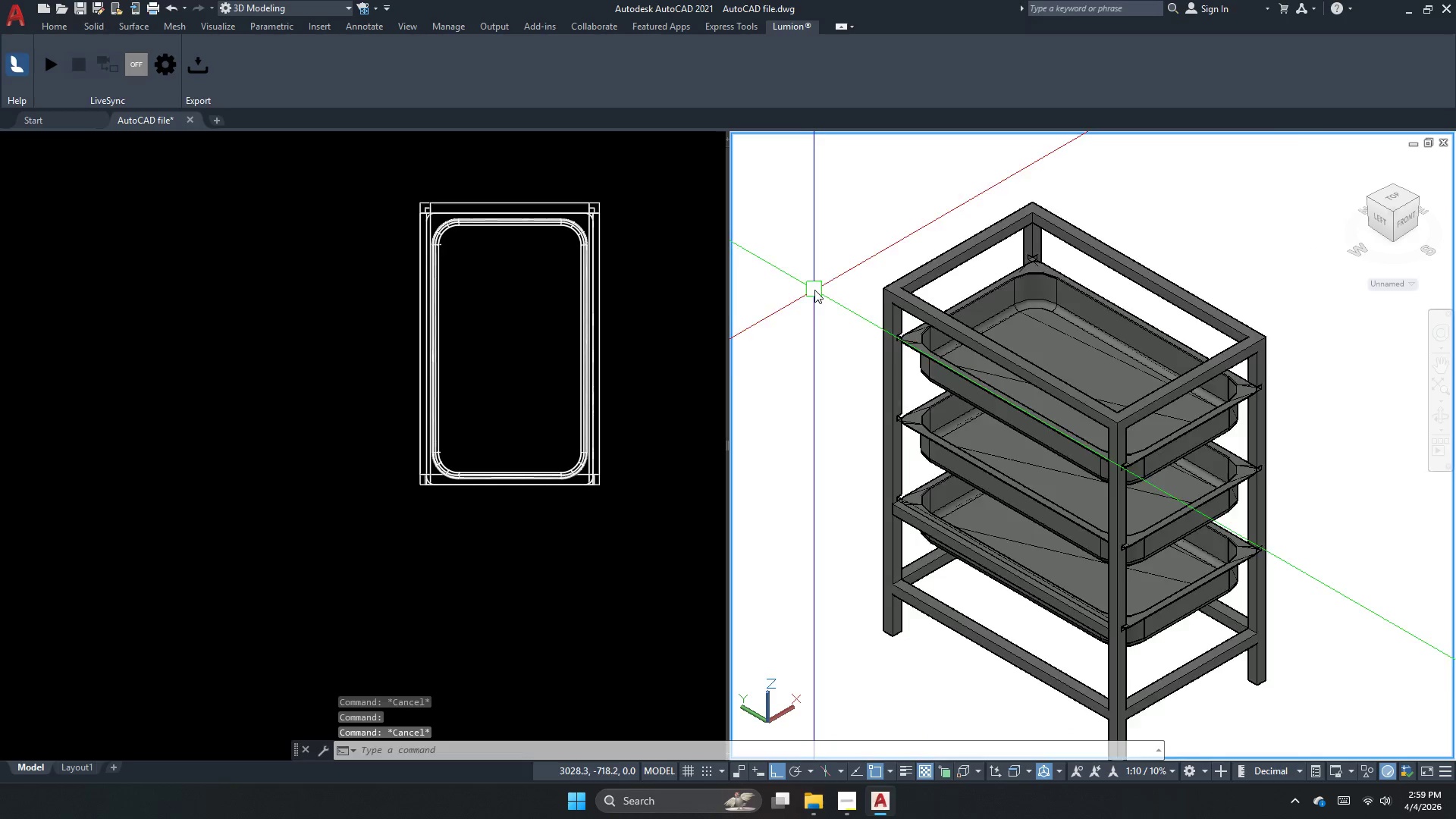 
scroll: coordinate [813, 317], scroll_direction: down, amount: 4.0
 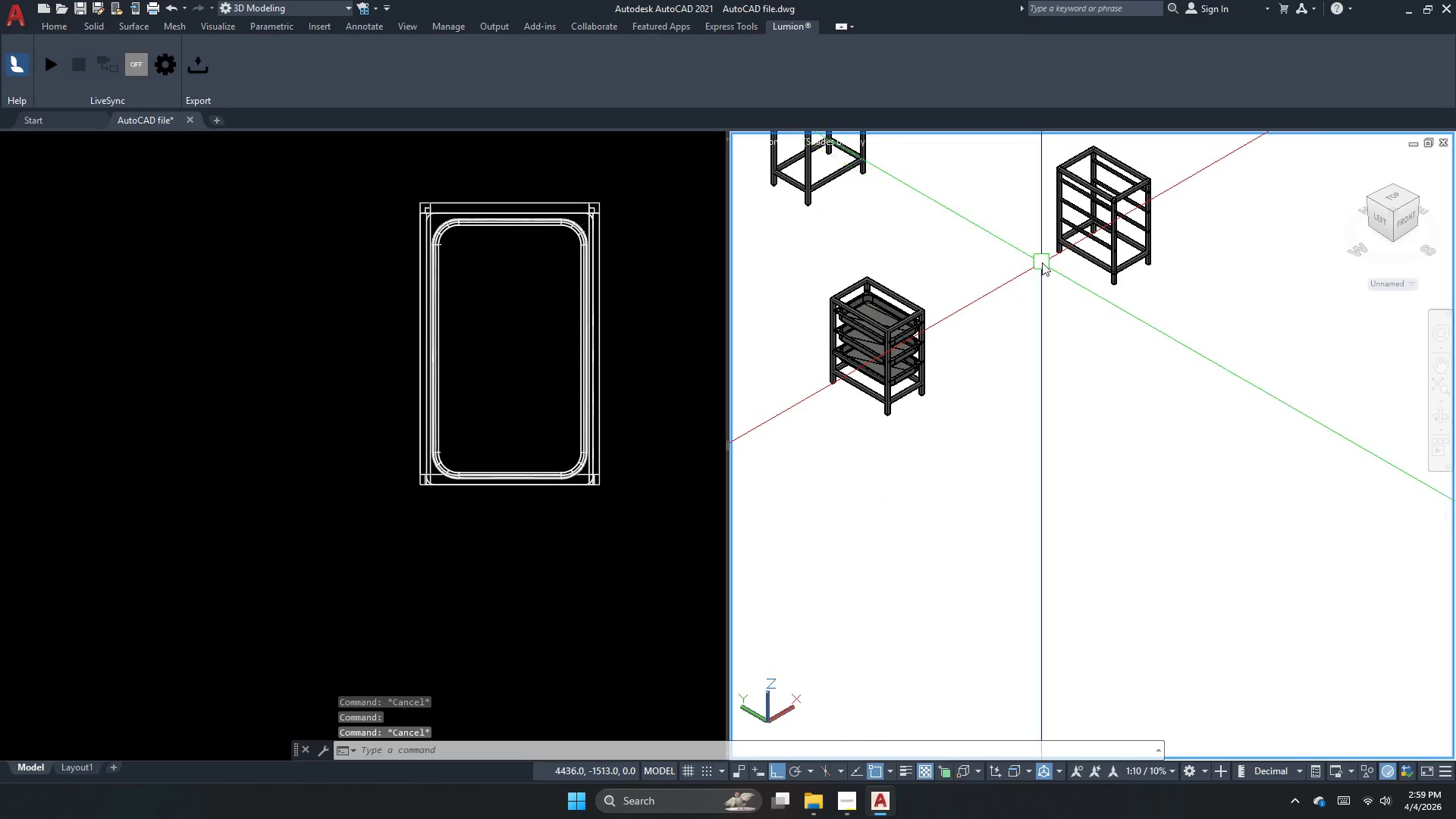 
left_click([1068, 235])
 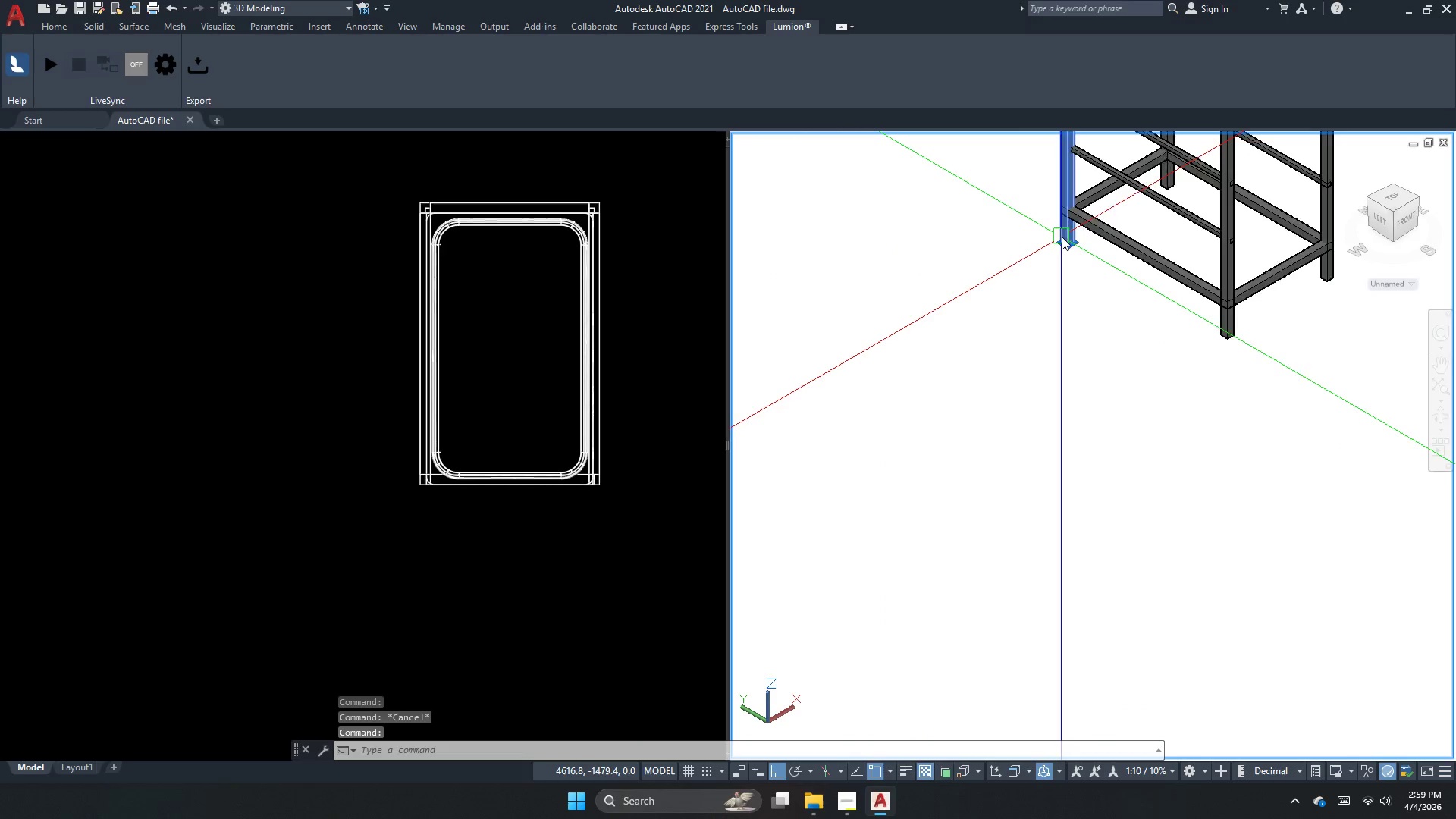 
scroll: coordinate [1062, 237], scroll_direction: up, amount: 4.0
 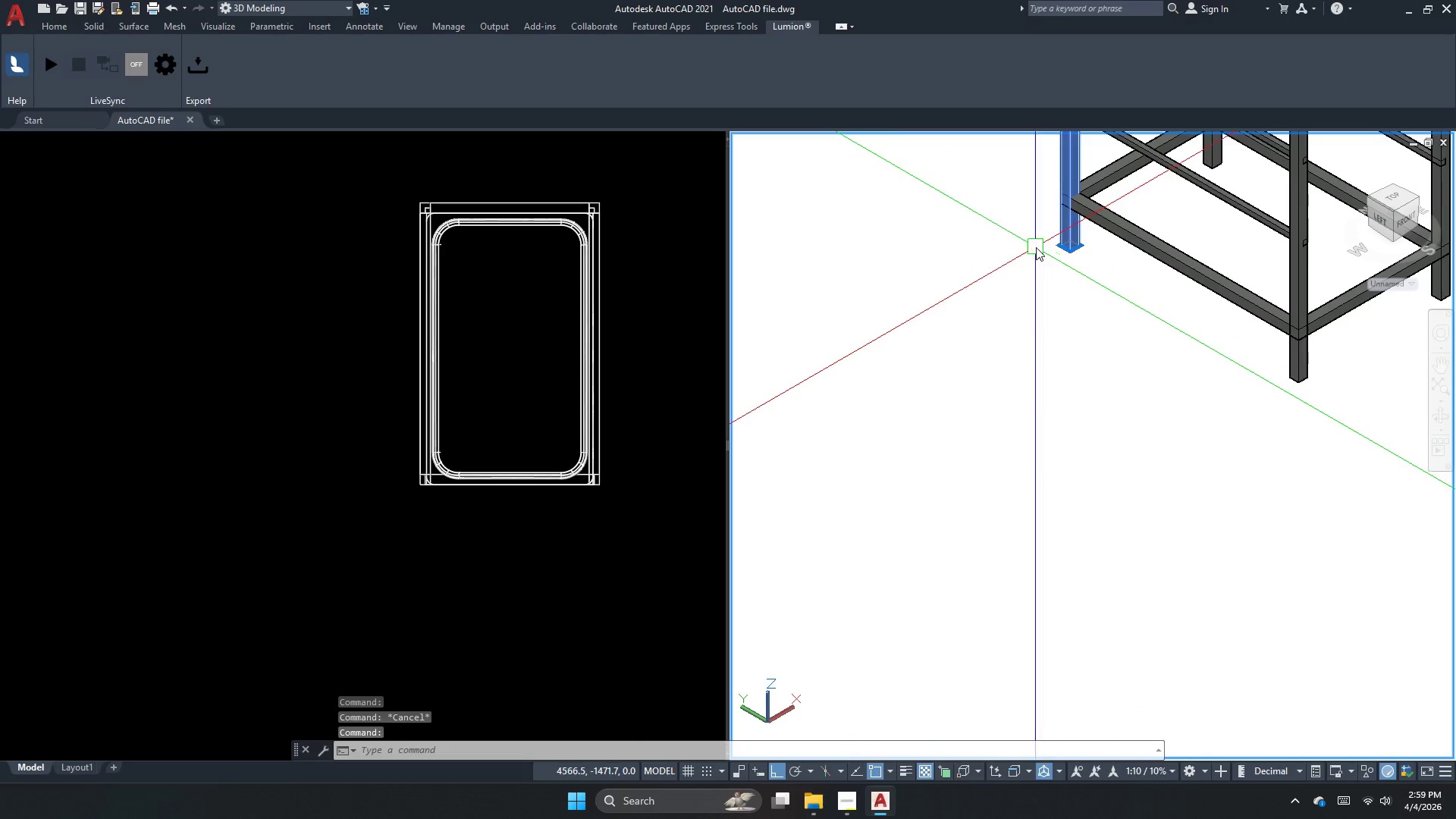 
type(co )
 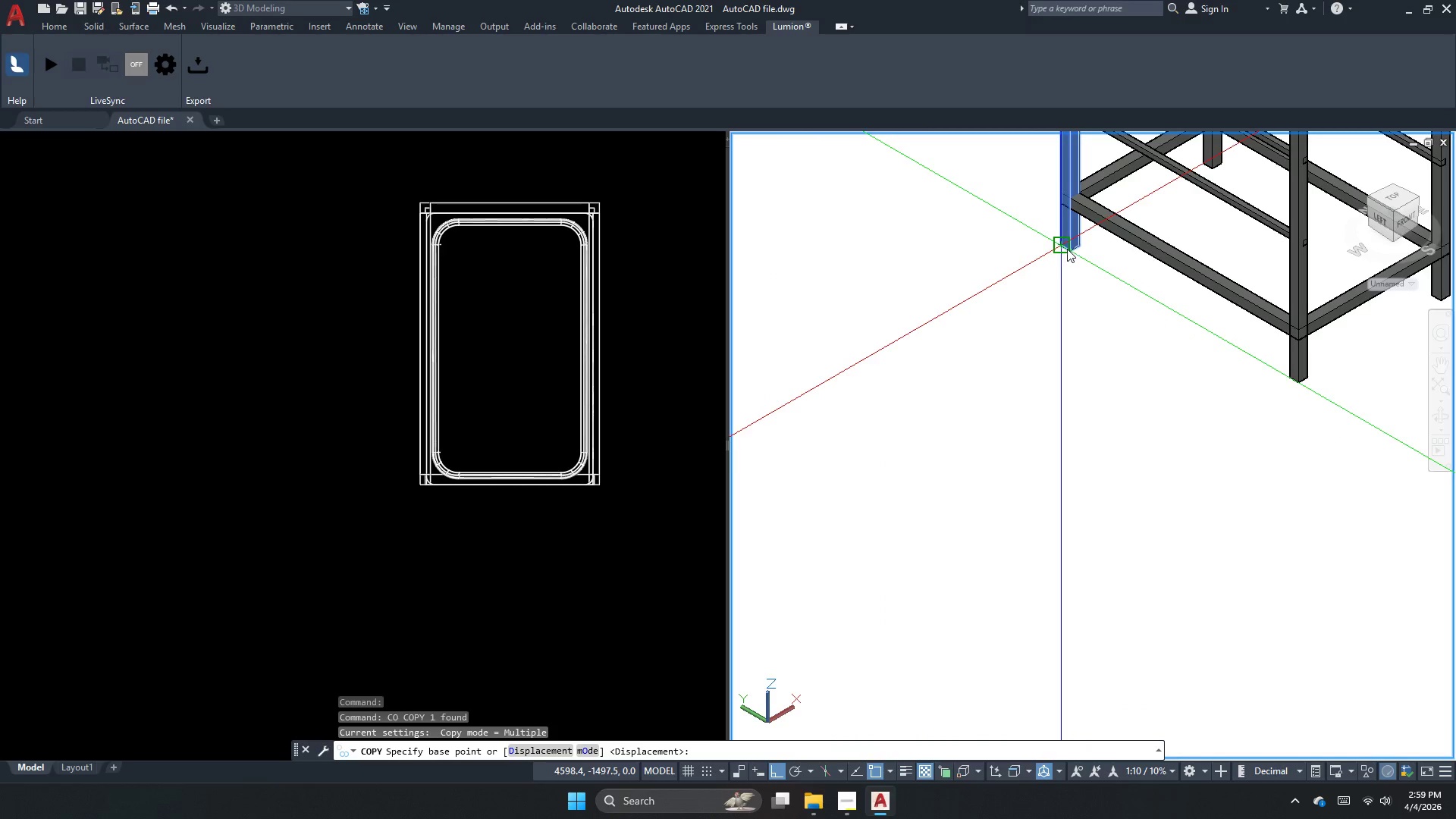 
left_click_drag(start_coordinate=[1067, 249], to_coordinate=[1019, 282])
 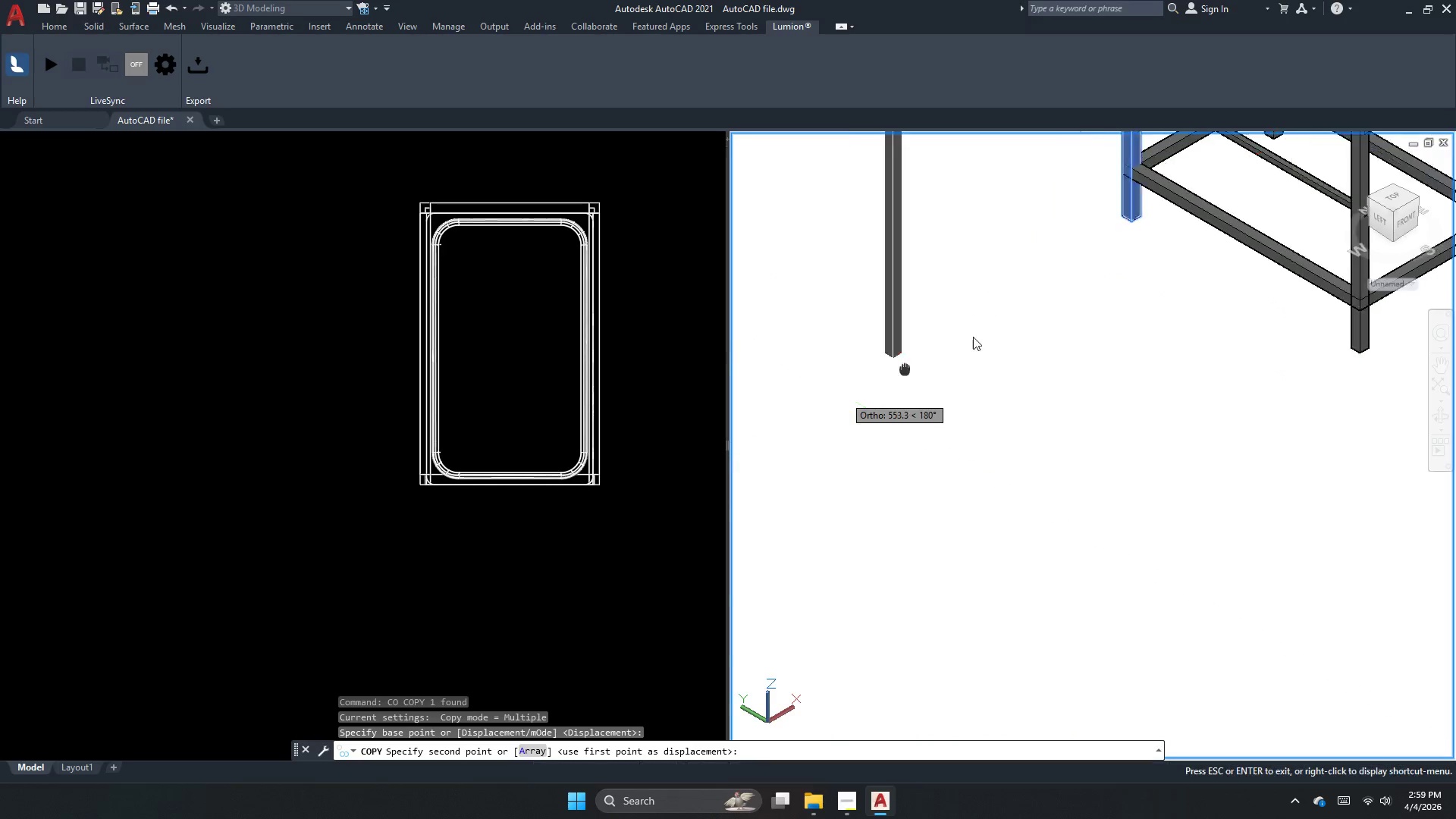 
scroll: coordinate [1185, 238], scroll_direction: none, amount: 0.0
 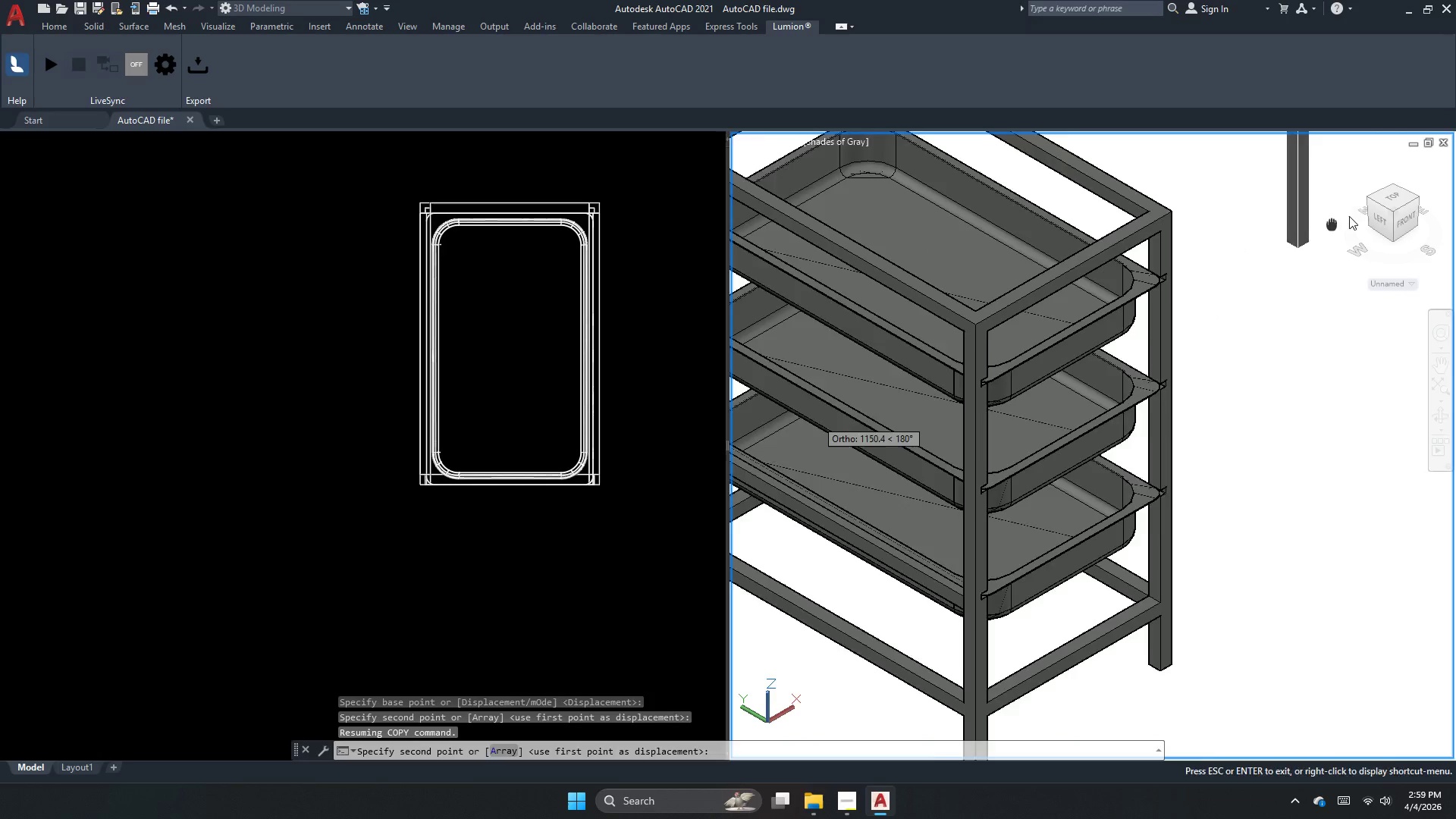 
scroll: coordinate [1389, 207], scroll_direction: down, amount: 2.0
 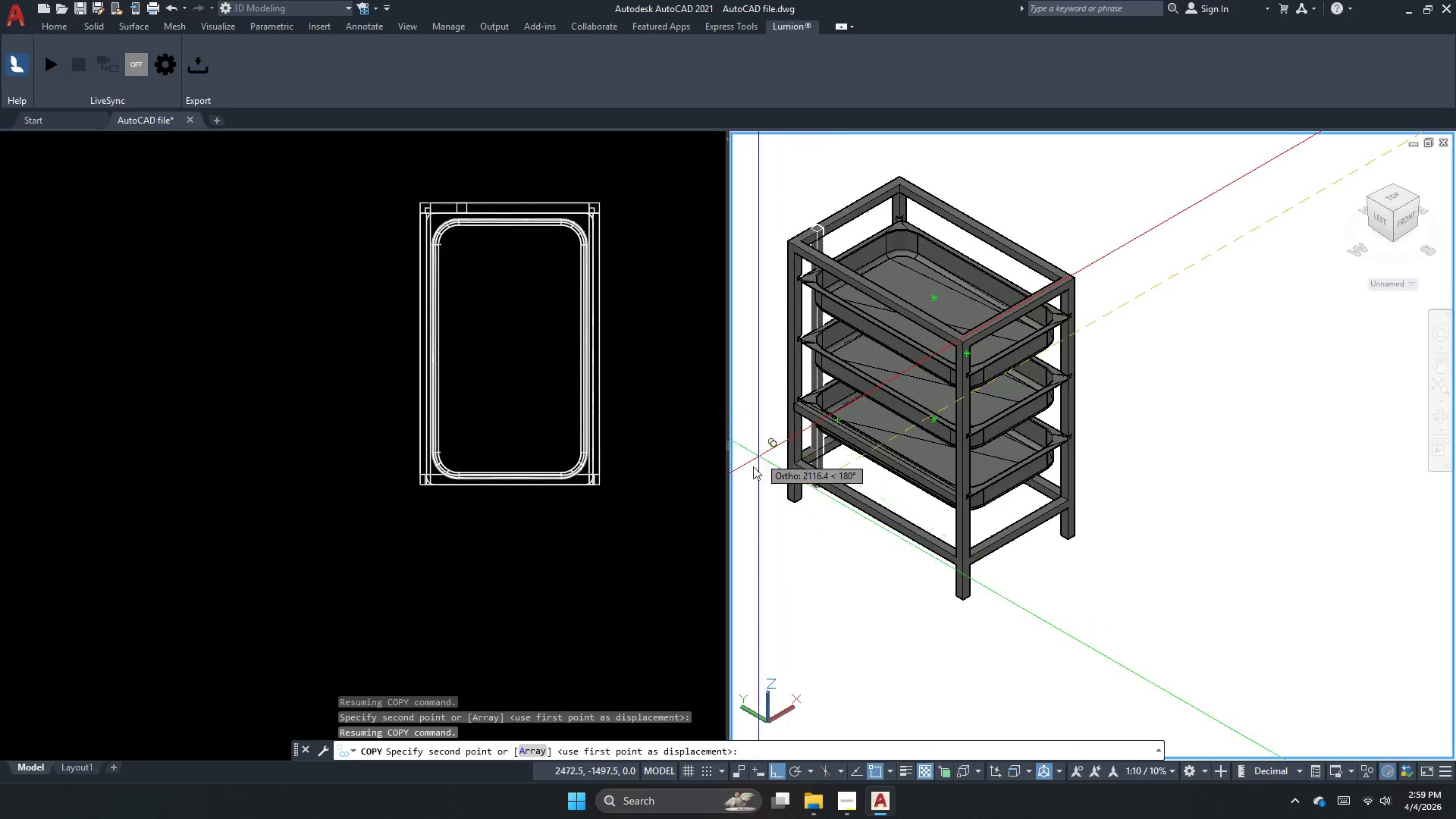 
scroll: coordinate [749, 488], scroll_direction: up, amount: 3.0
 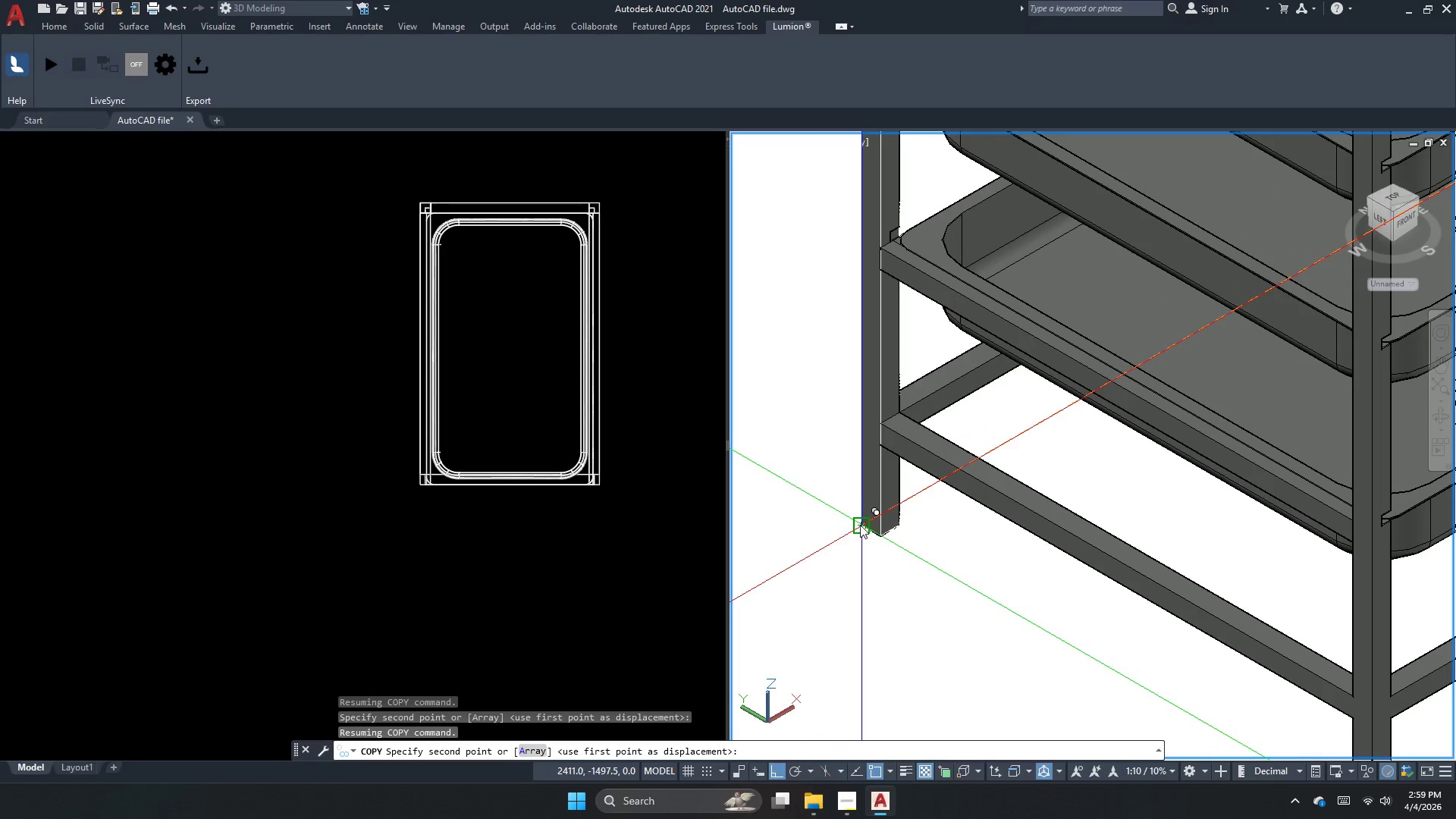 
left_click([860, 523])
 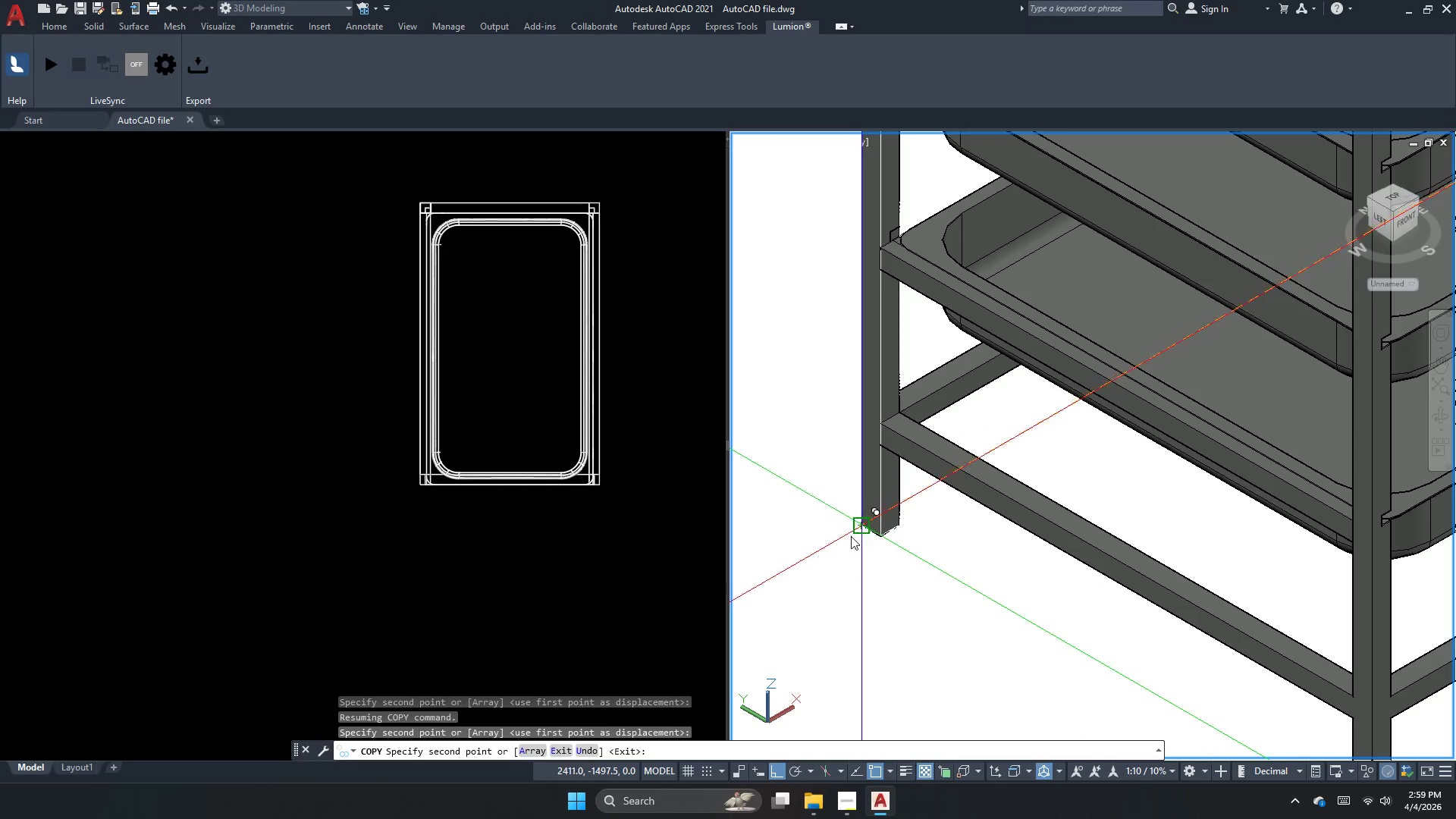 
key(Escape)
 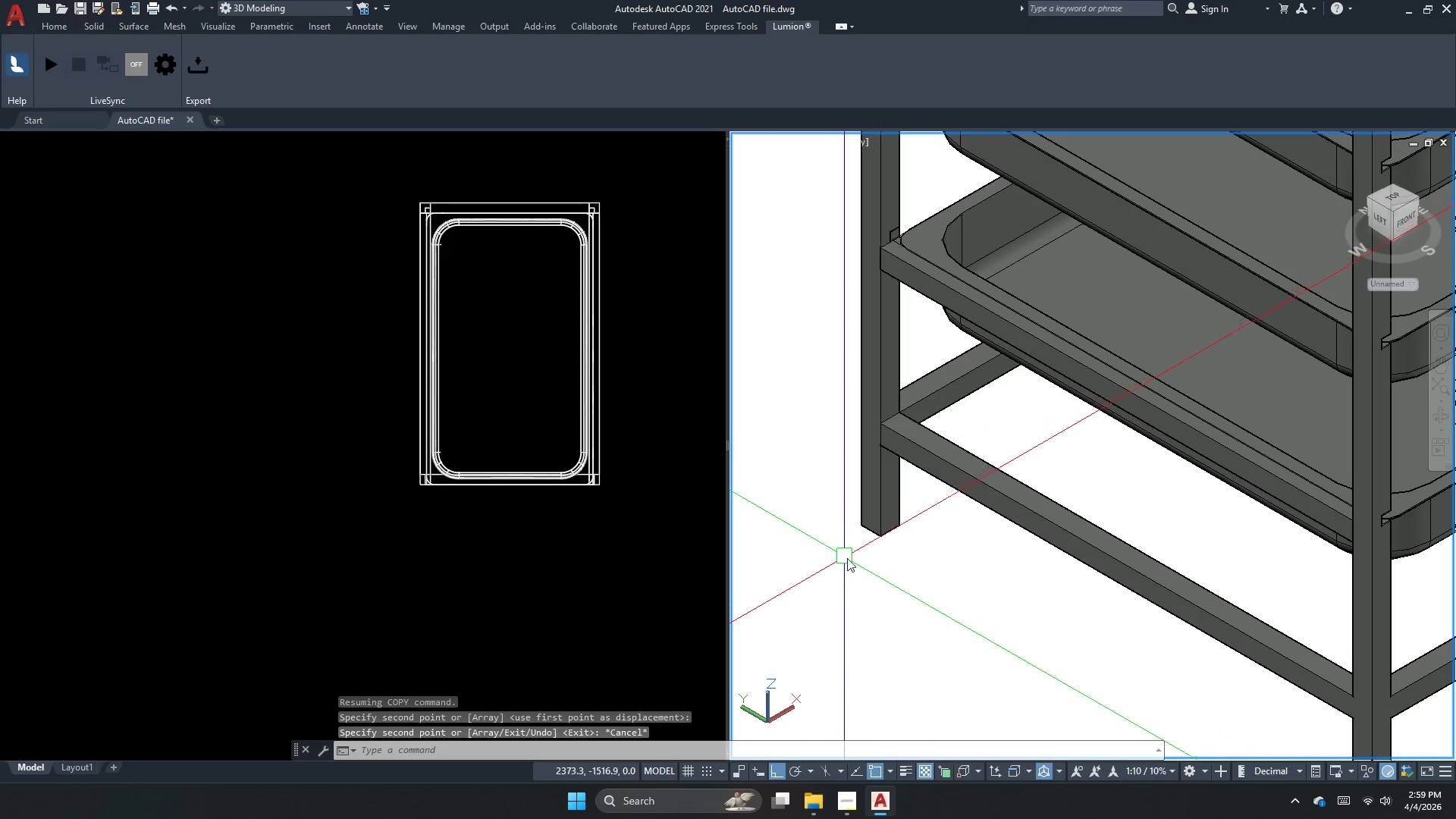 
scroll: coordinate [849, 560], scroll_direction: down, amount: 2.0
 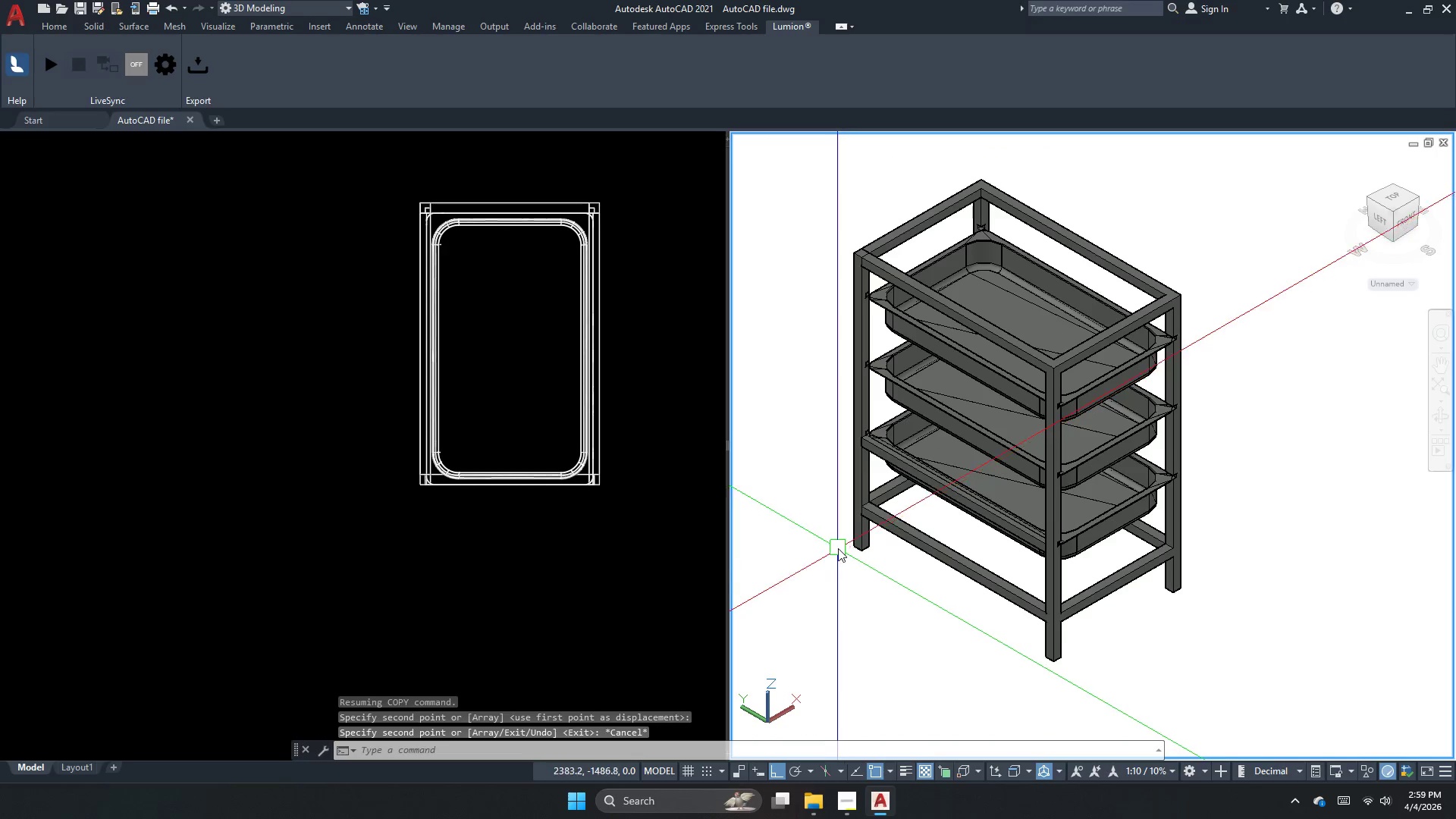 
key(Escape)
 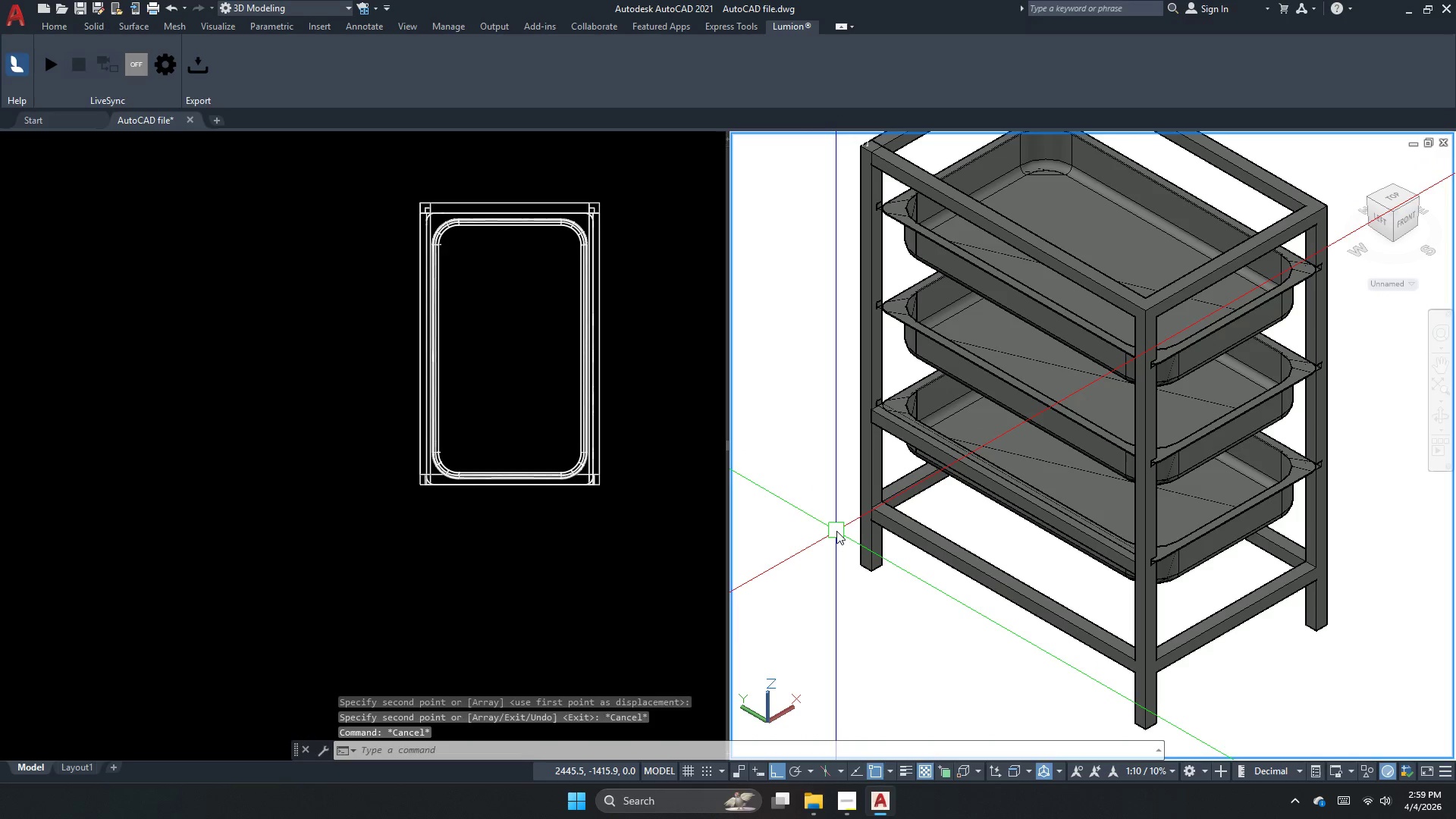 
key(Escape)
 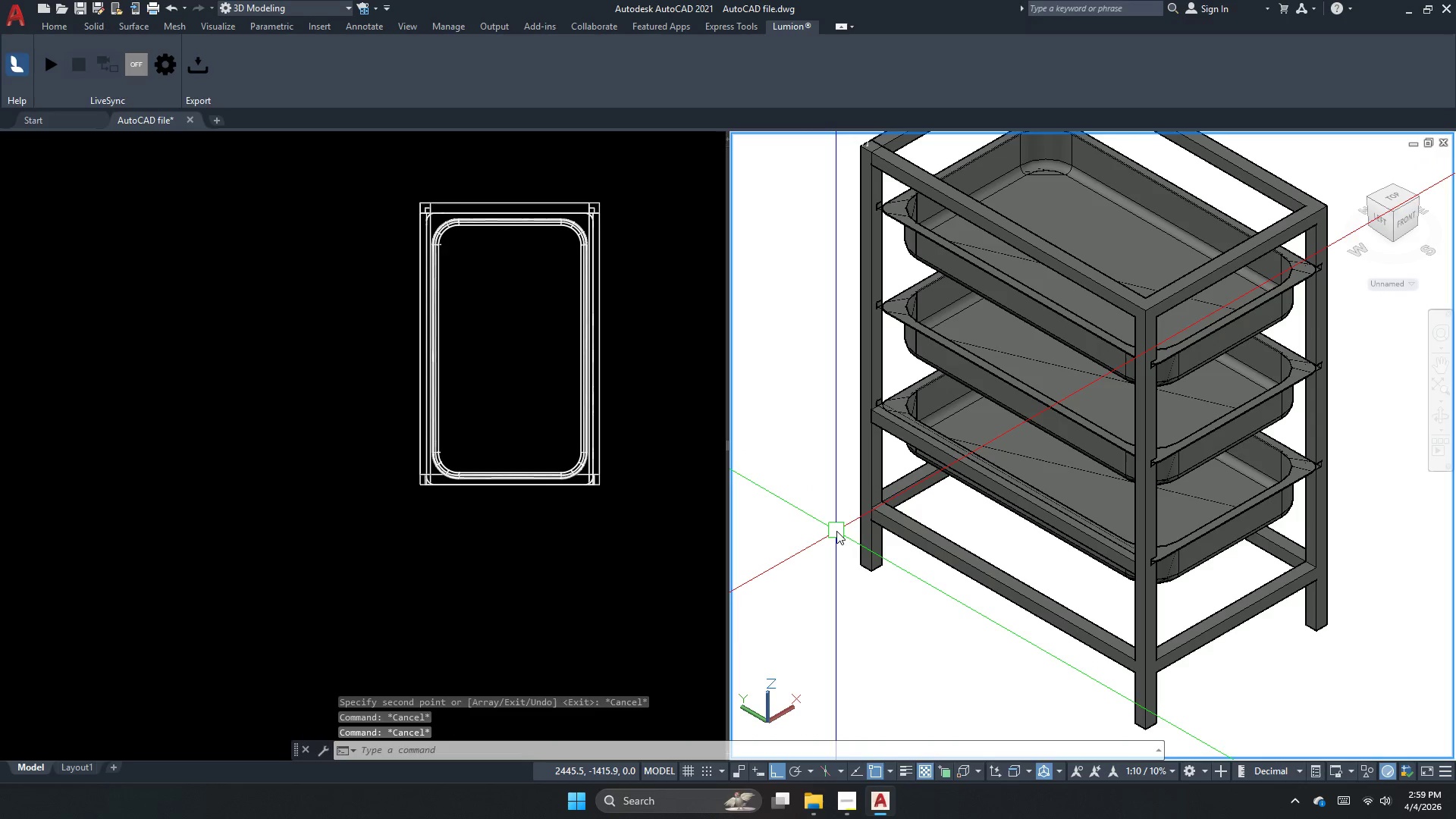 
scroll: coordinate [839, 504], scroll_direction: up, amount: 1.0
 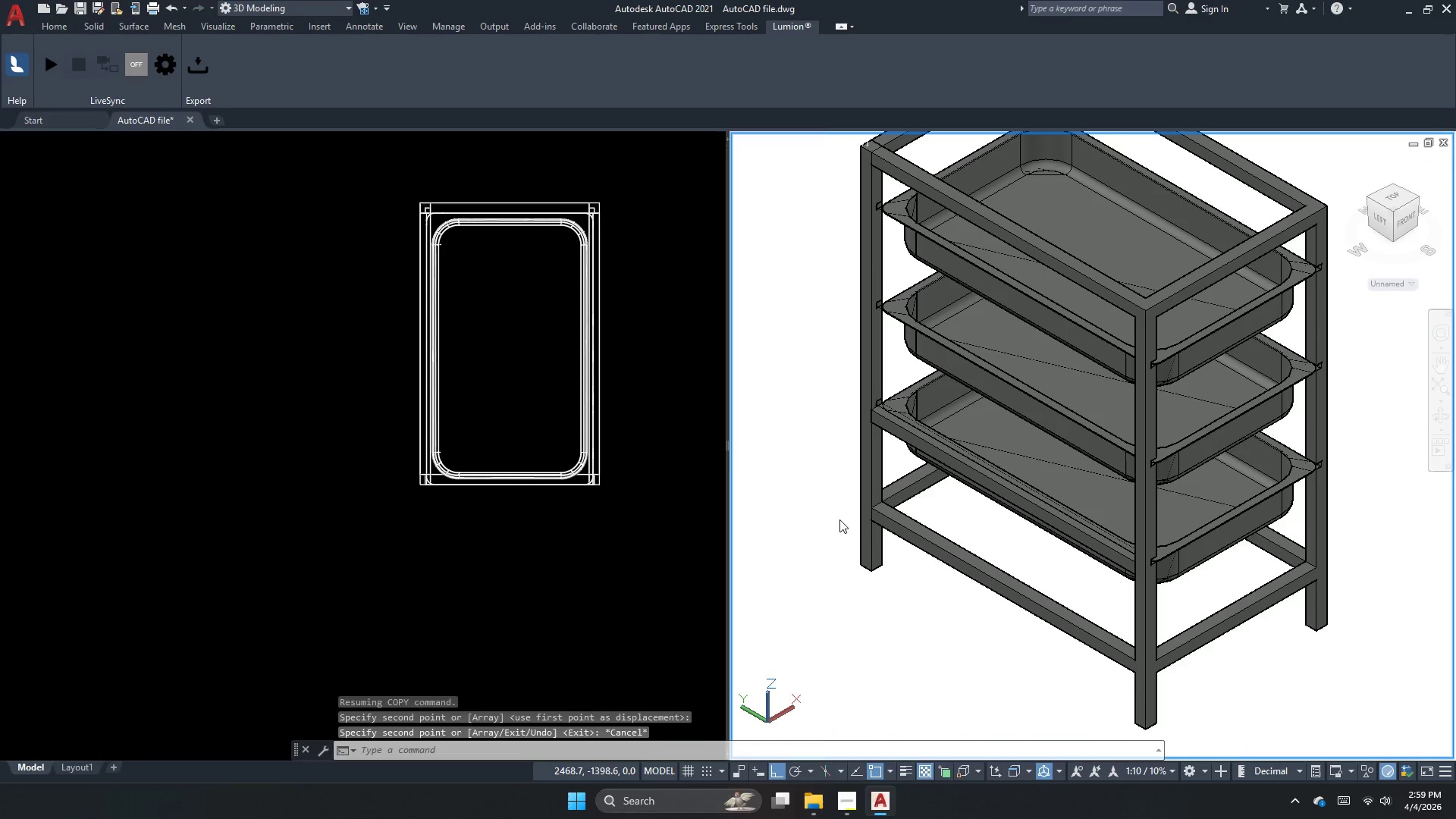 
key(Escape)
type(uni )
 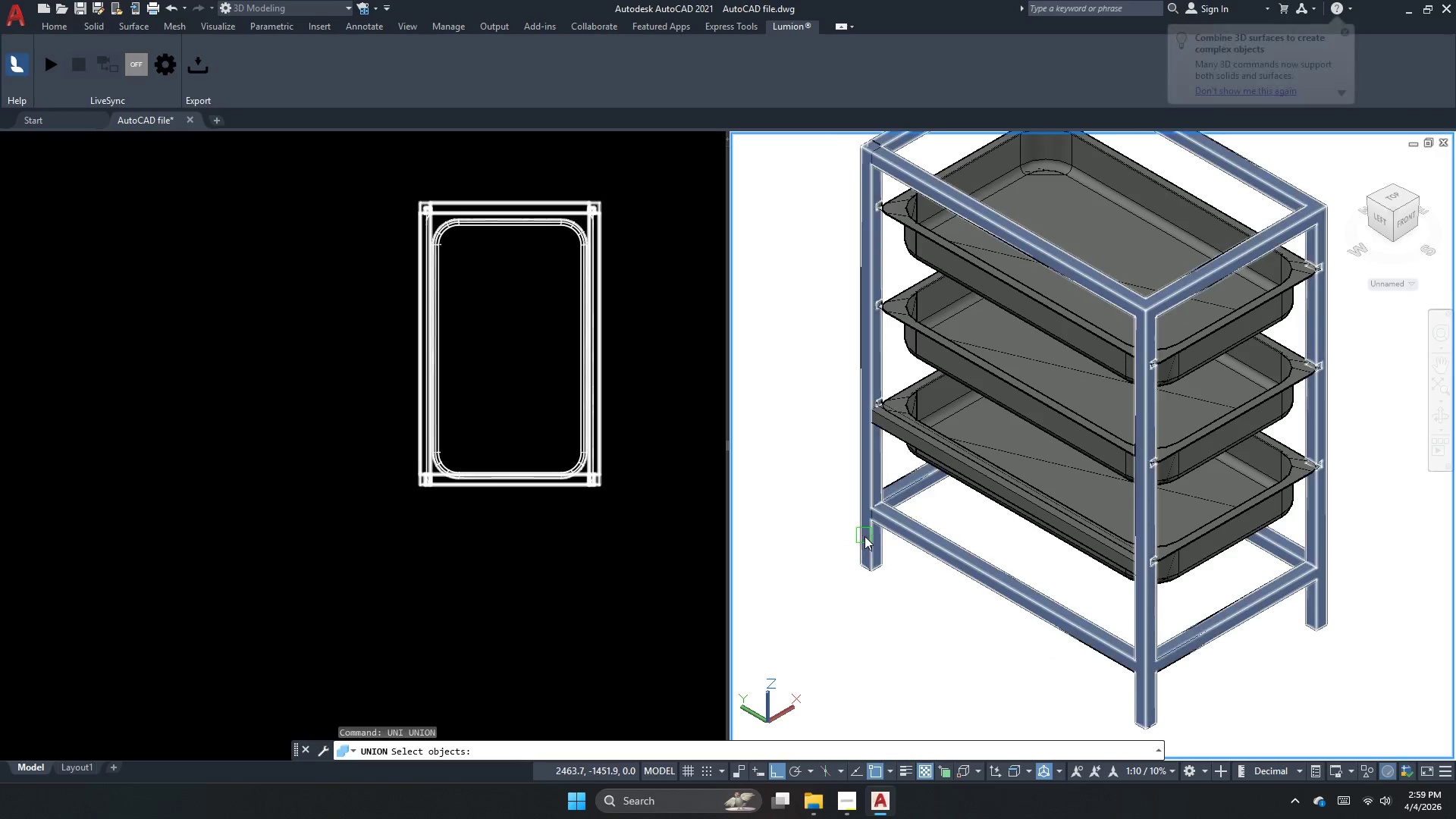 
left_click([870, 544])
 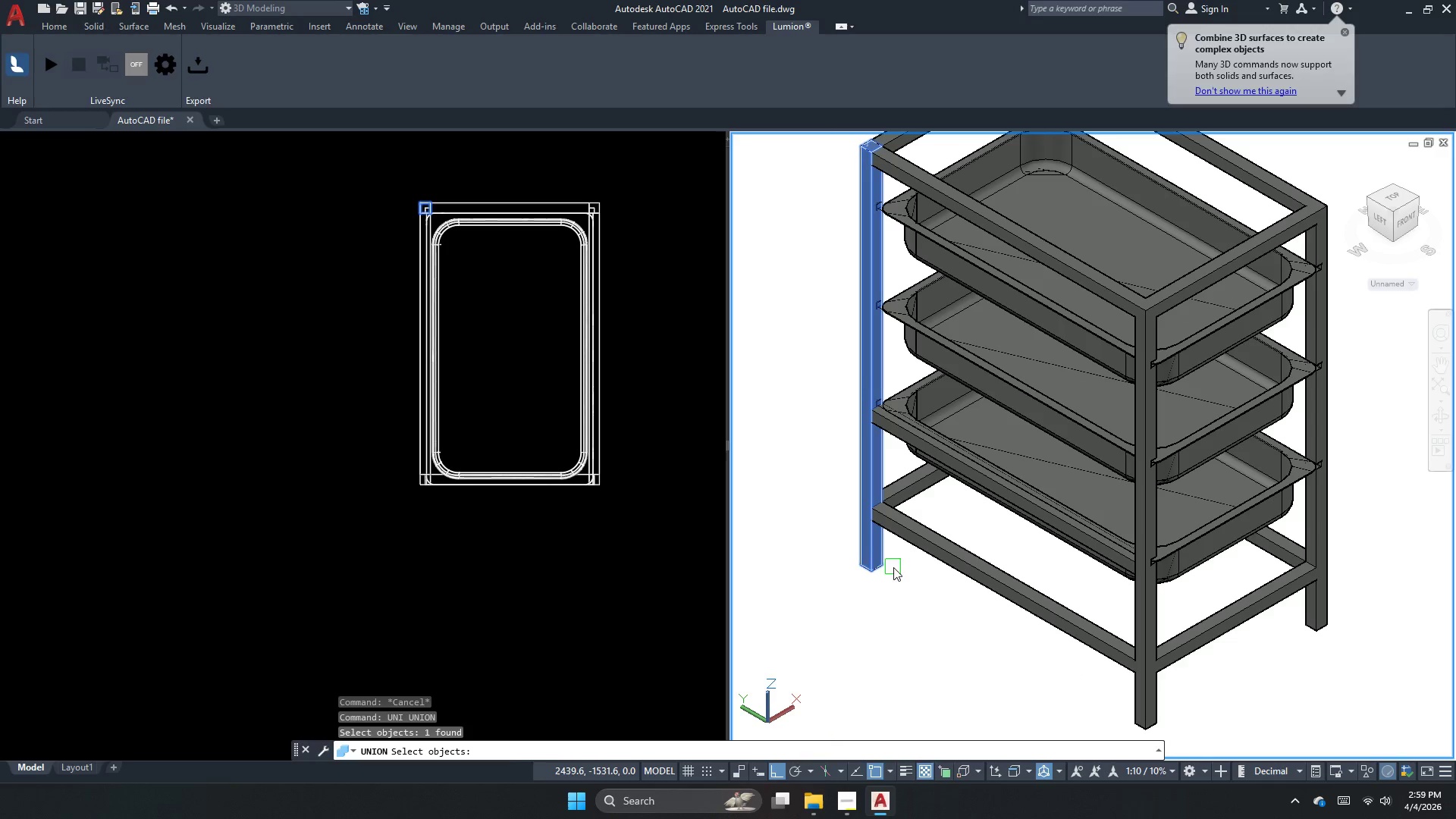 
left_click_drag(start_coordinate=[893, 567], to_coordinate=[889, 566])
 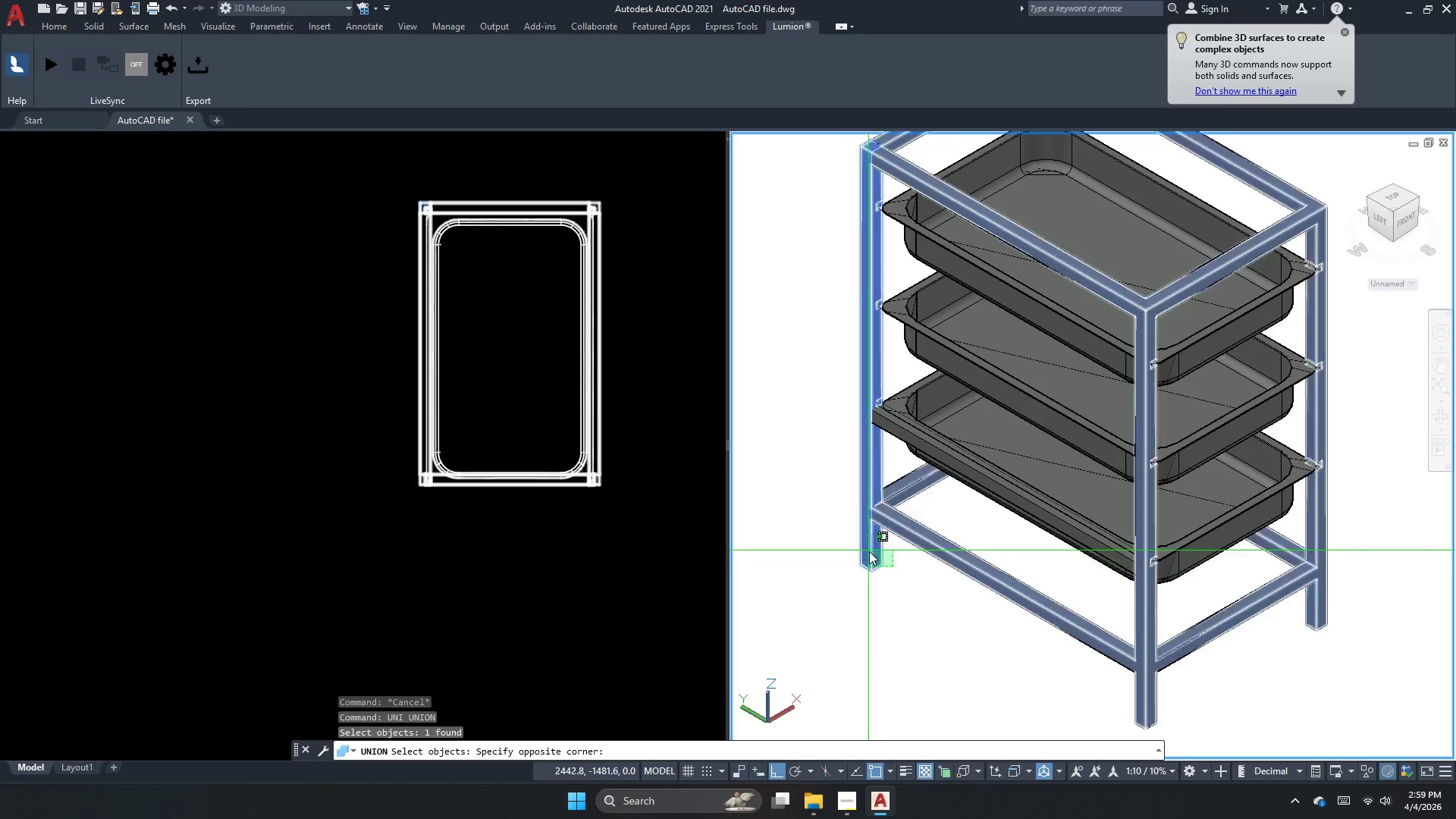 
triple_click([869, 551])
 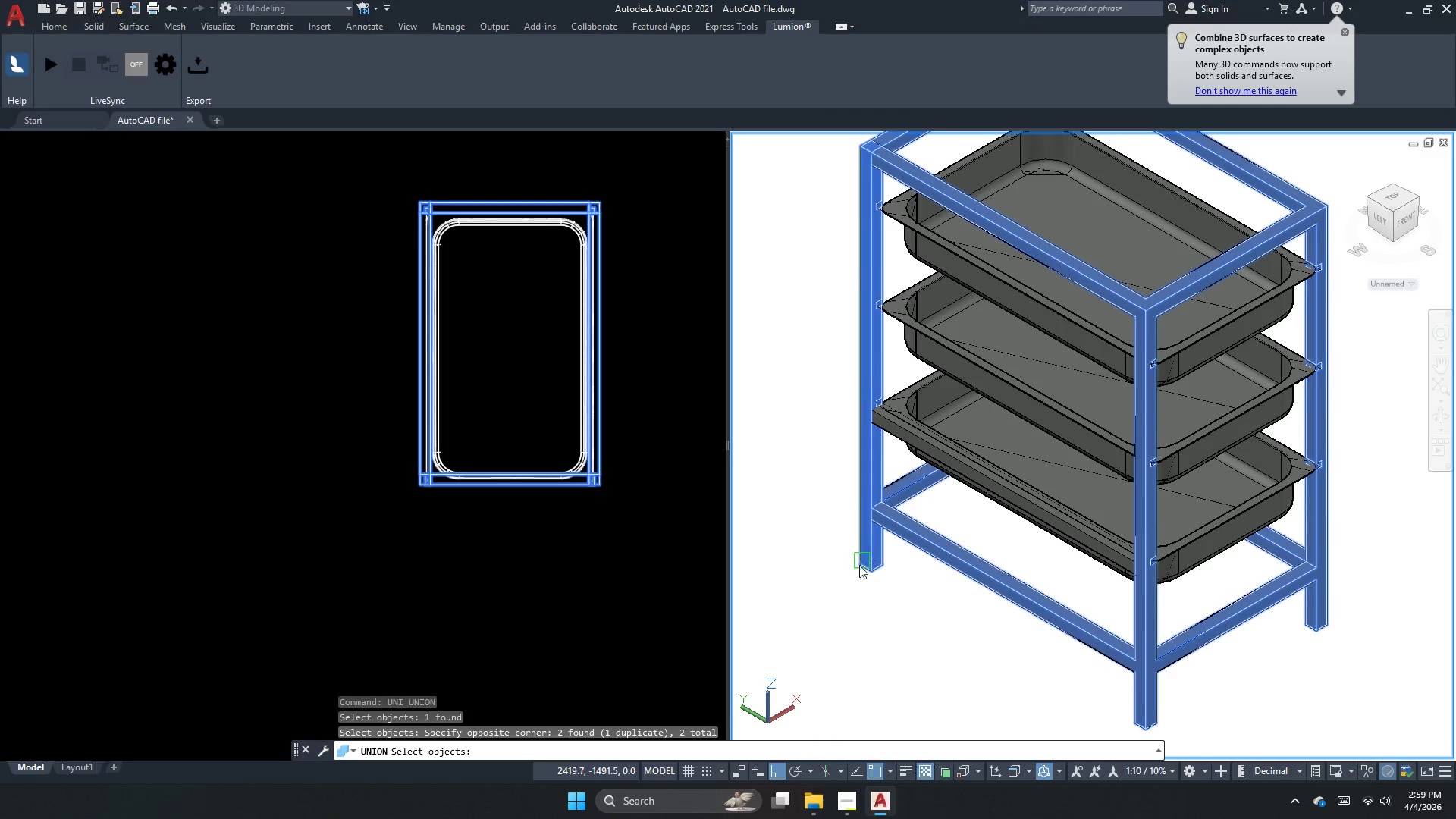 
key(Space)
 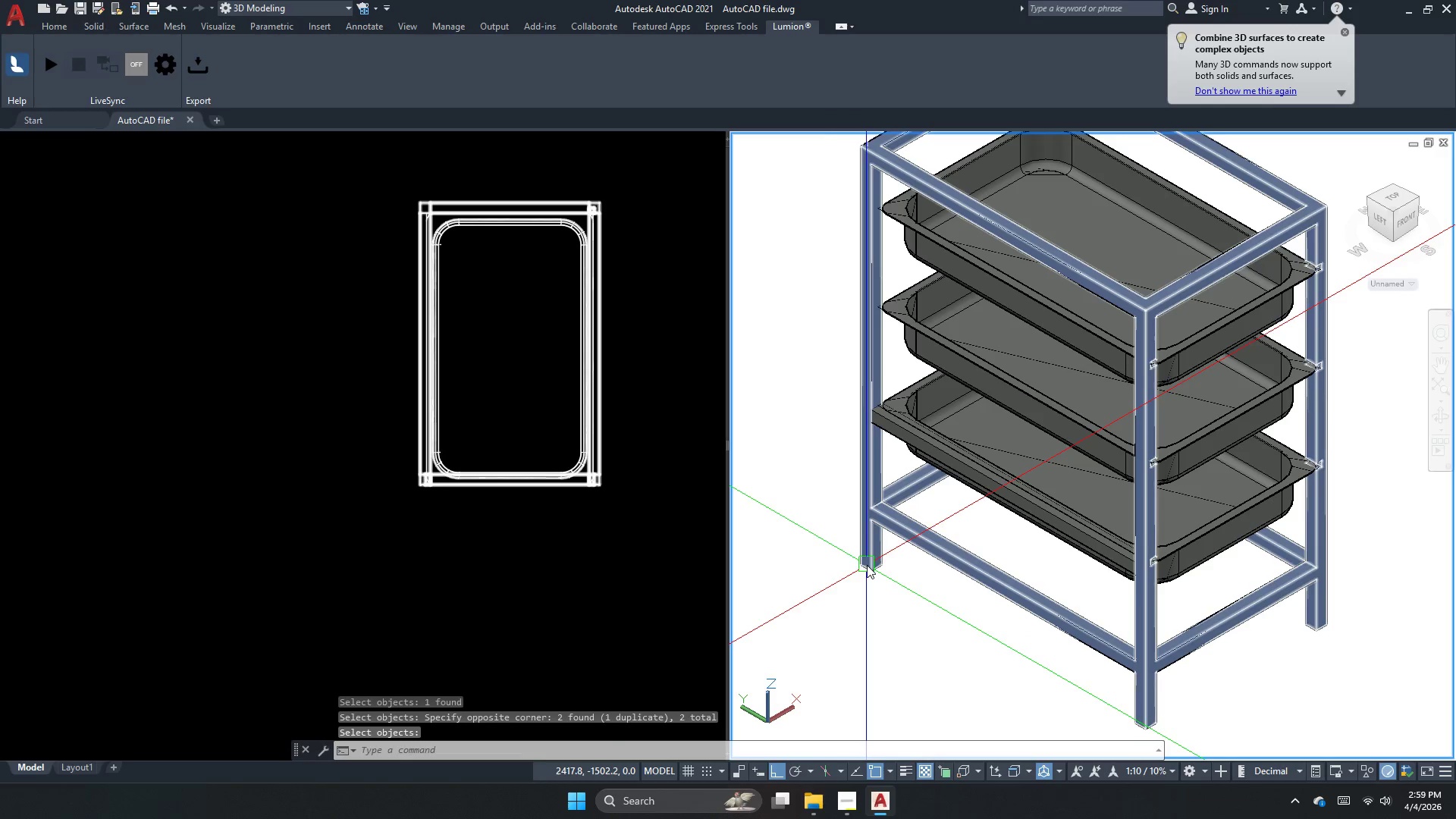 
left_click_drag(start_coordinate=[867, 565], to_coordinate=[846, 566])
 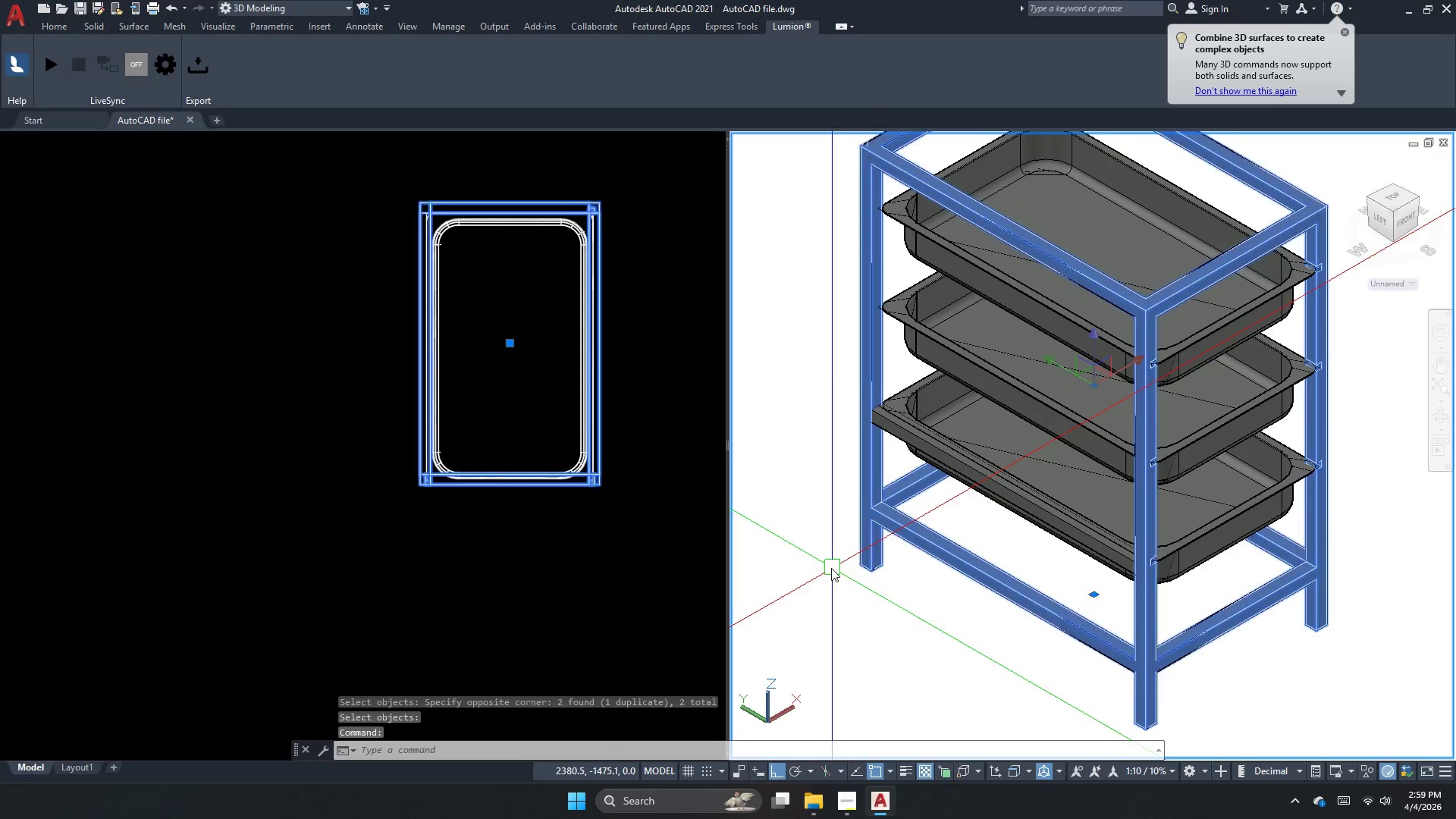 
key(Escape)
 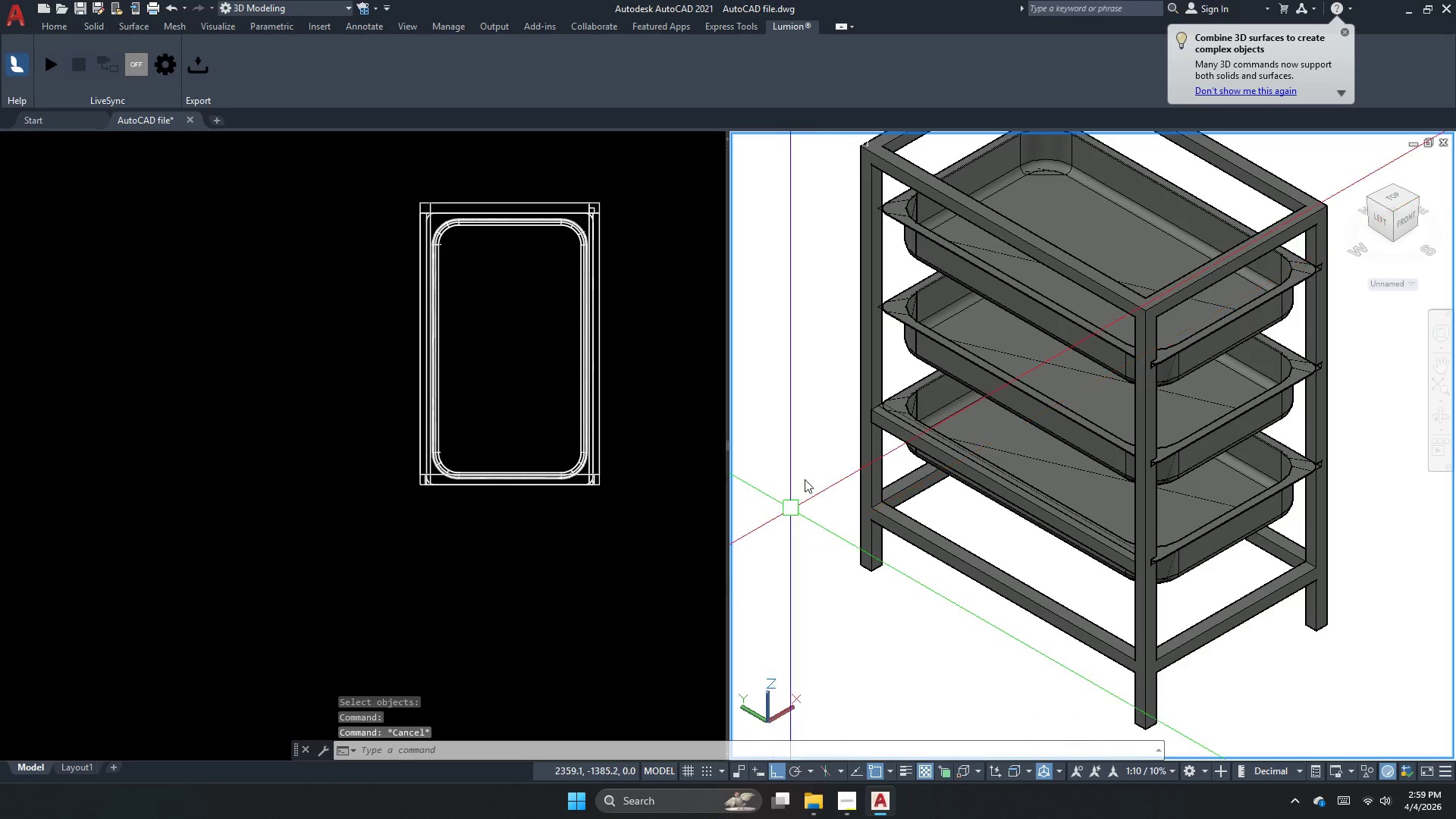 
scroll: coordinate [914, 233], scroll_direction: up, amount: 7.0
 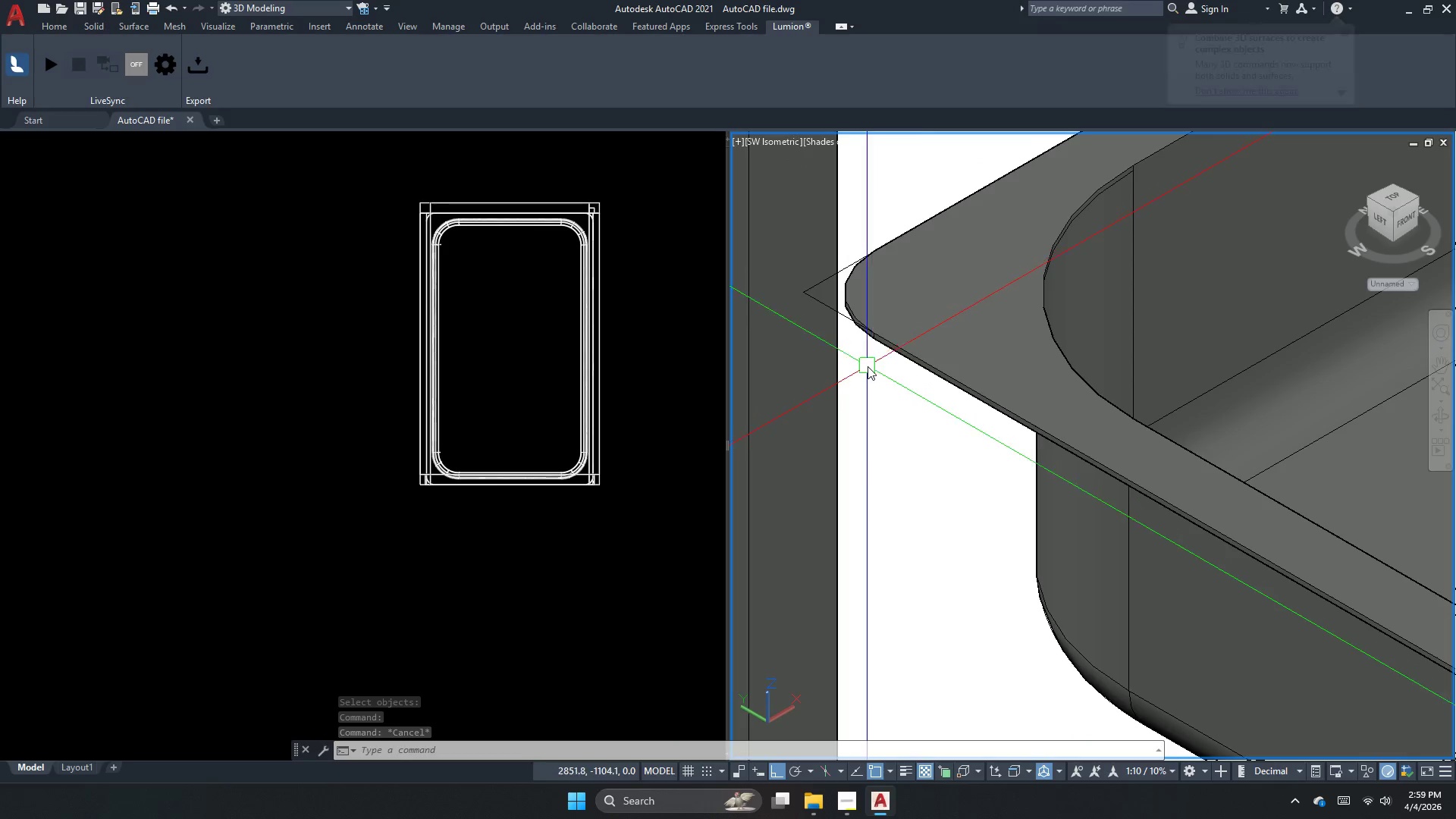 
scroll: coordinate [771, 399], scroll_direction: down, amount: 5.0
 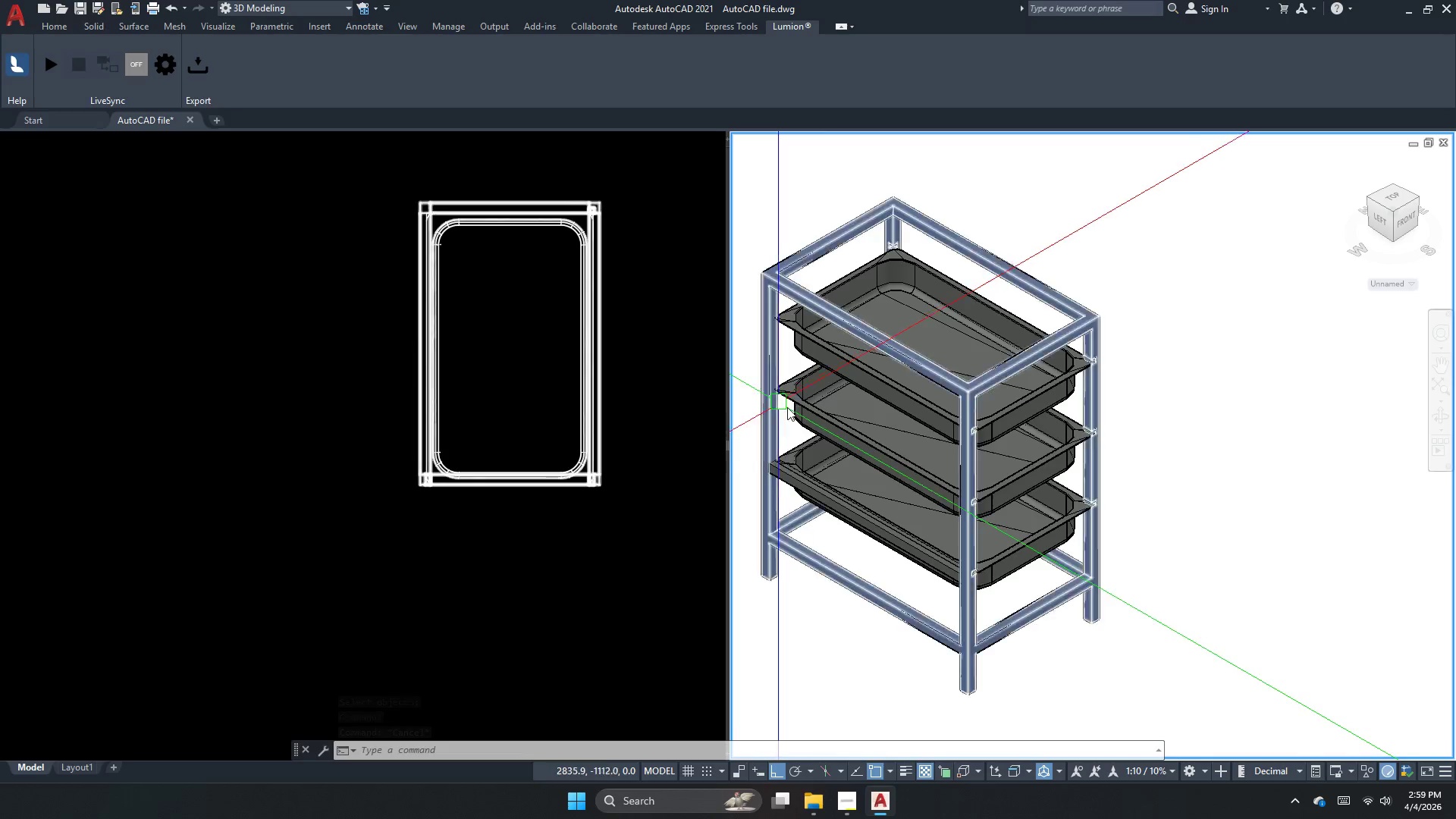 
key(Escape)
 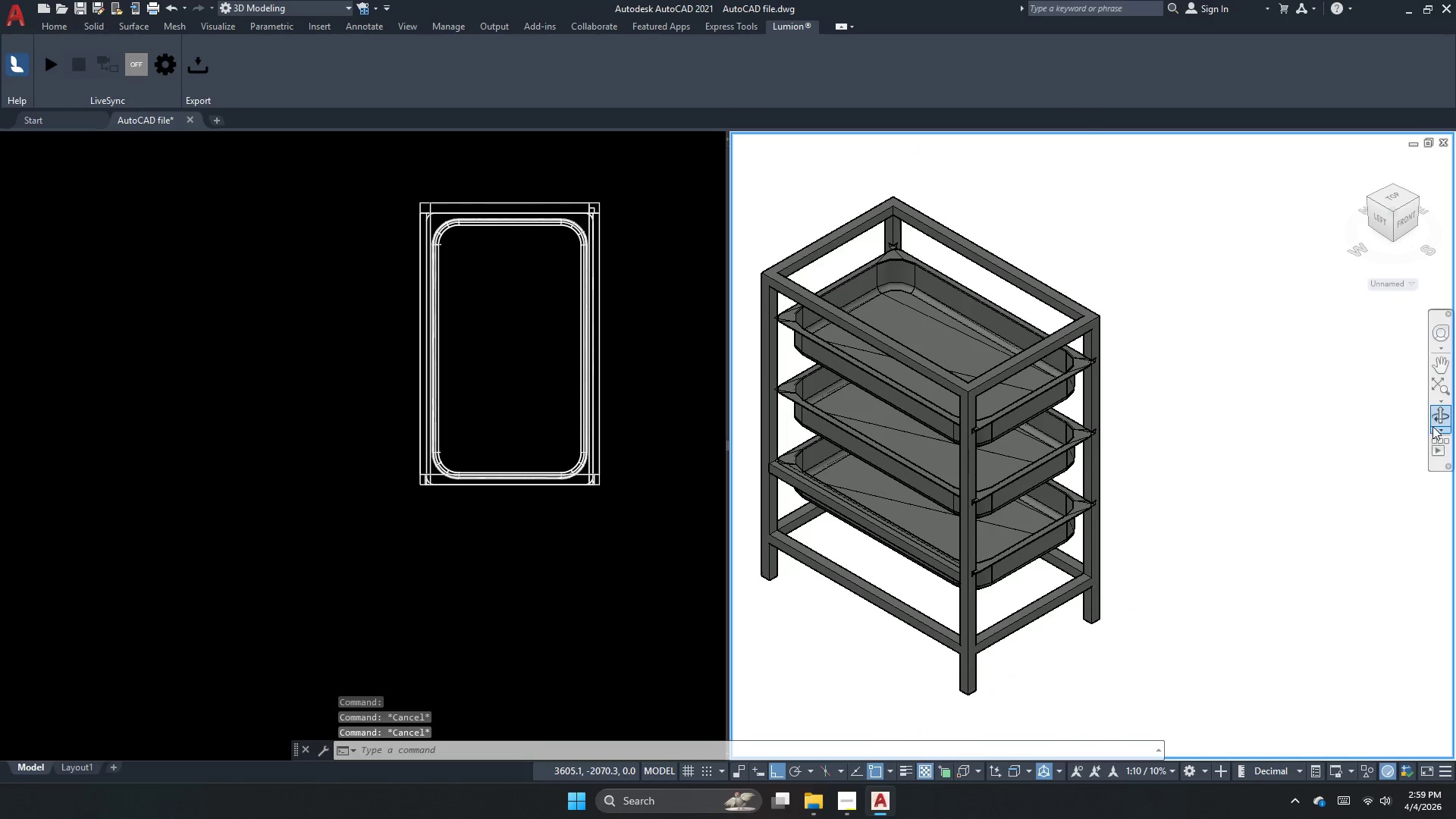 
left_click([1445, 411])
 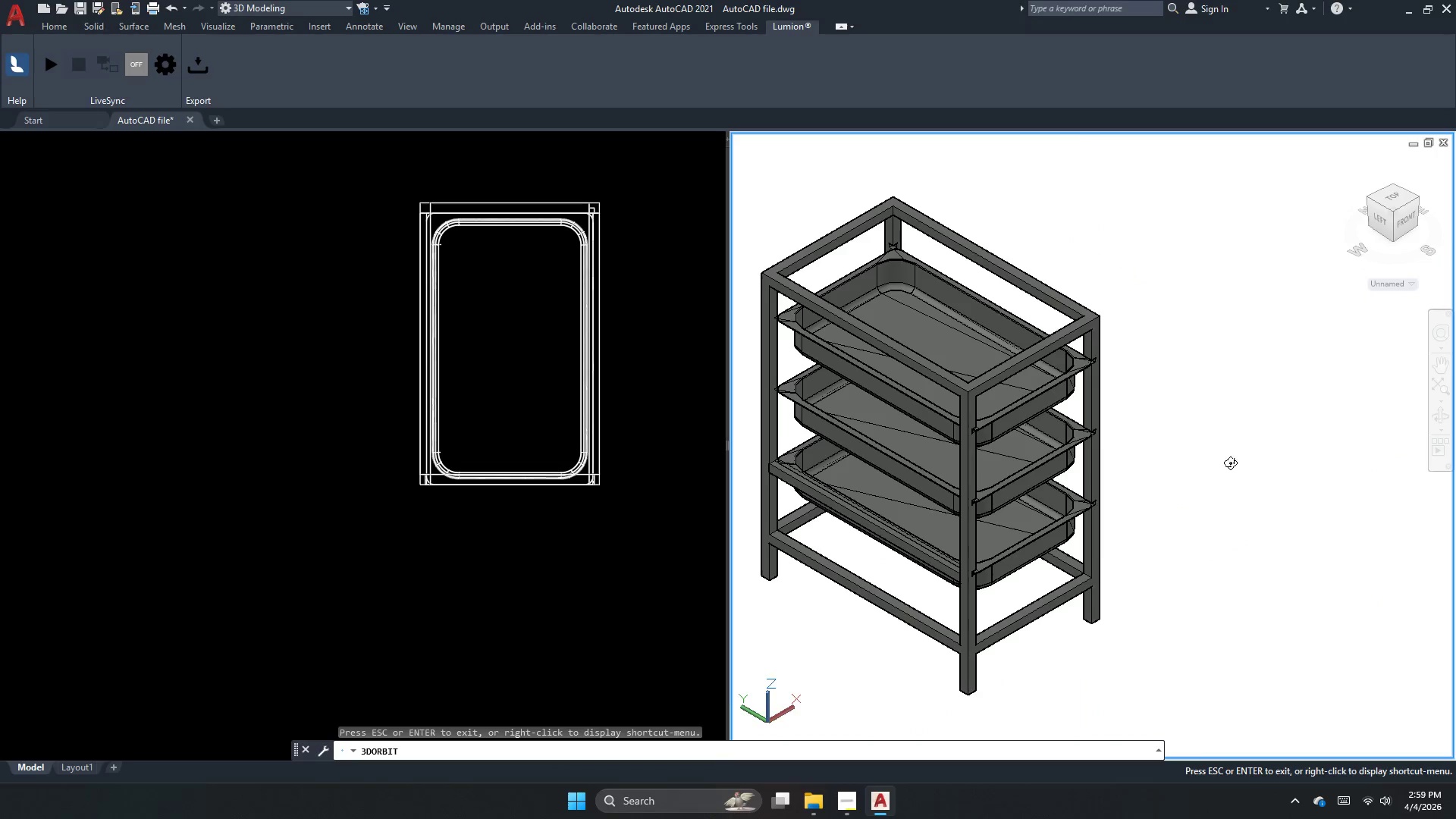 
left_click_drag(start_coordinate=[1219, 473], to_coordinate=[1028, 544])
 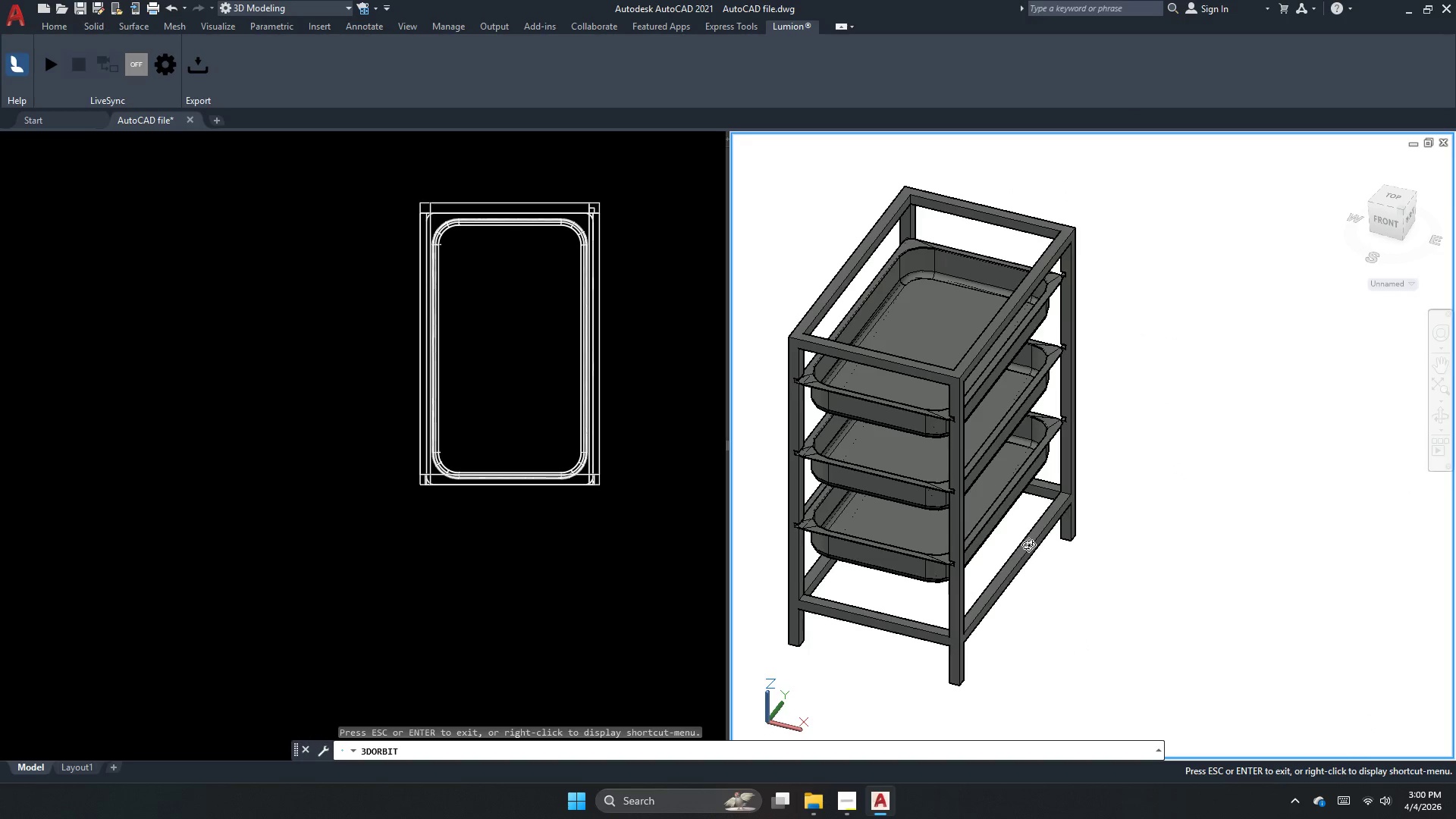 
key(Escape)
 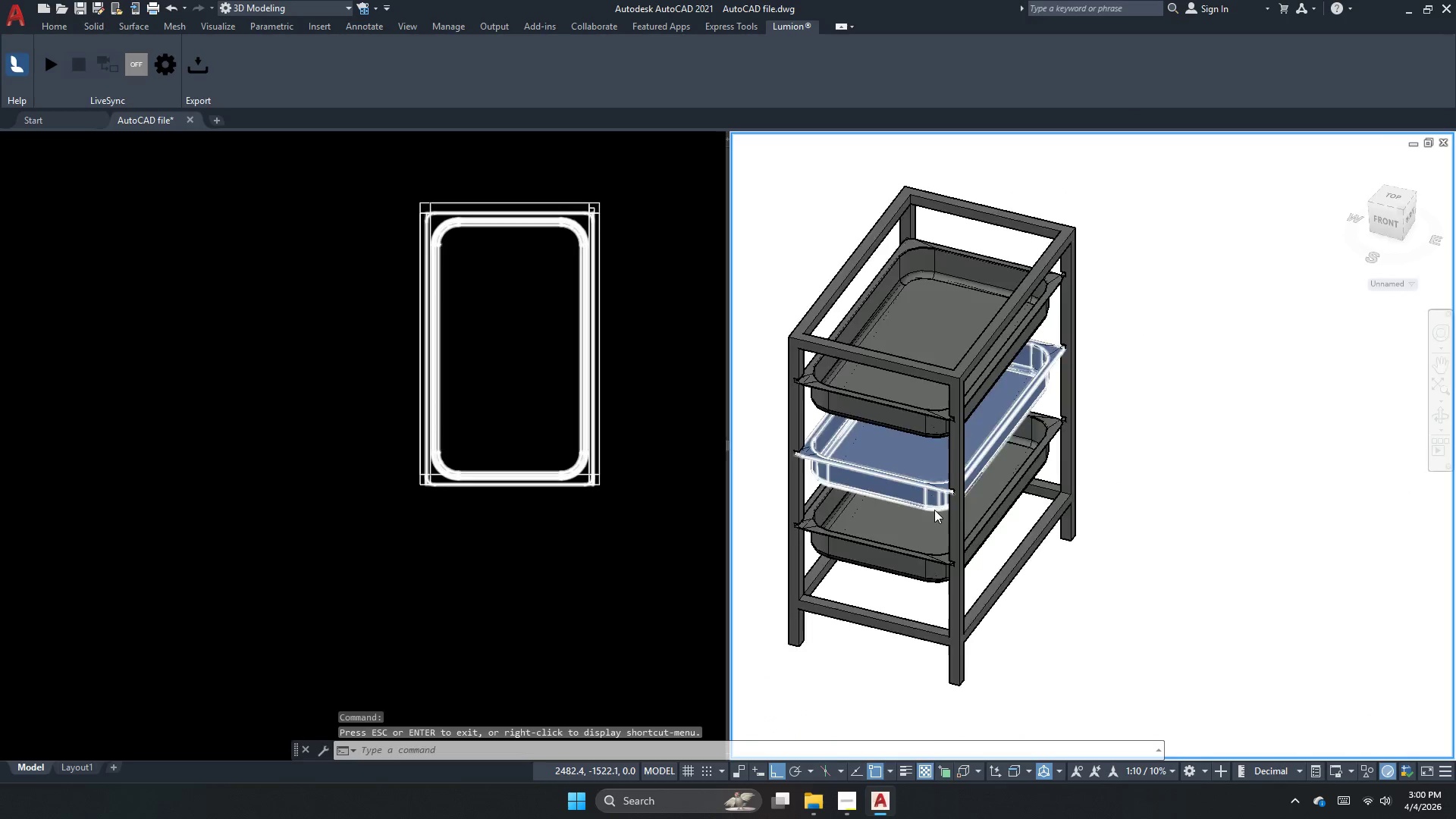 
scroll: coordinate [934, 510], scroll_direction: down, amount: 5.0
 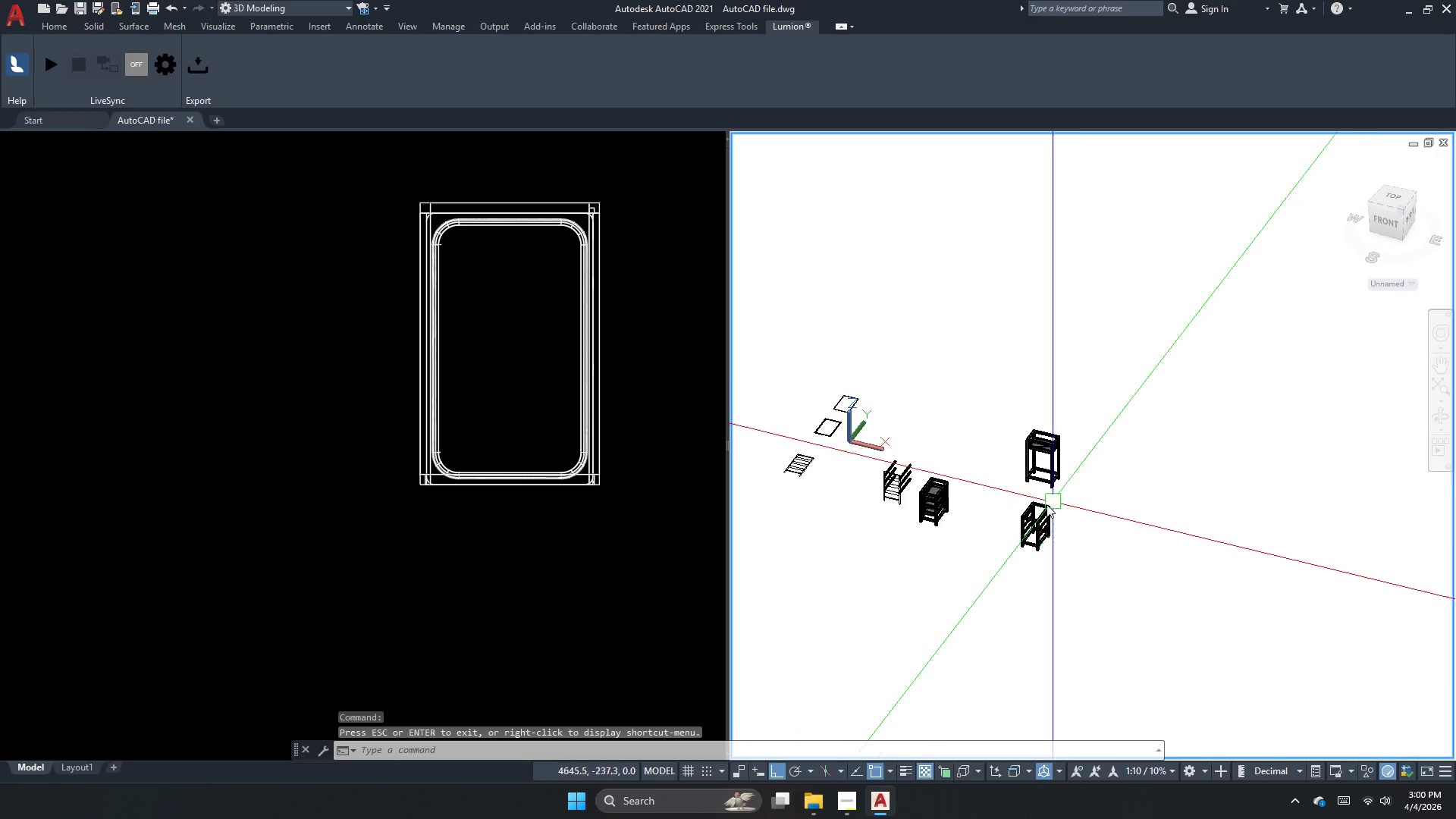 
scroll: coordinate [999, 543], scroll_direction: up, amount: 6.0
 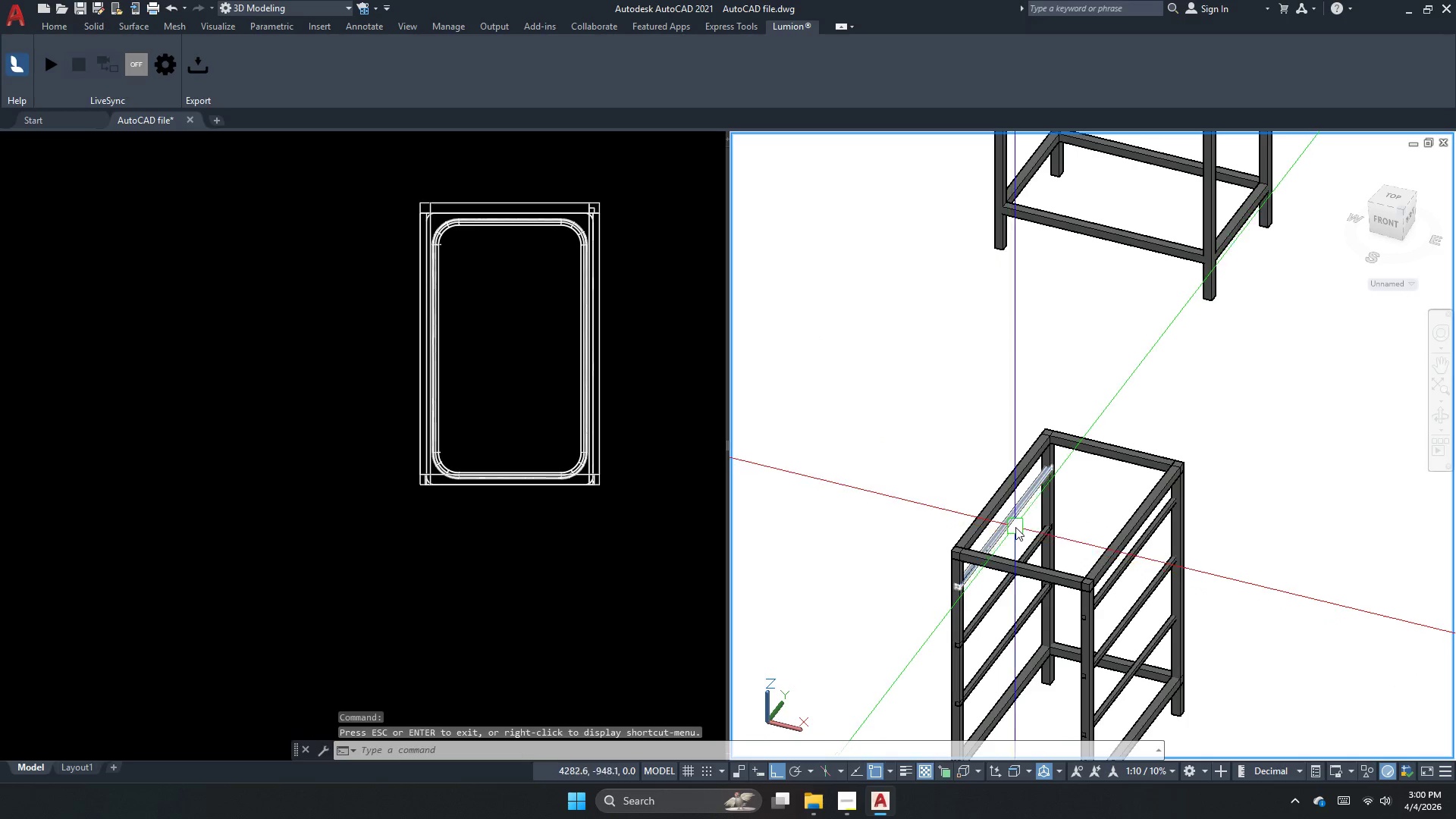 
left_click([1015, 527])
 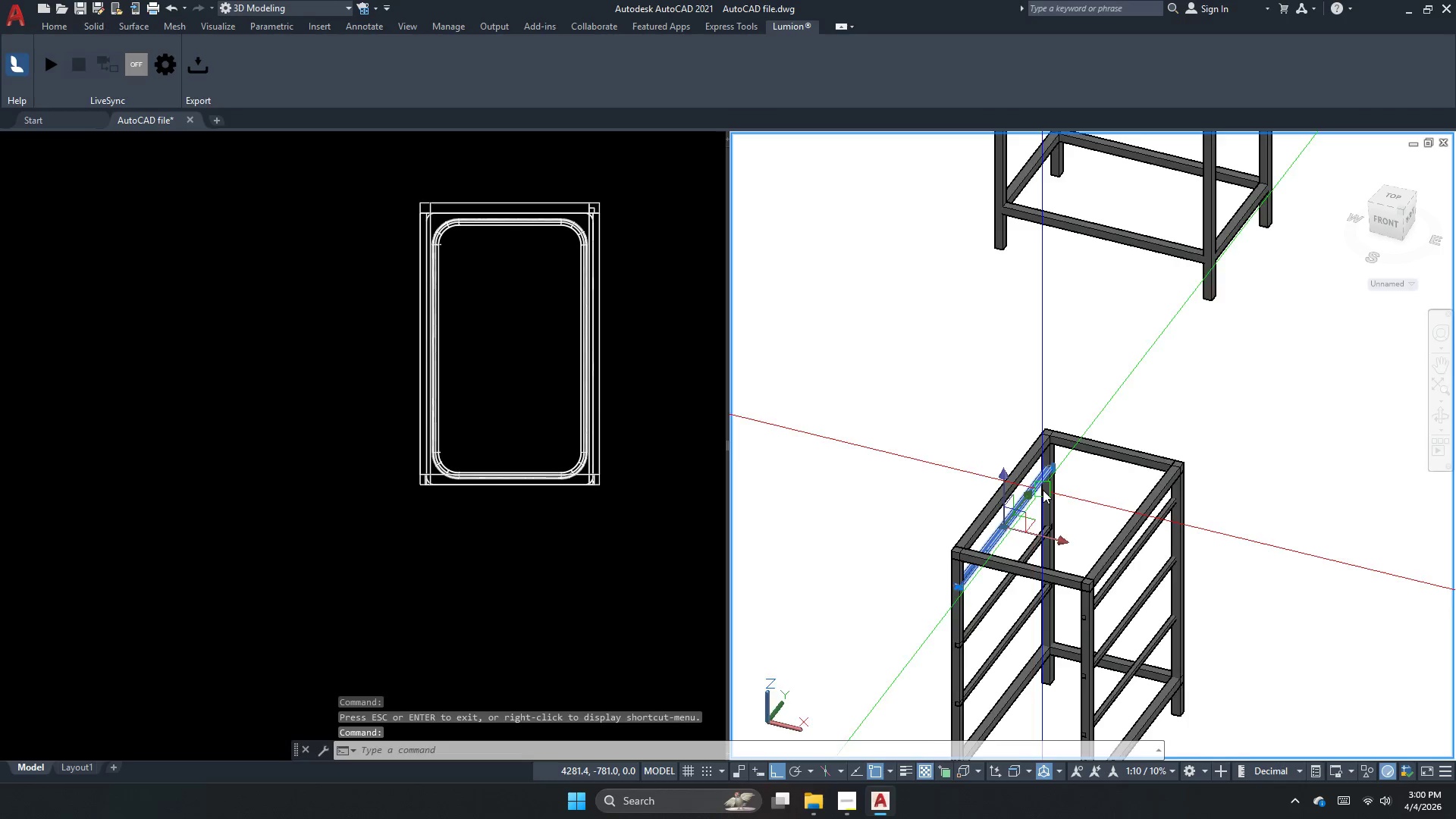 
key(Escape)
 